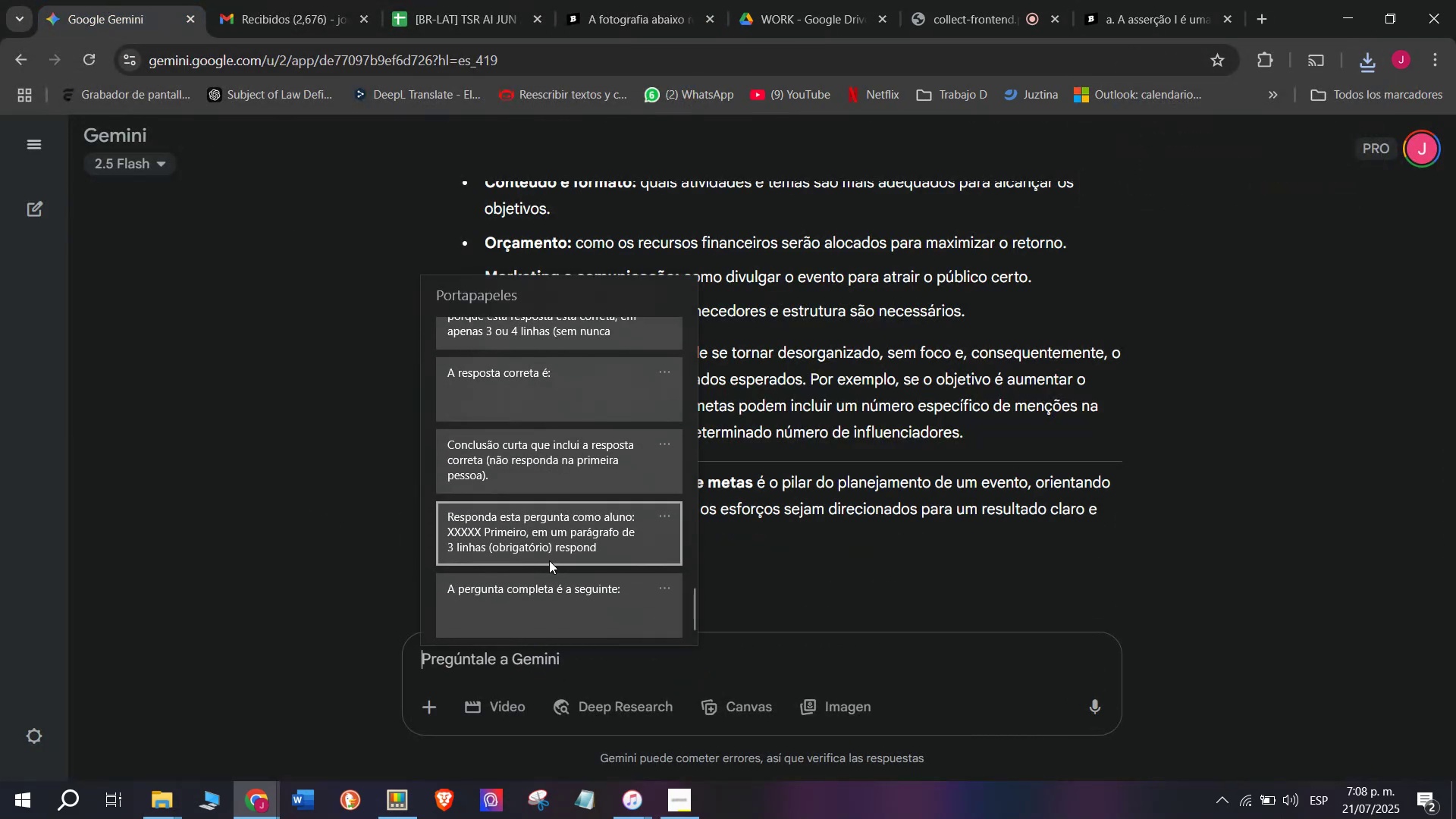 
key(Control+ControlLeft)
 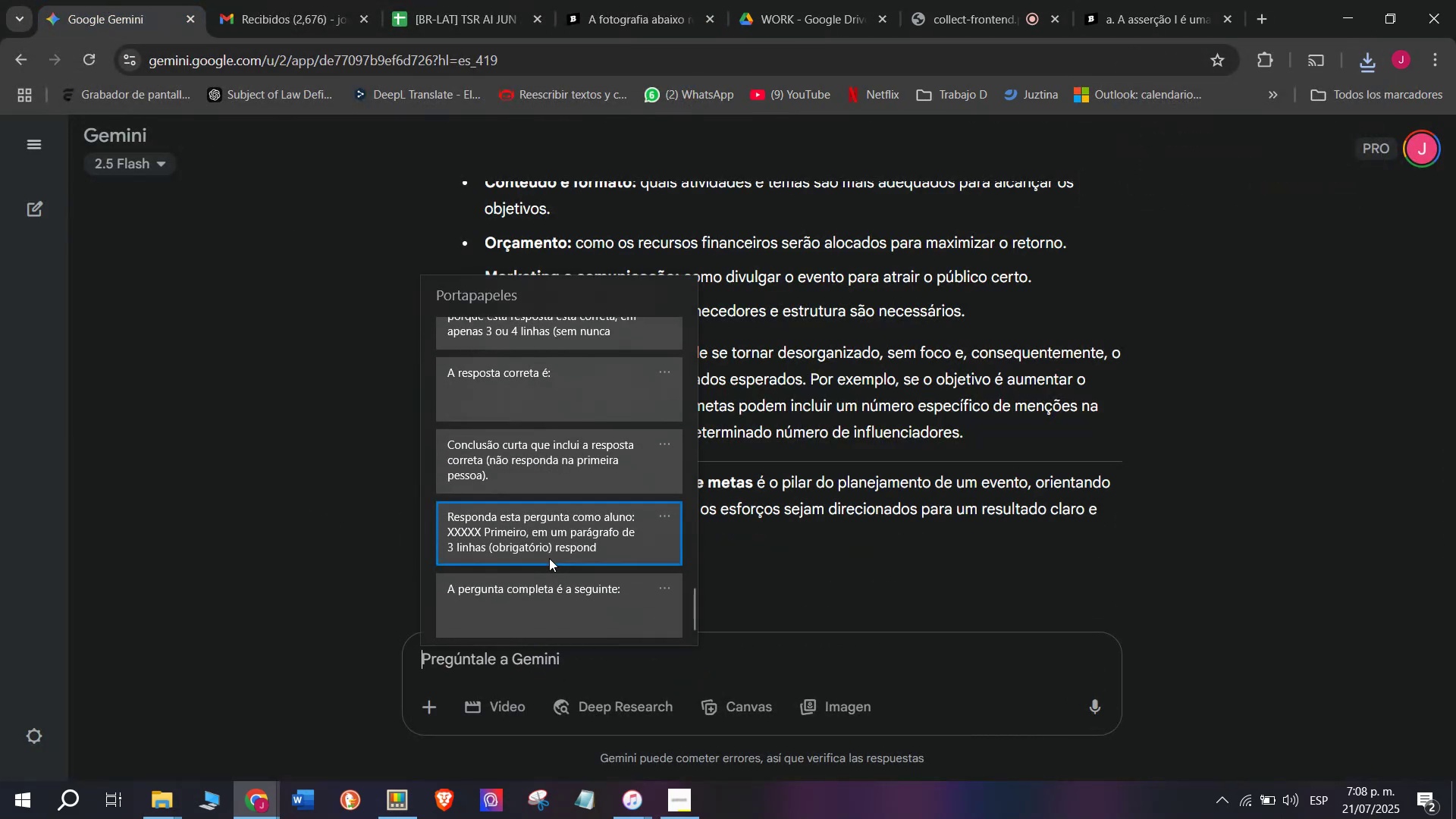 
key(Control+V)
 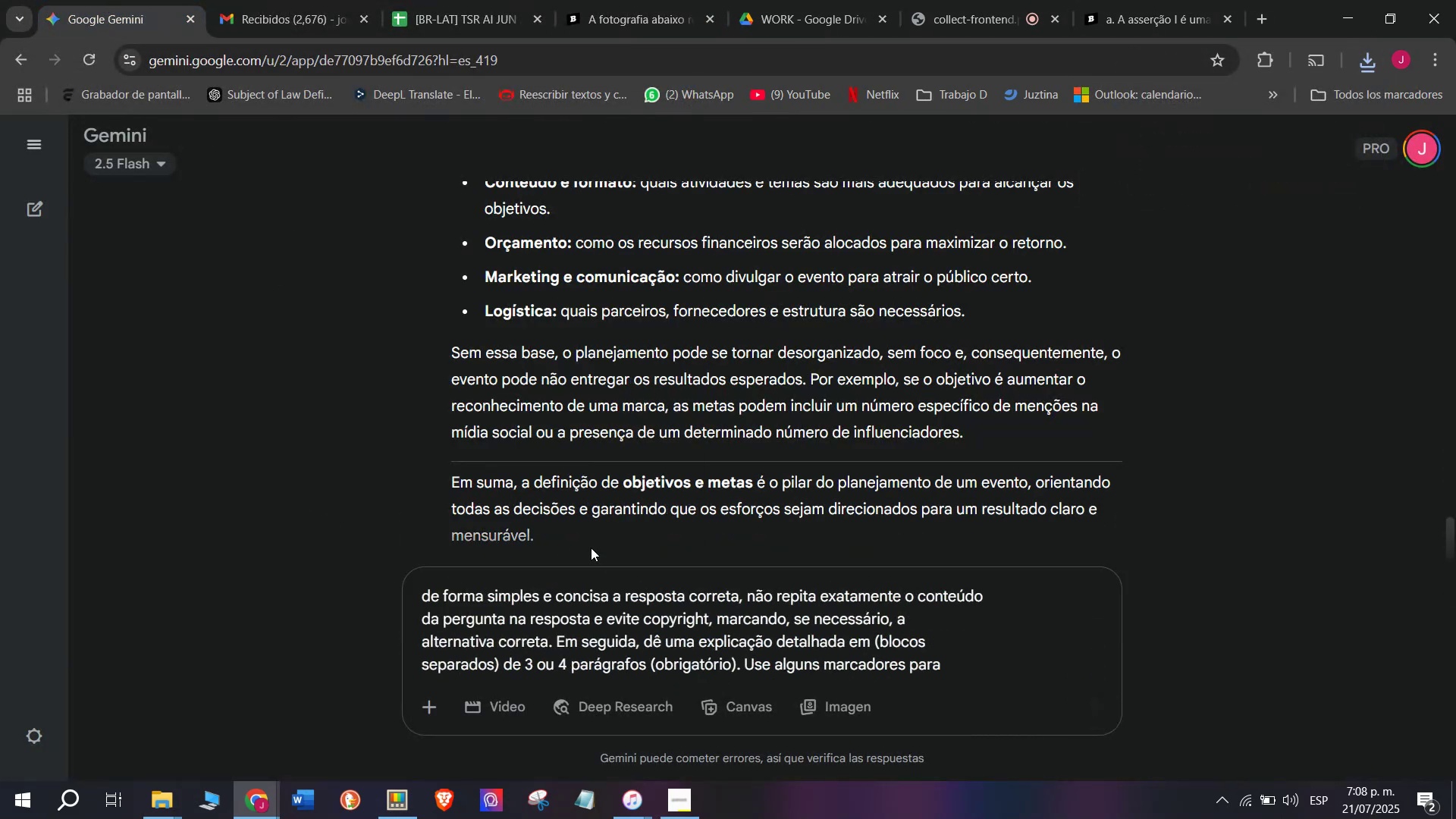 
scroll: coordinate [686, 616], scroll_direction: up, amount: 6.0
 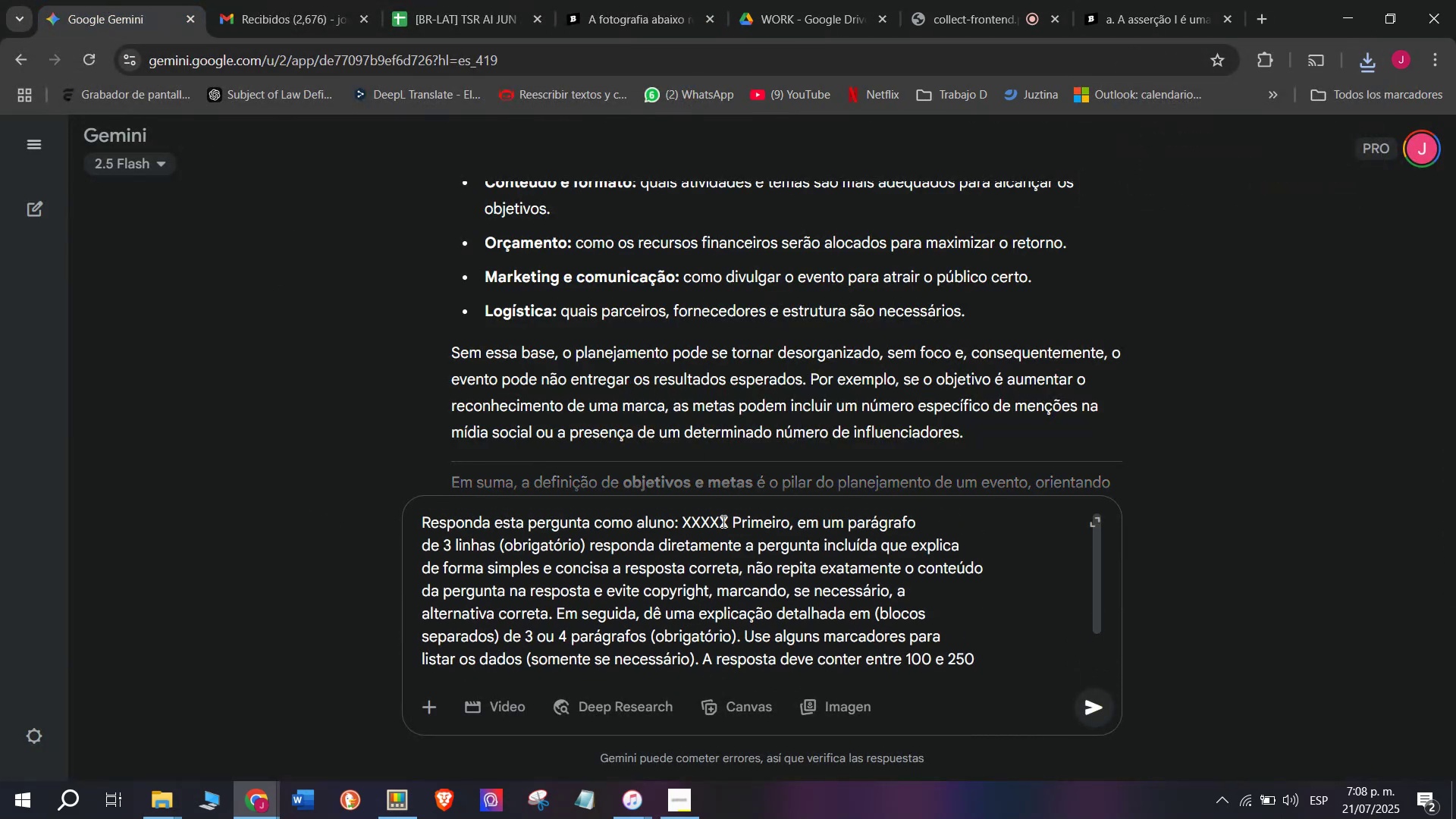 
left_click_drag(start_coordinate=[728, 521], to_coordinate=[681, 520])
 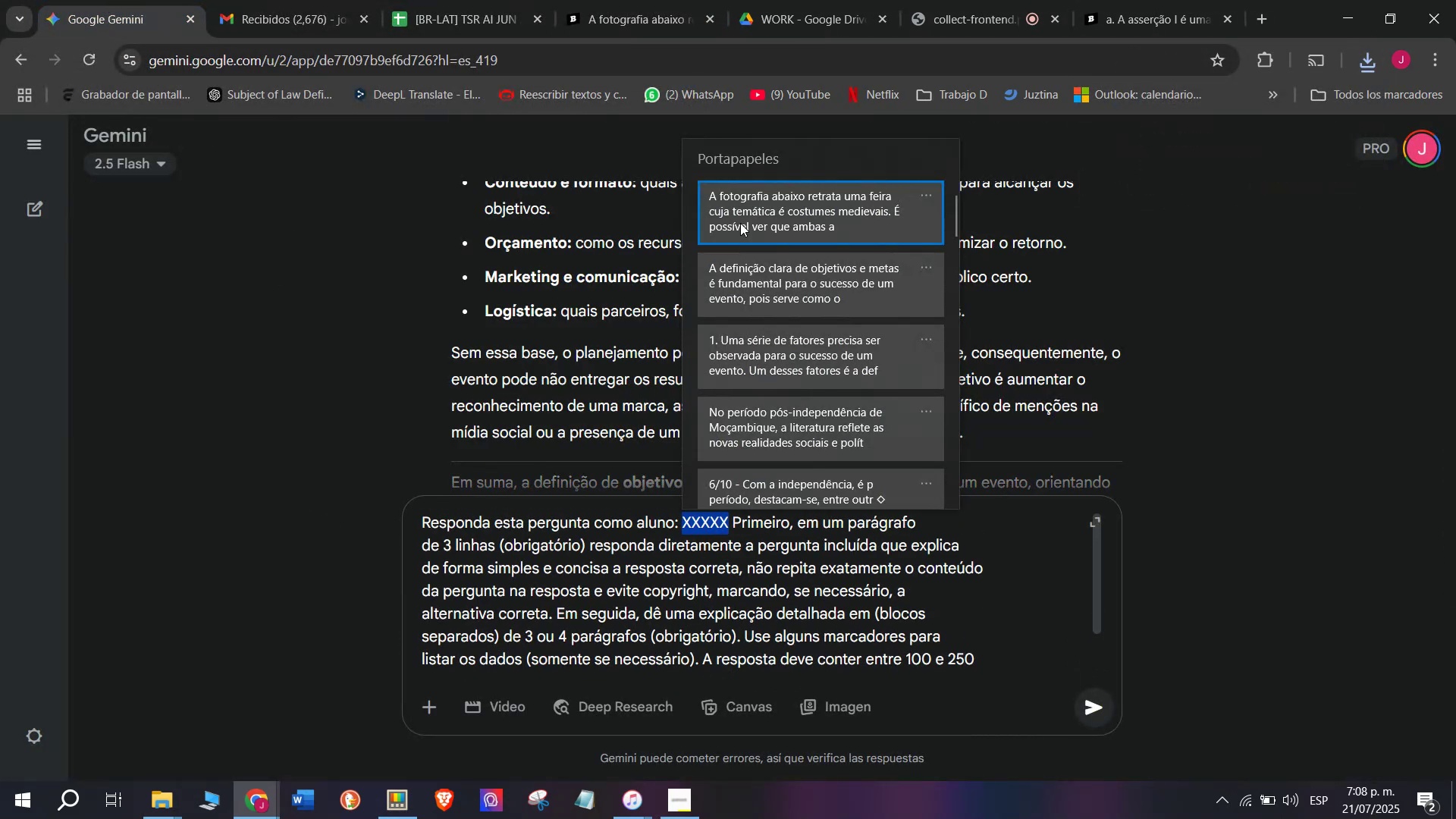 
key(C)
 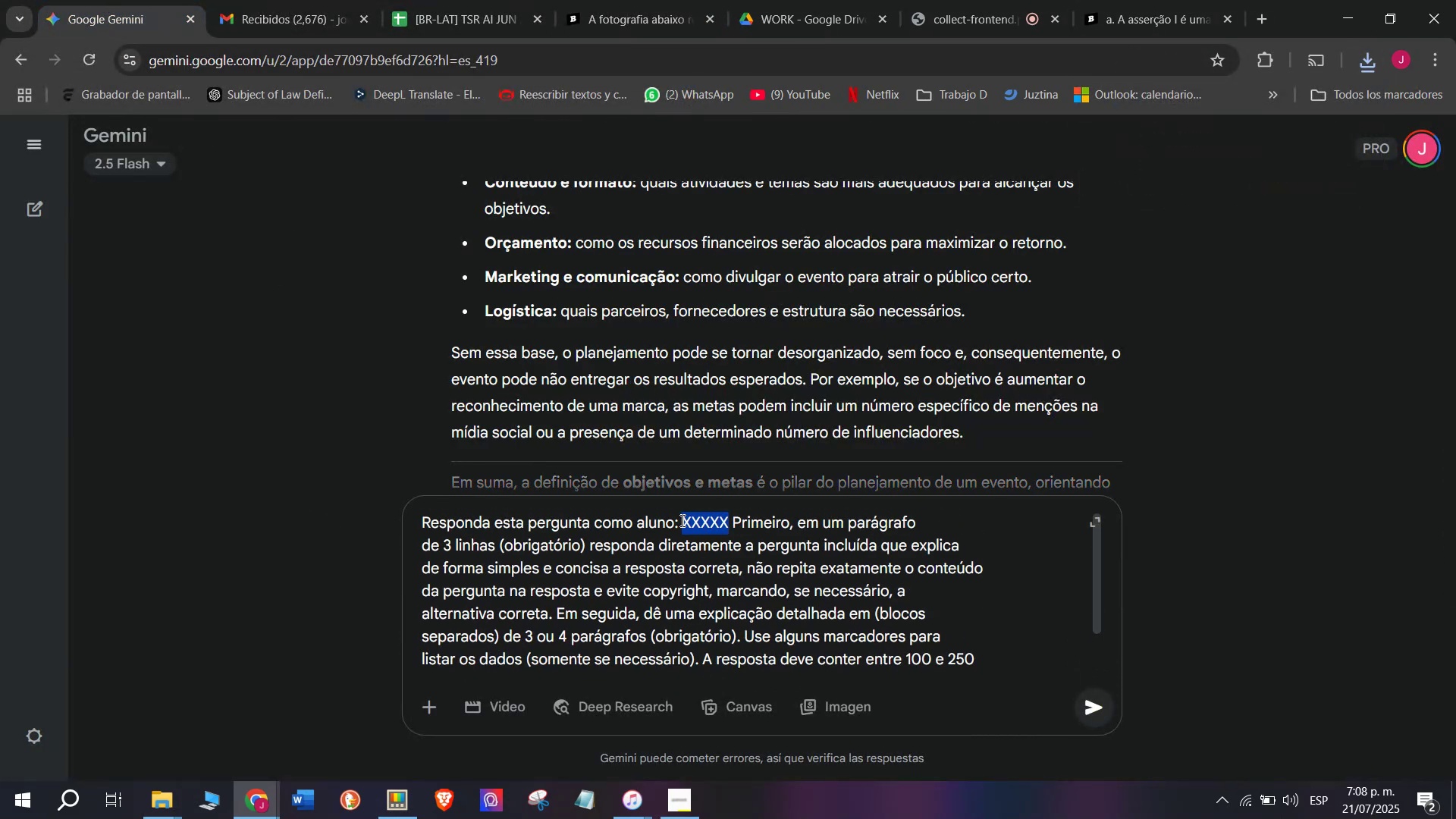 
key(Meta+MetaLeft)
 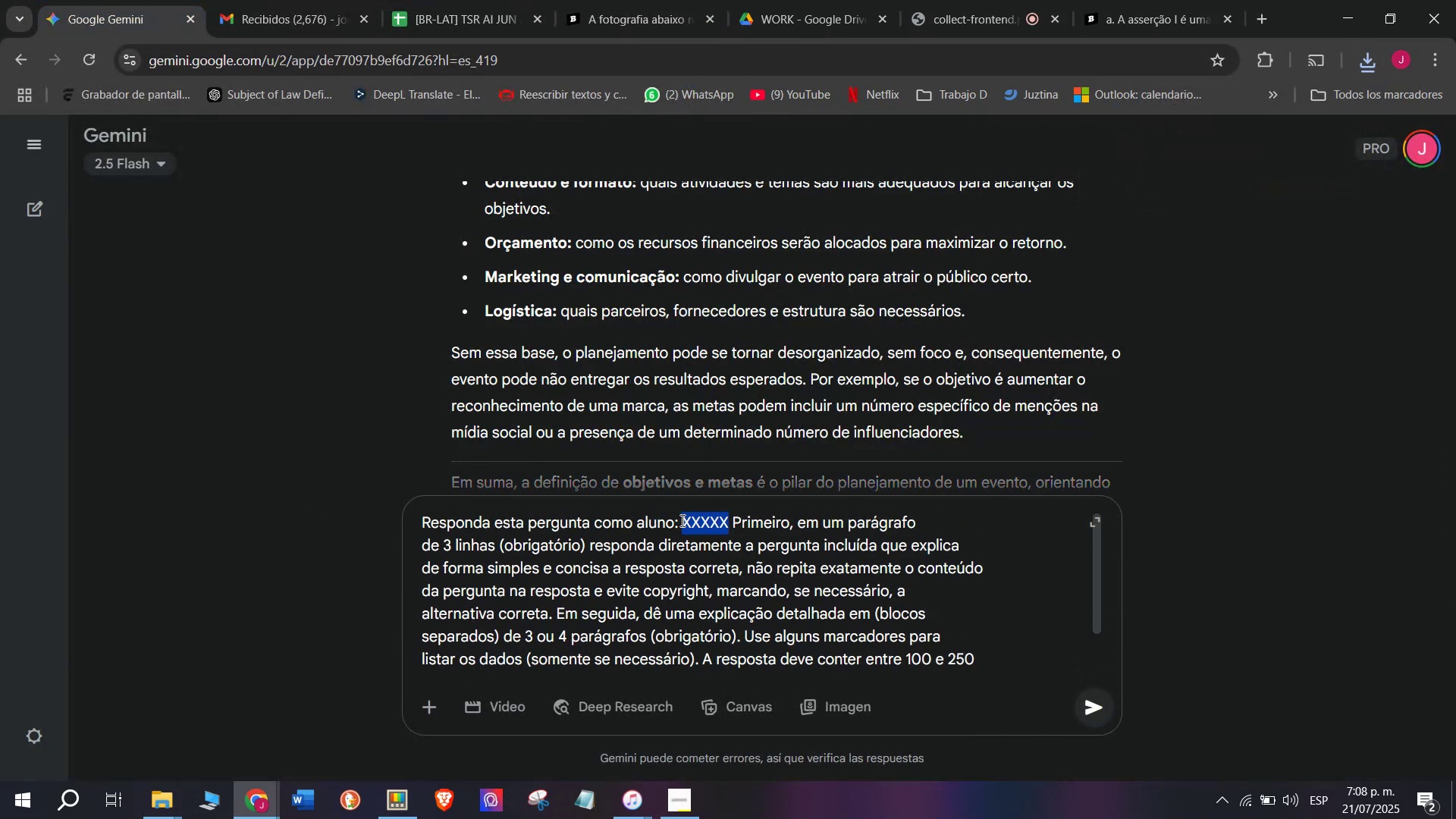 
key(Meta+V)
 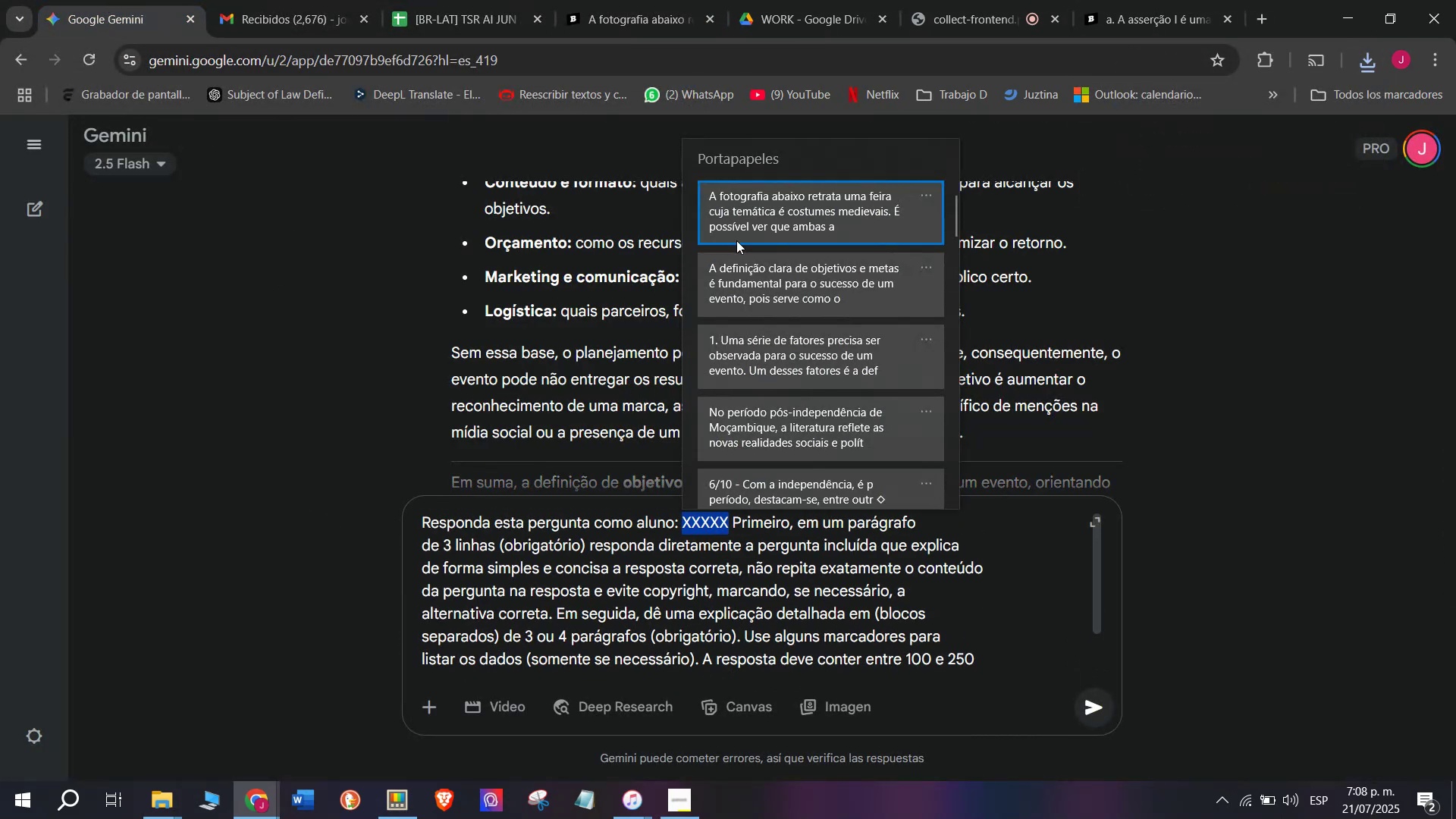 
left_click([740, 209])
 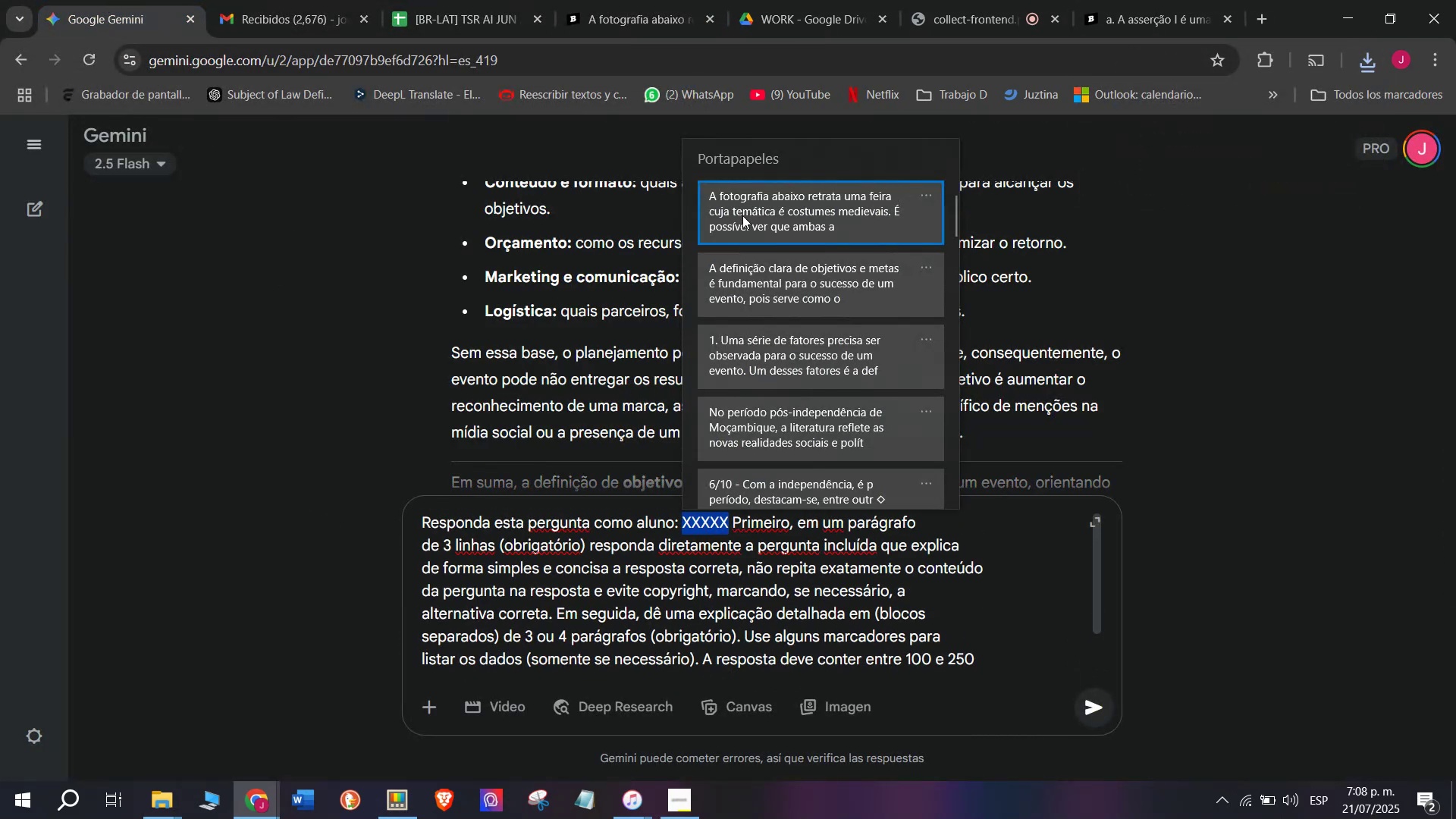 
key(Control+ControlLeft)
 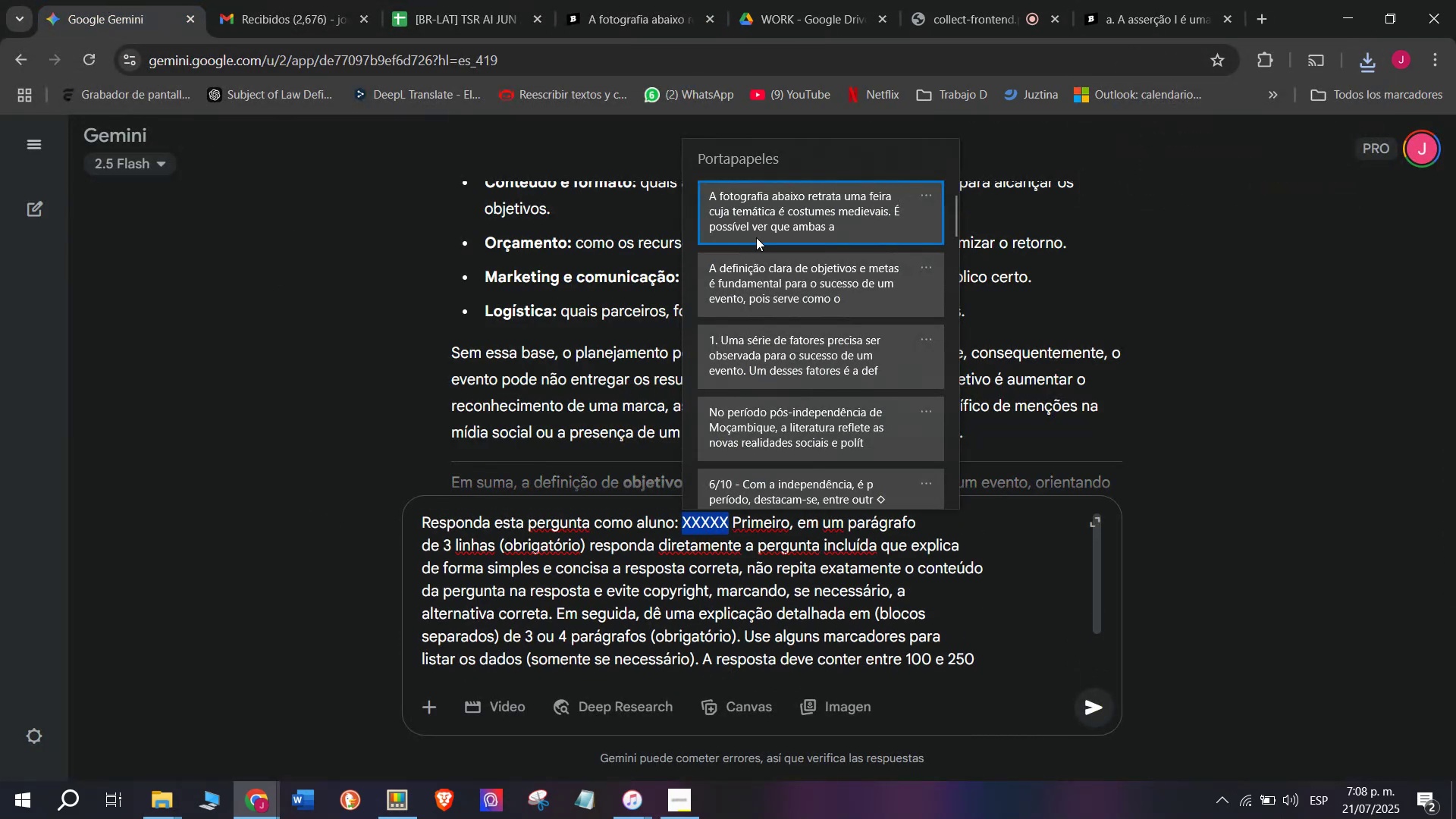 
key(Control+V)
 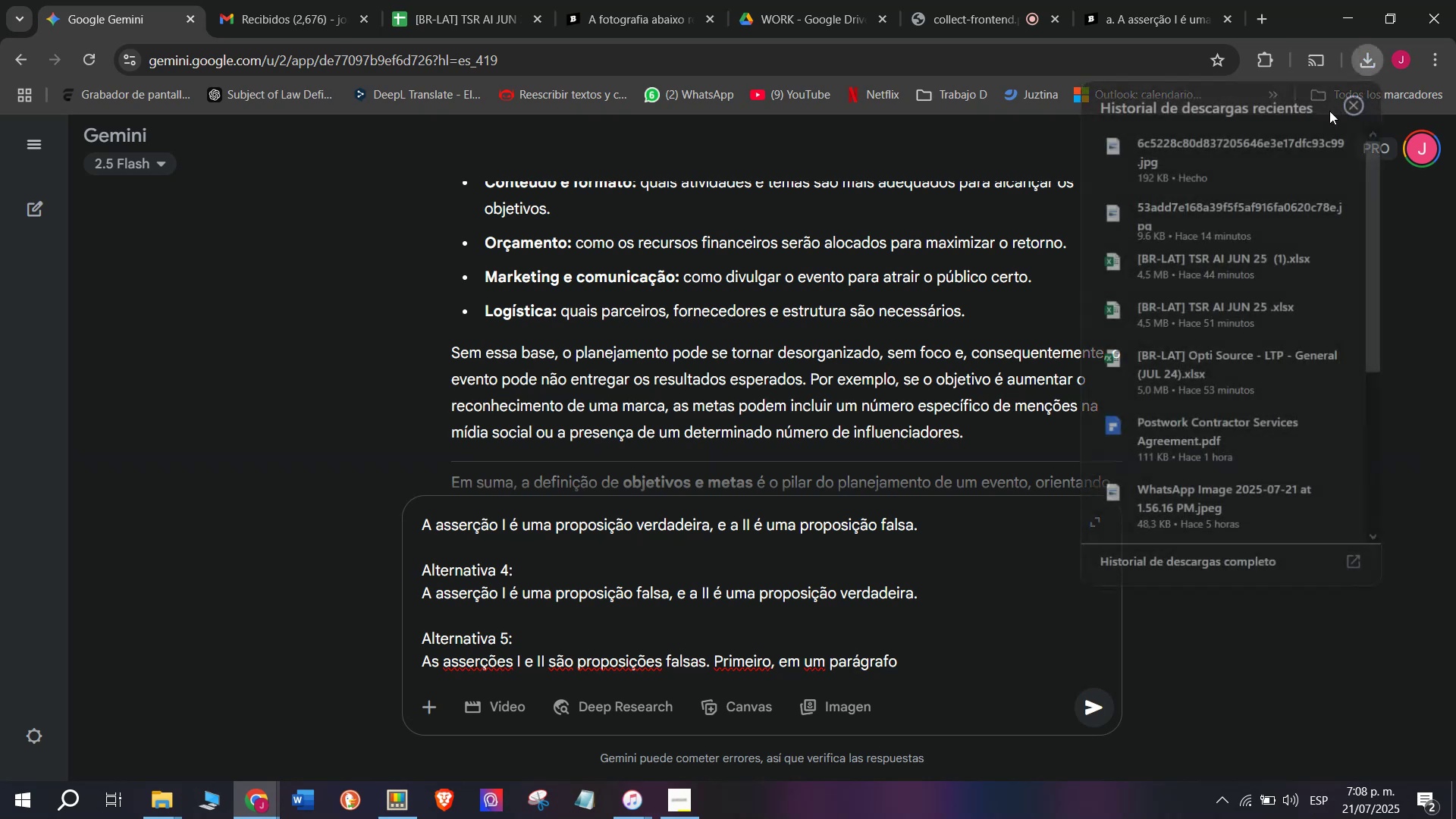 
left_click_drag(start_coordinate=[1211, 151], to_coordinate=[848, 582])
 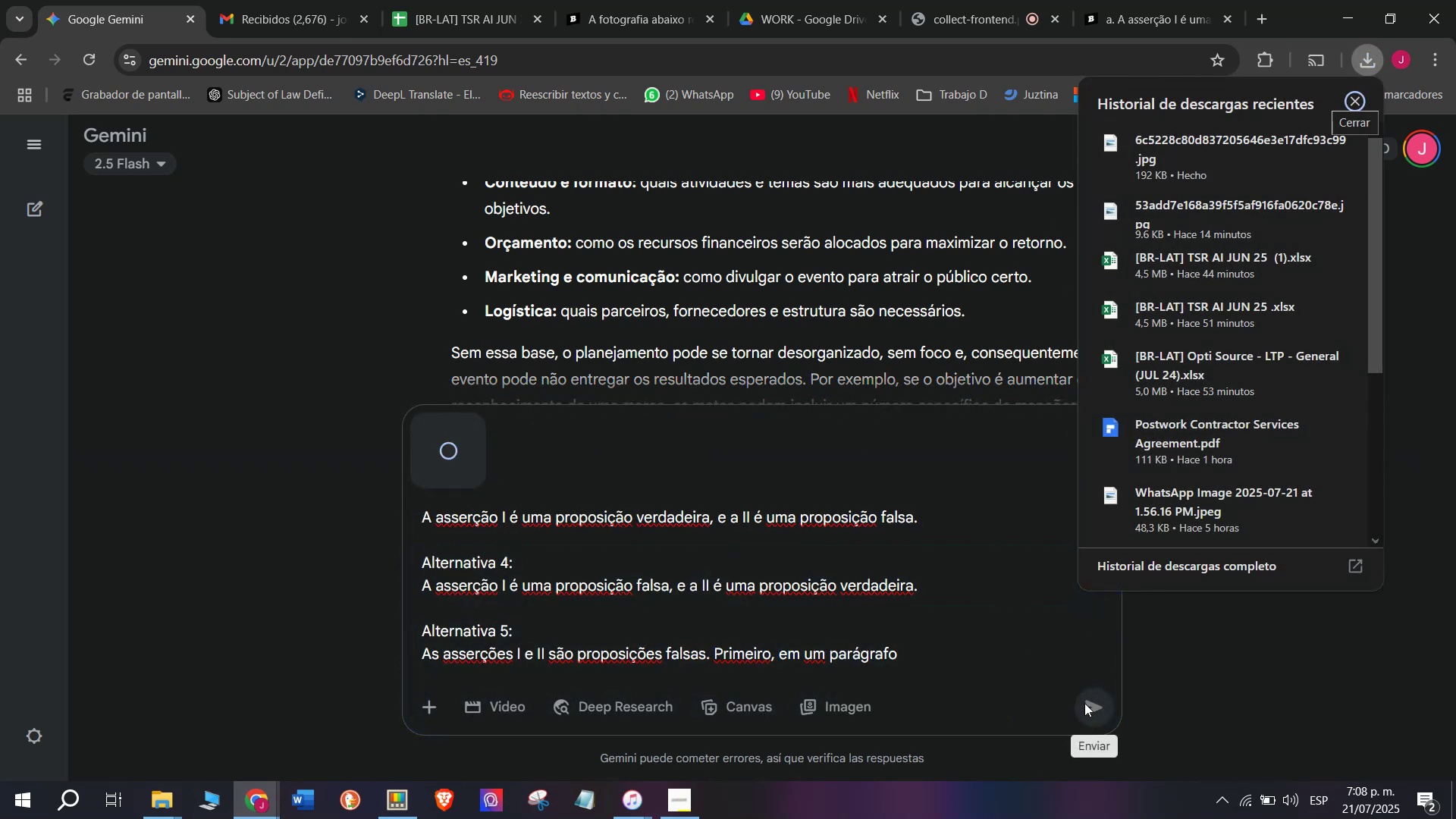 
left_click([1049, 647])
 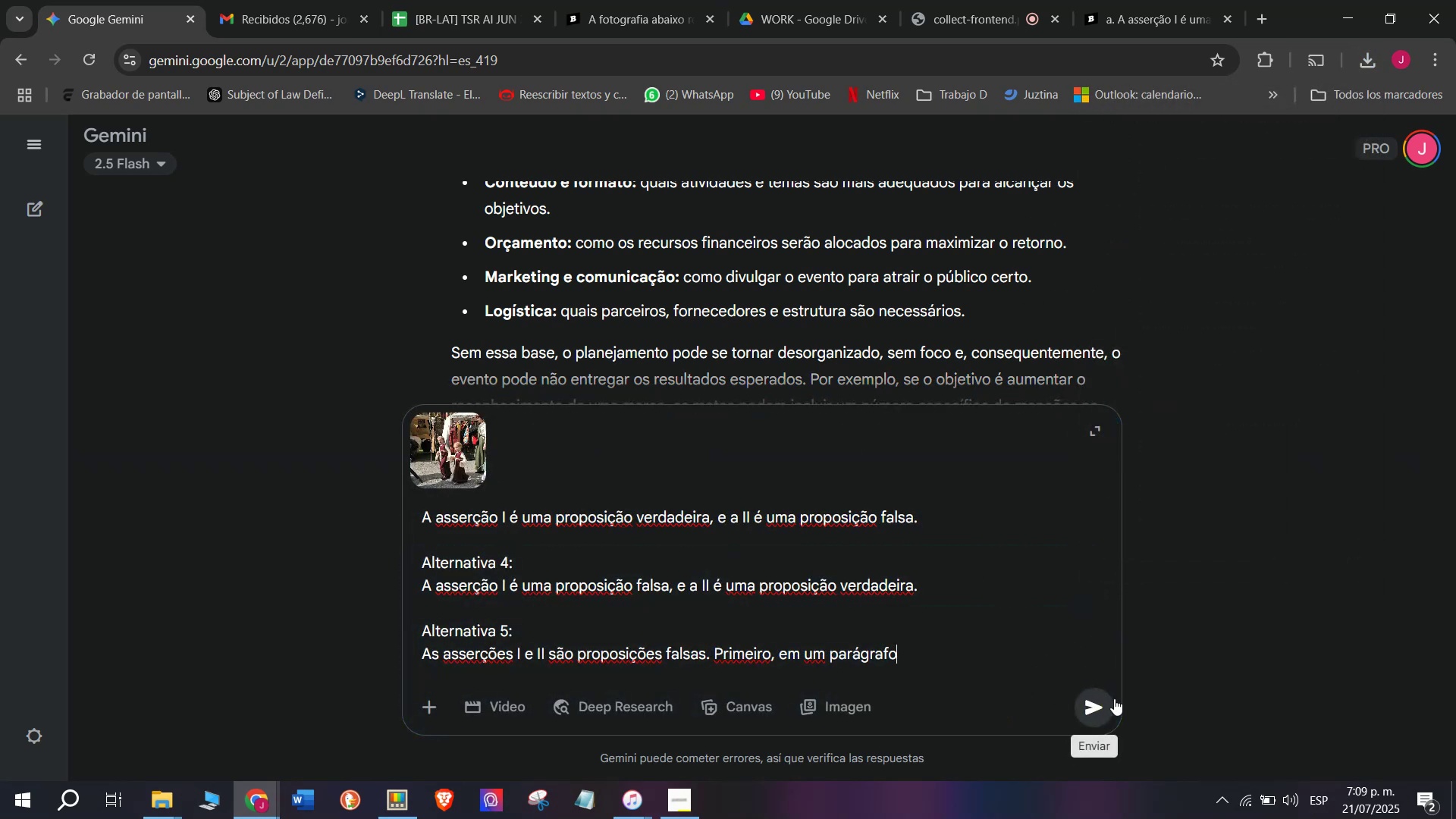 
left_click([1109, 709])
 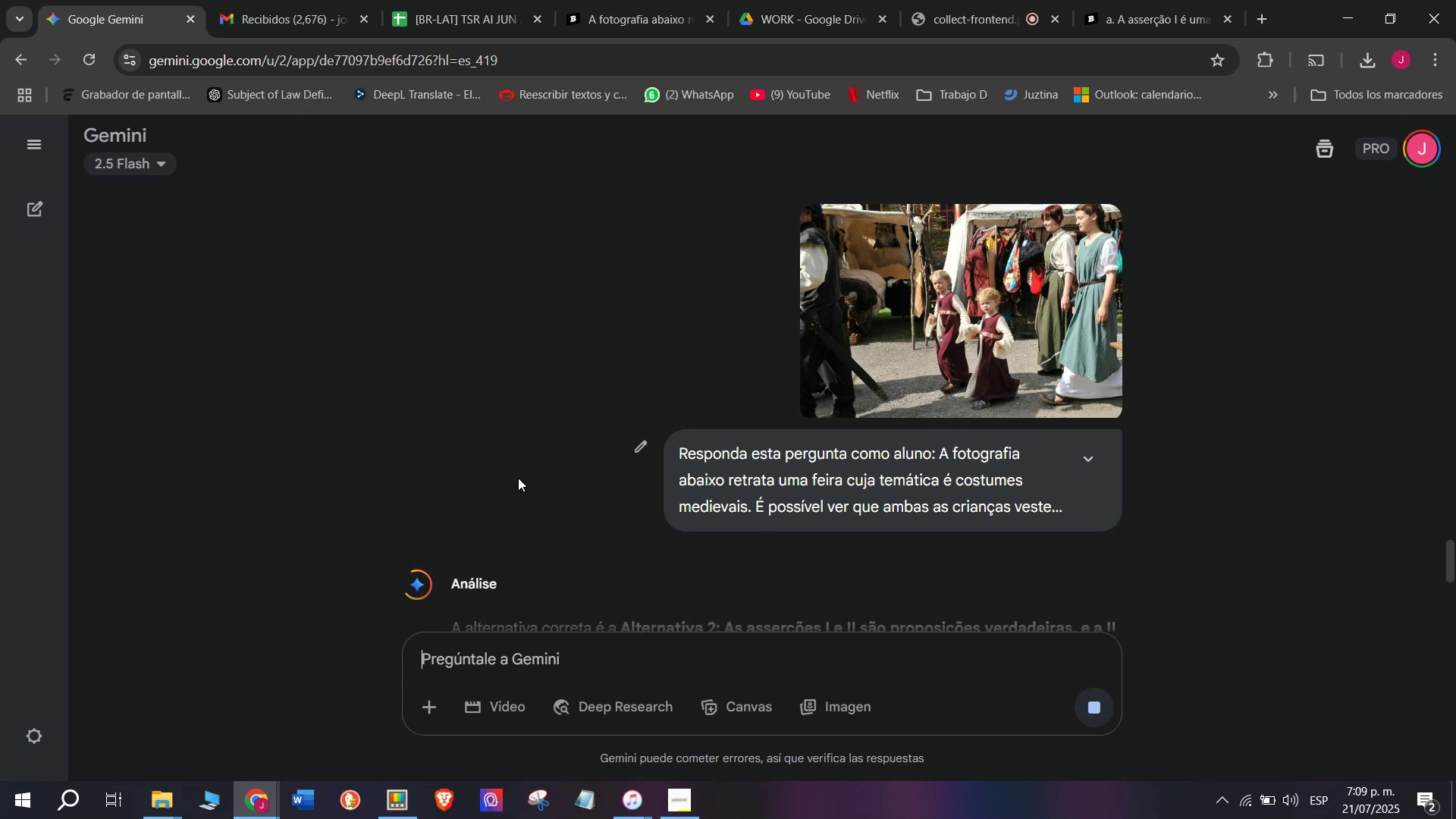 
wait(12.72)
 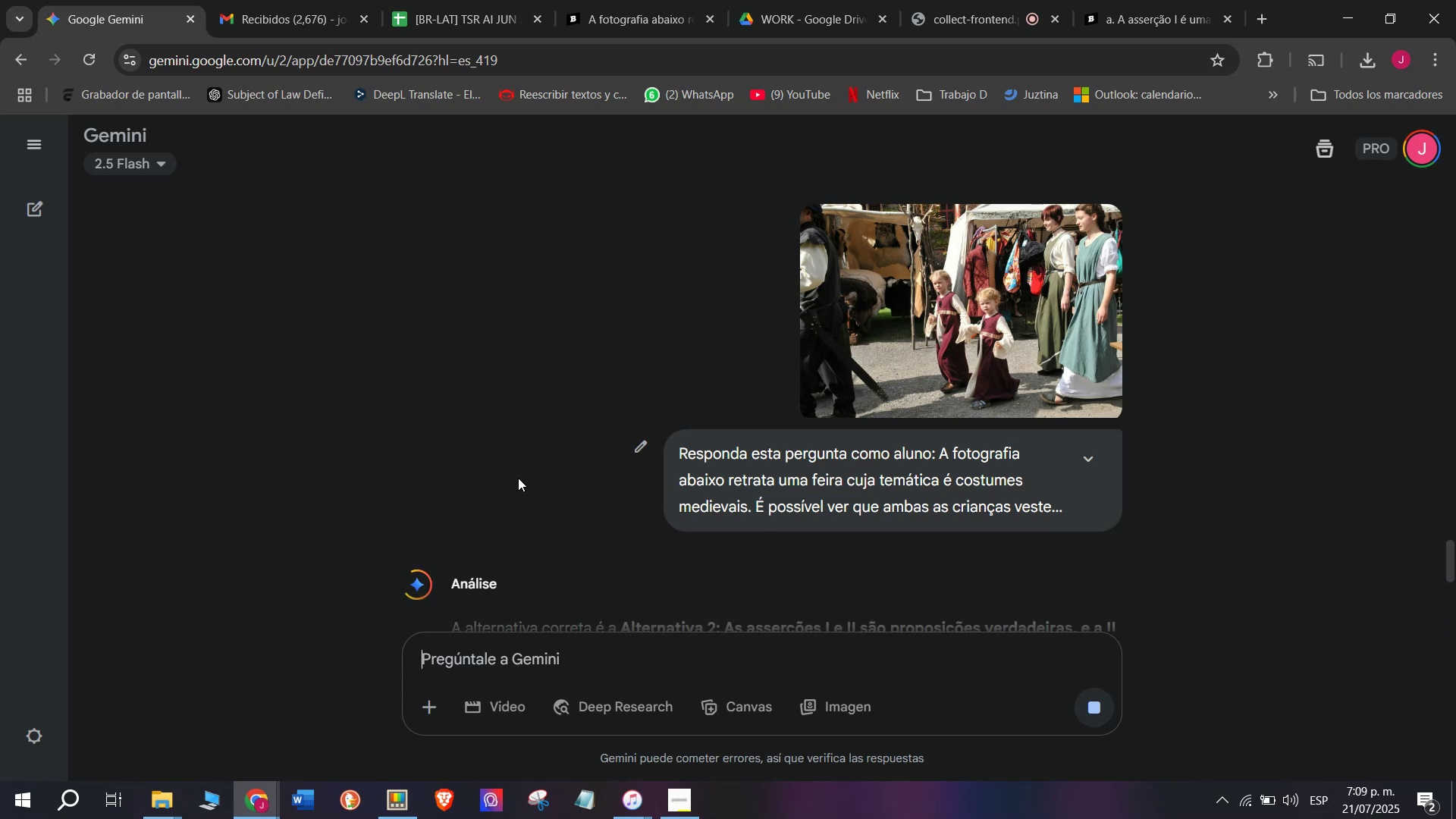 
scroll: coordinate [714, 331], scroll_direction: down, amount: 1.0
 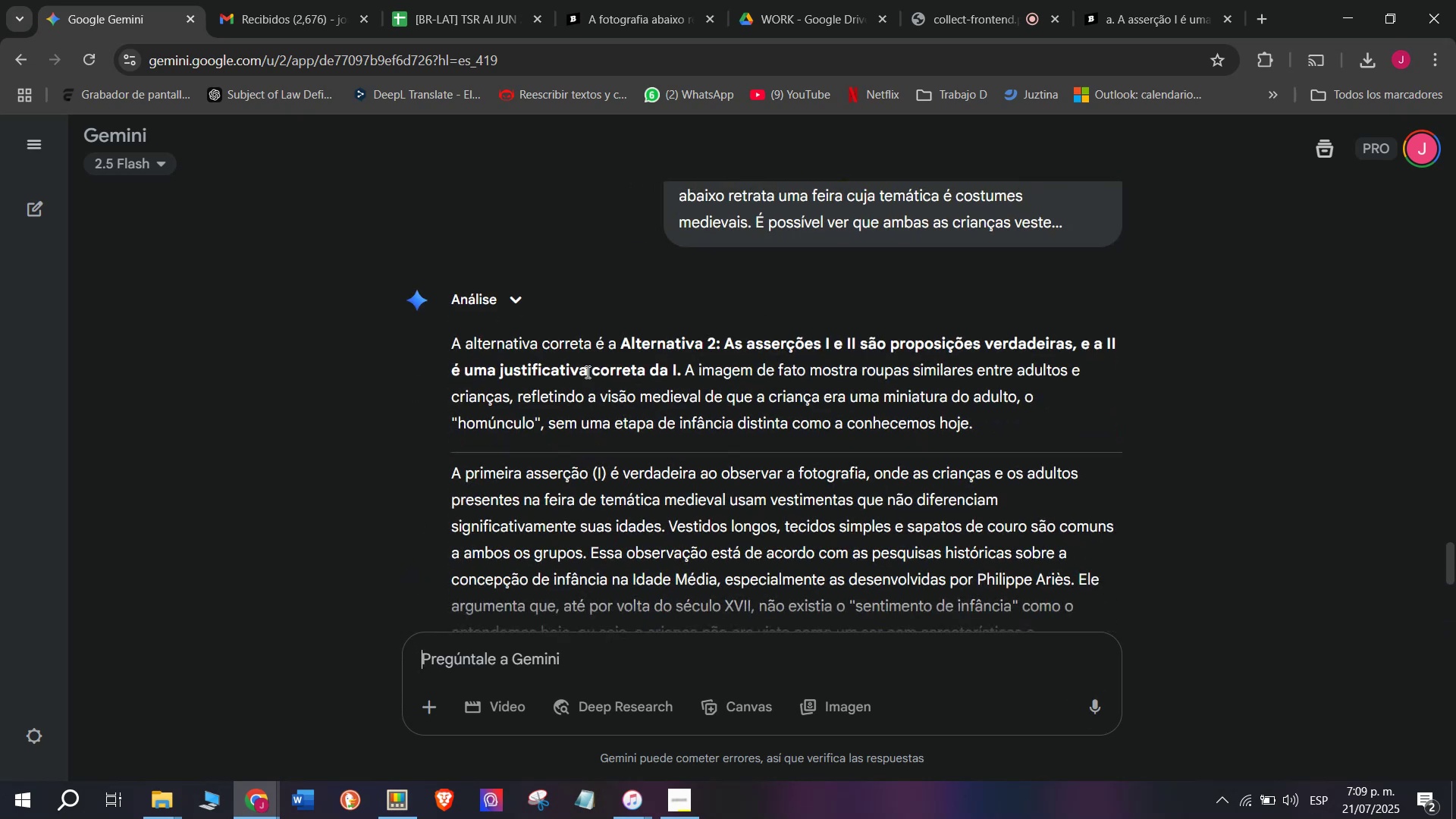 
scroll: coordinate [563, 366], scroll_direction: none, amount: 0.0
 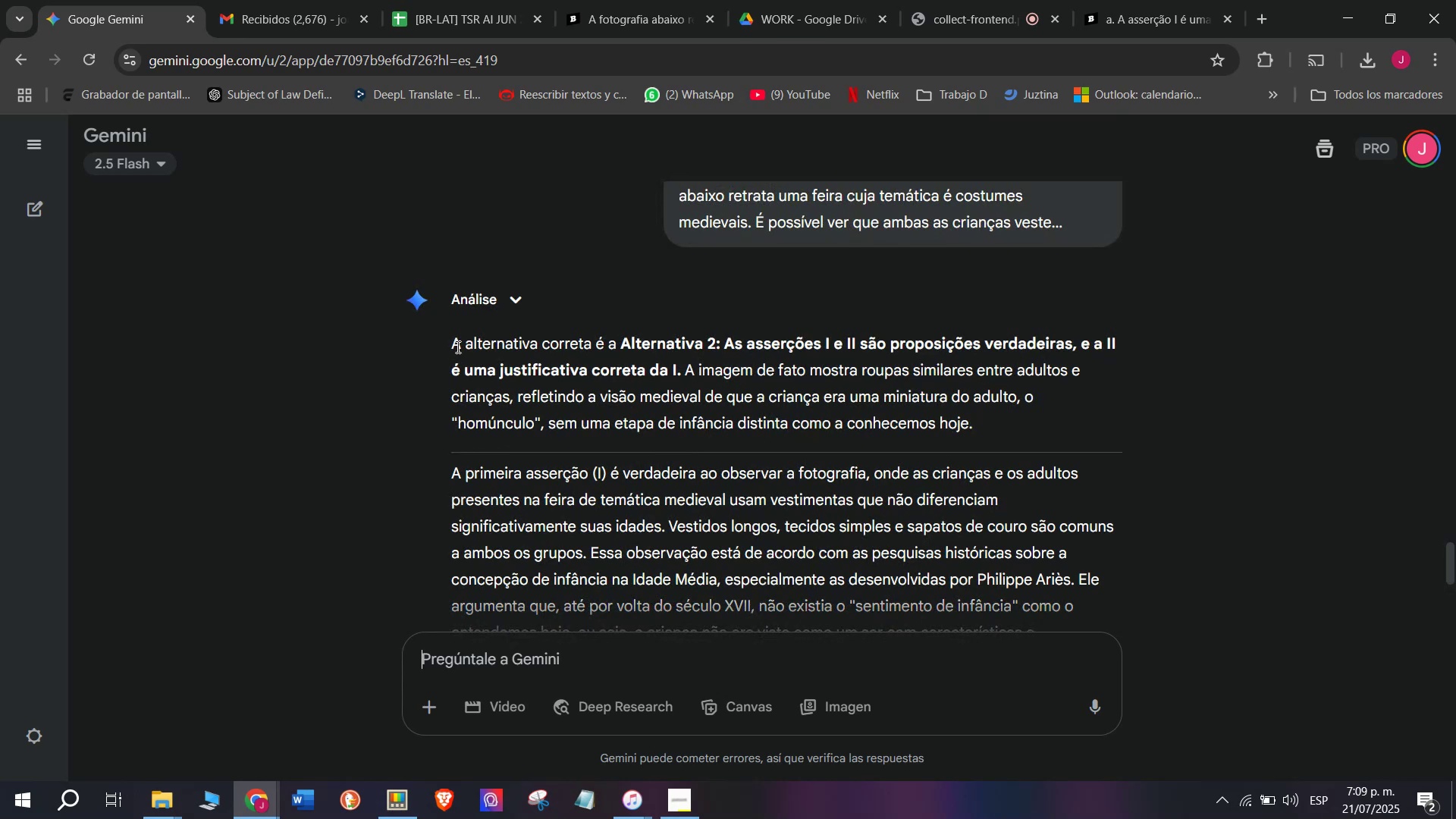 
left_click_drag(start_coordinate=[453, 345], to_coordinate=[1124, 400])
 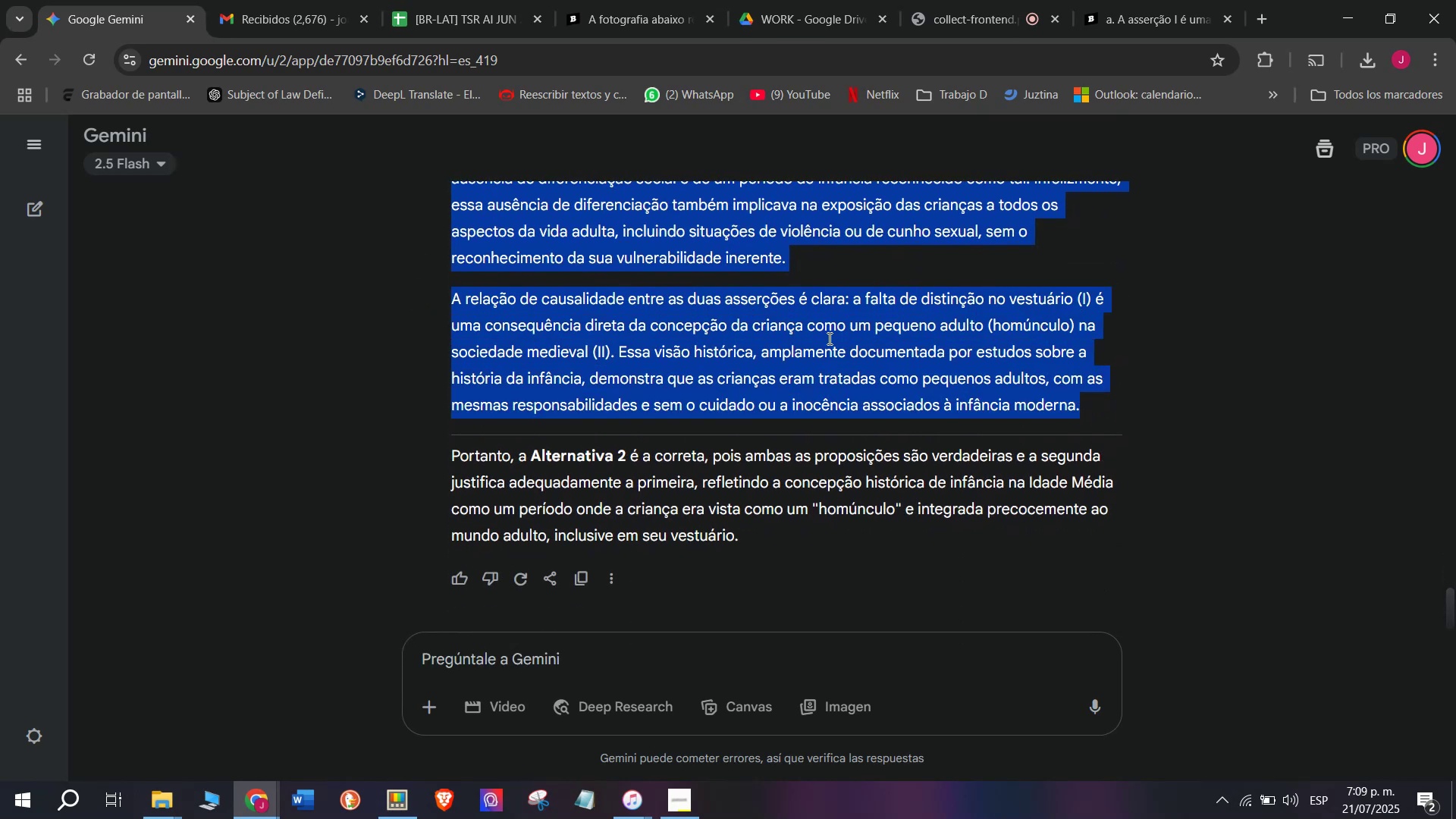 
scroll: coordinate [915, 353], scroll_direction: down, amount: 3.0
 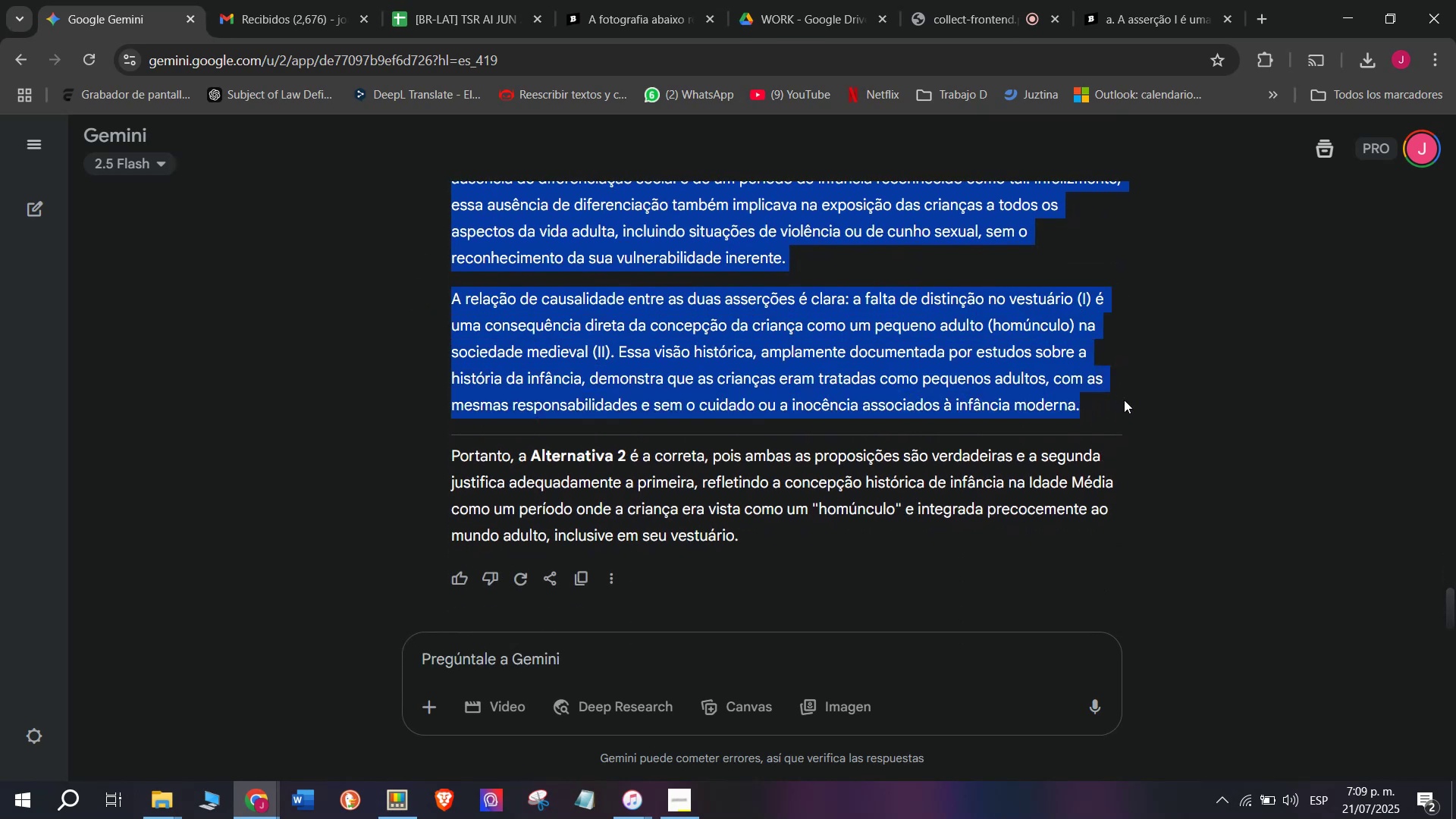 
key(Control+ControlLeft)
 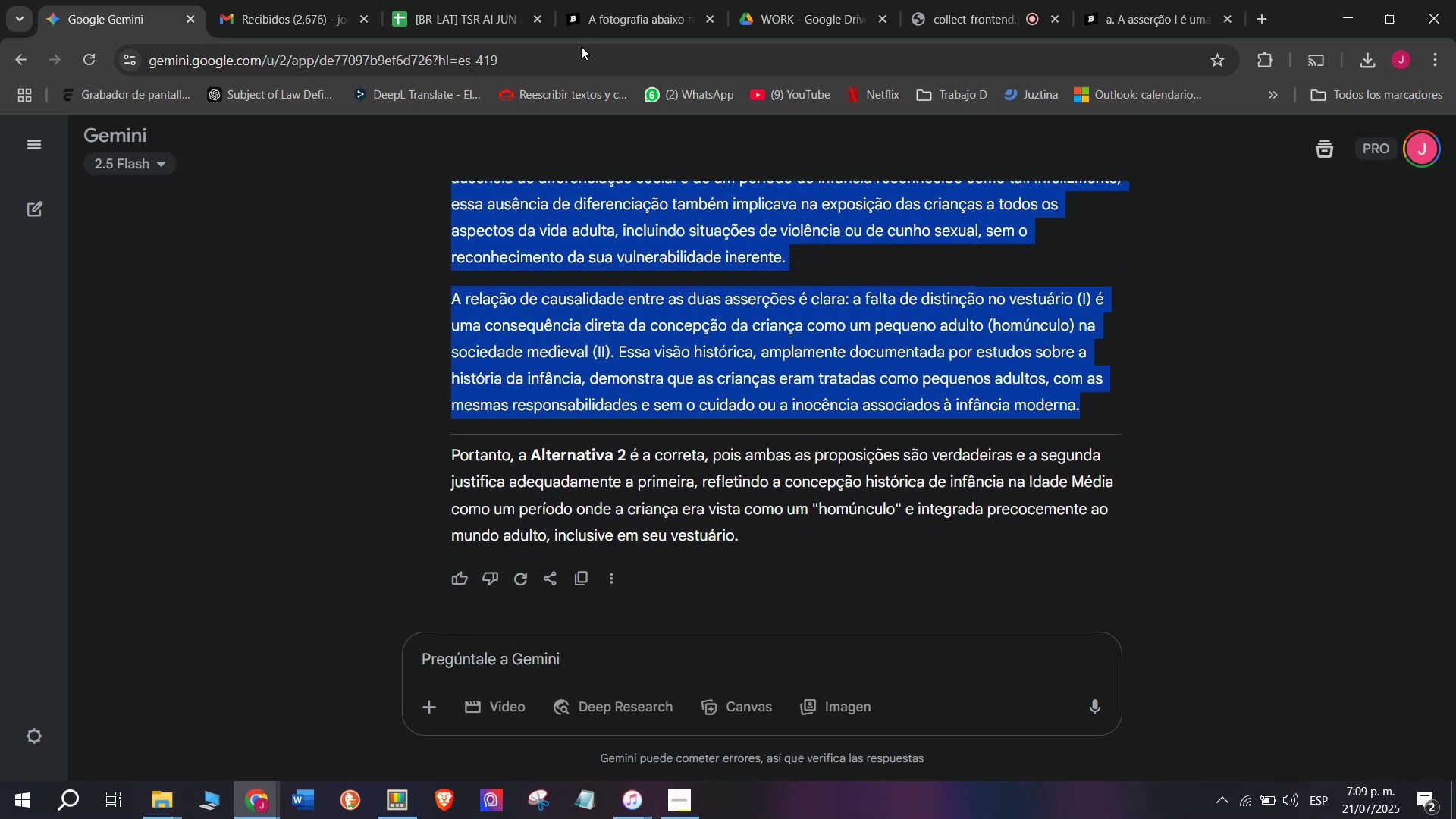 
key(Break)
 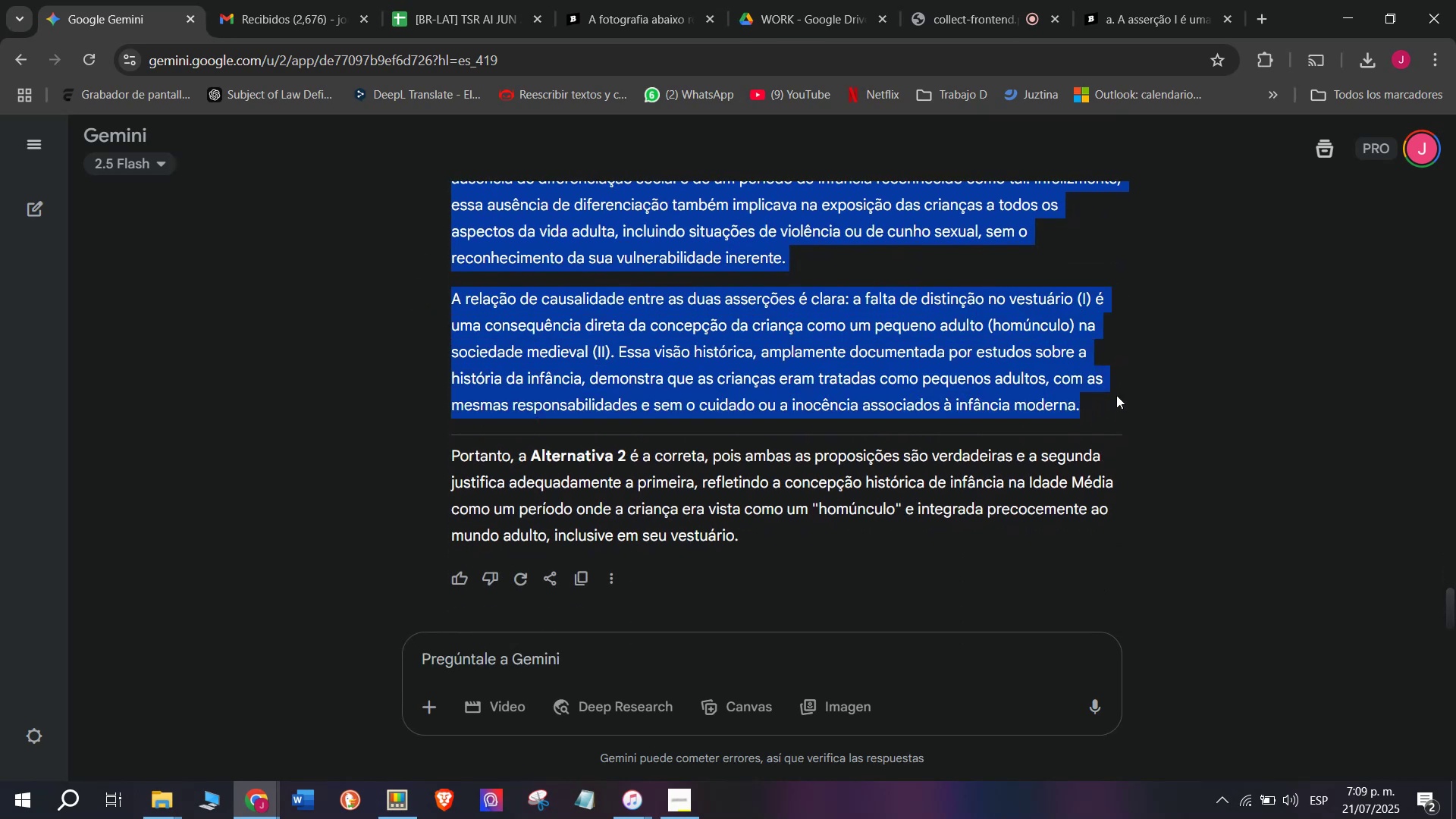 
key(Control+C)
 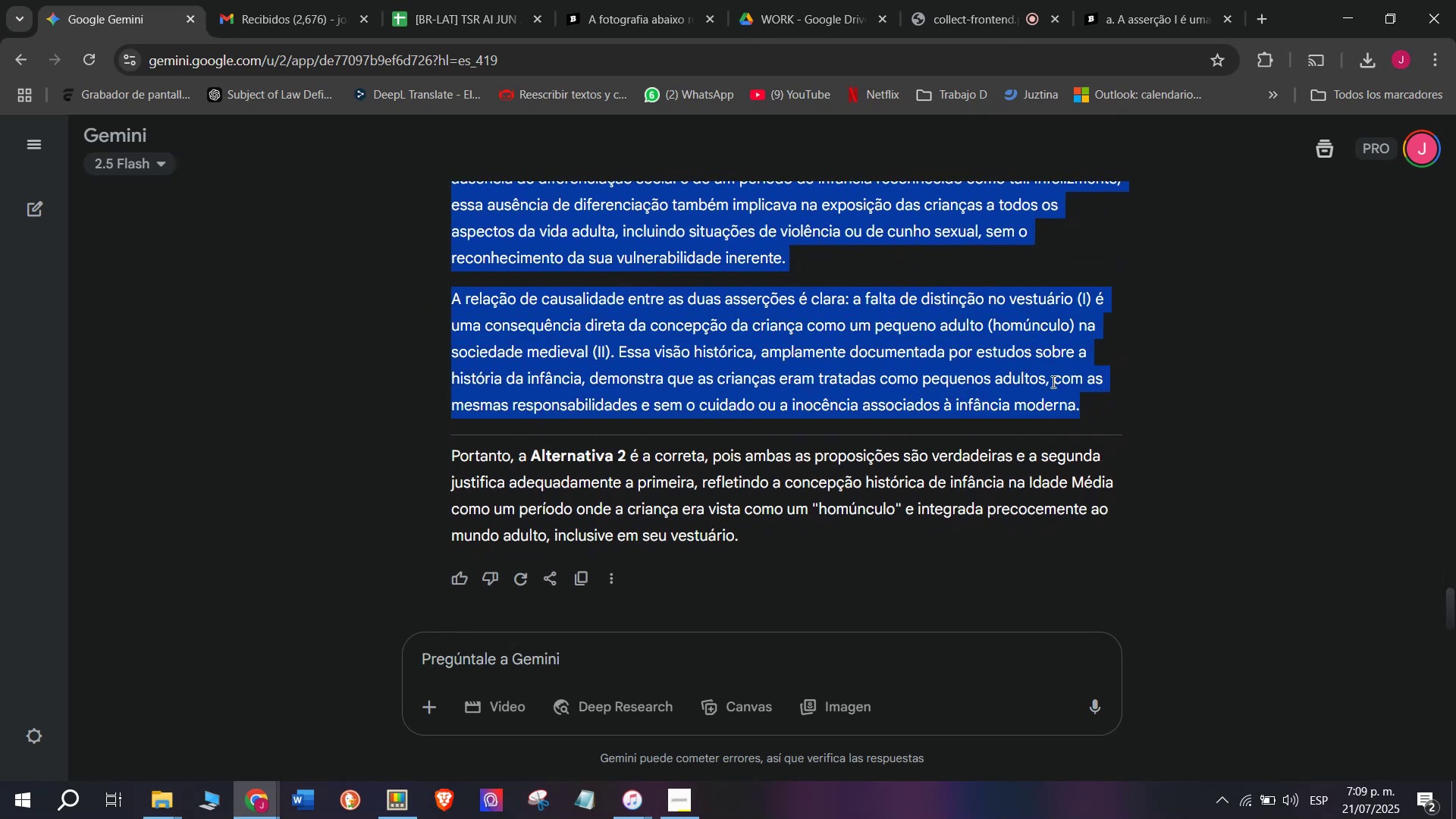 
key(Break)
 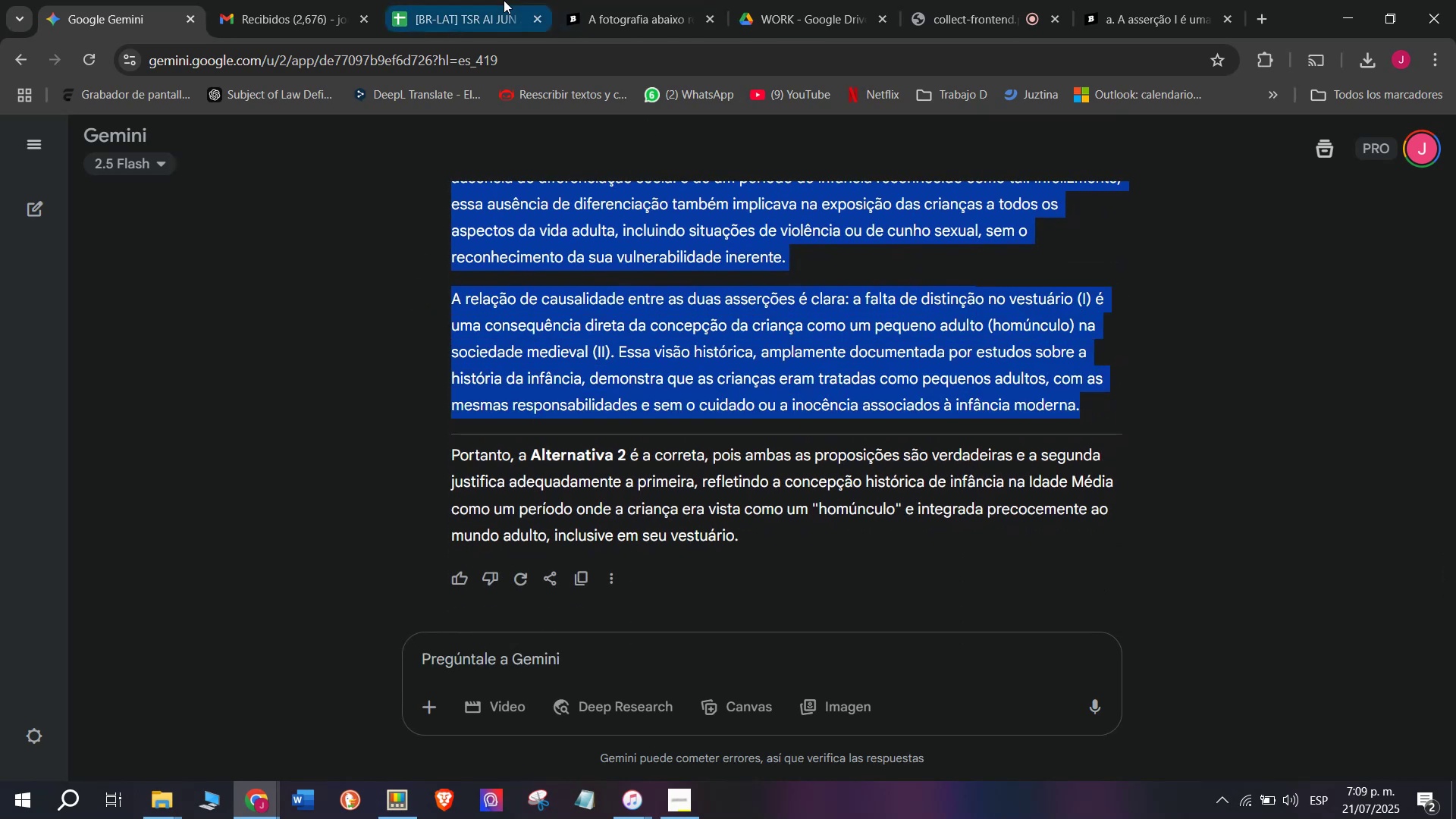 
key(Control+ControlLeft)
 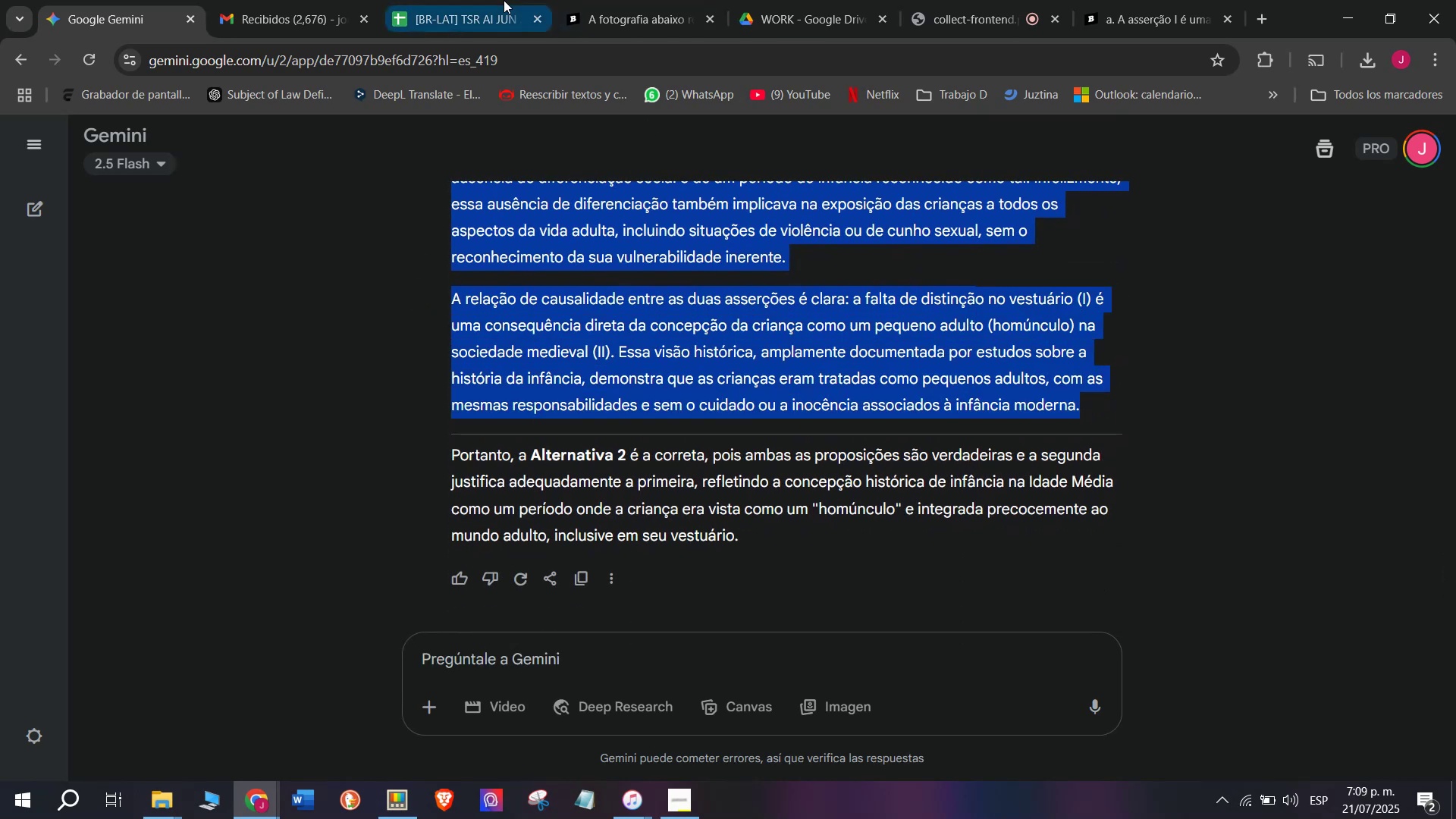 
key(Control+C)
 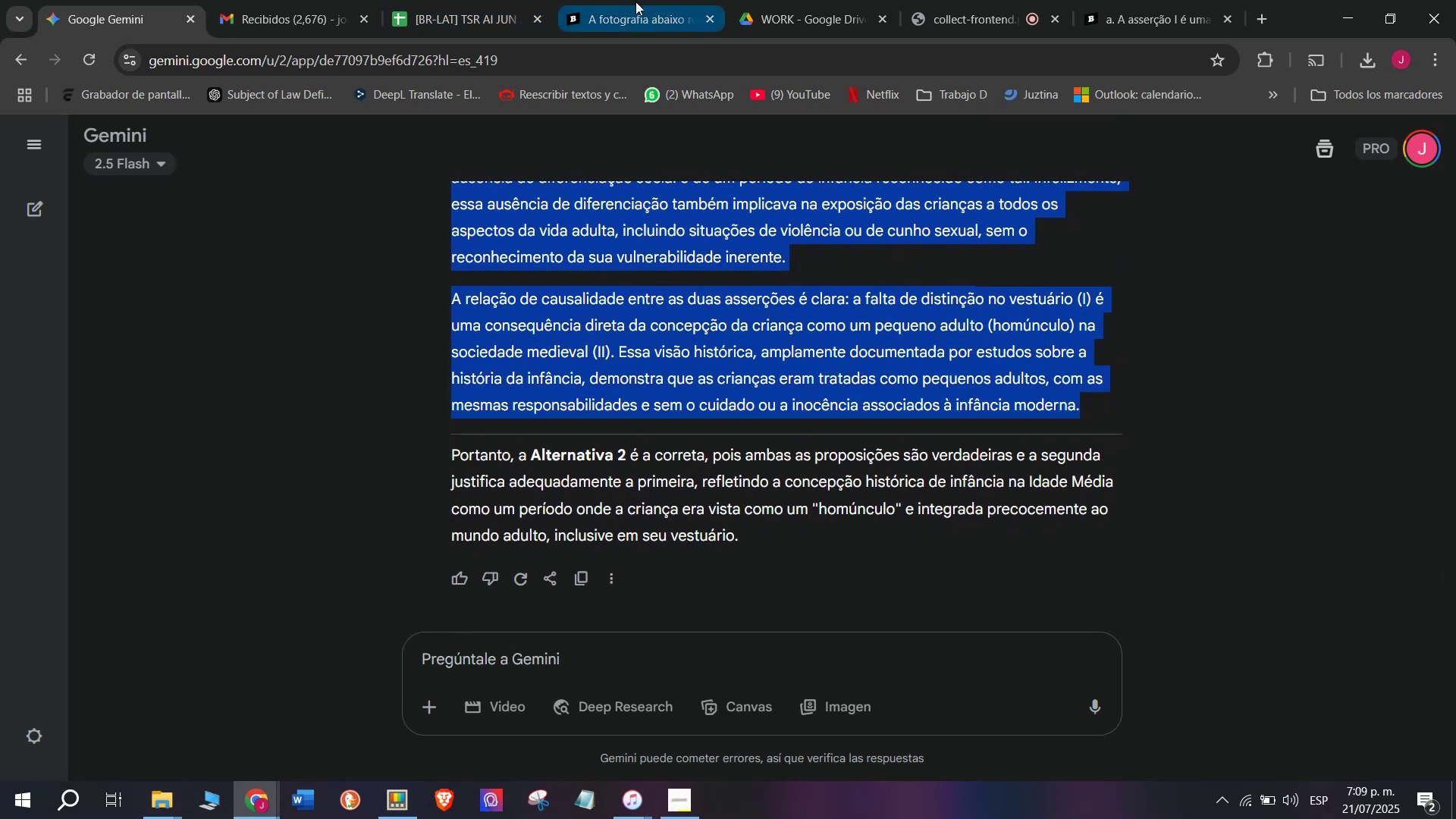 
mouse_move([651, -4])
 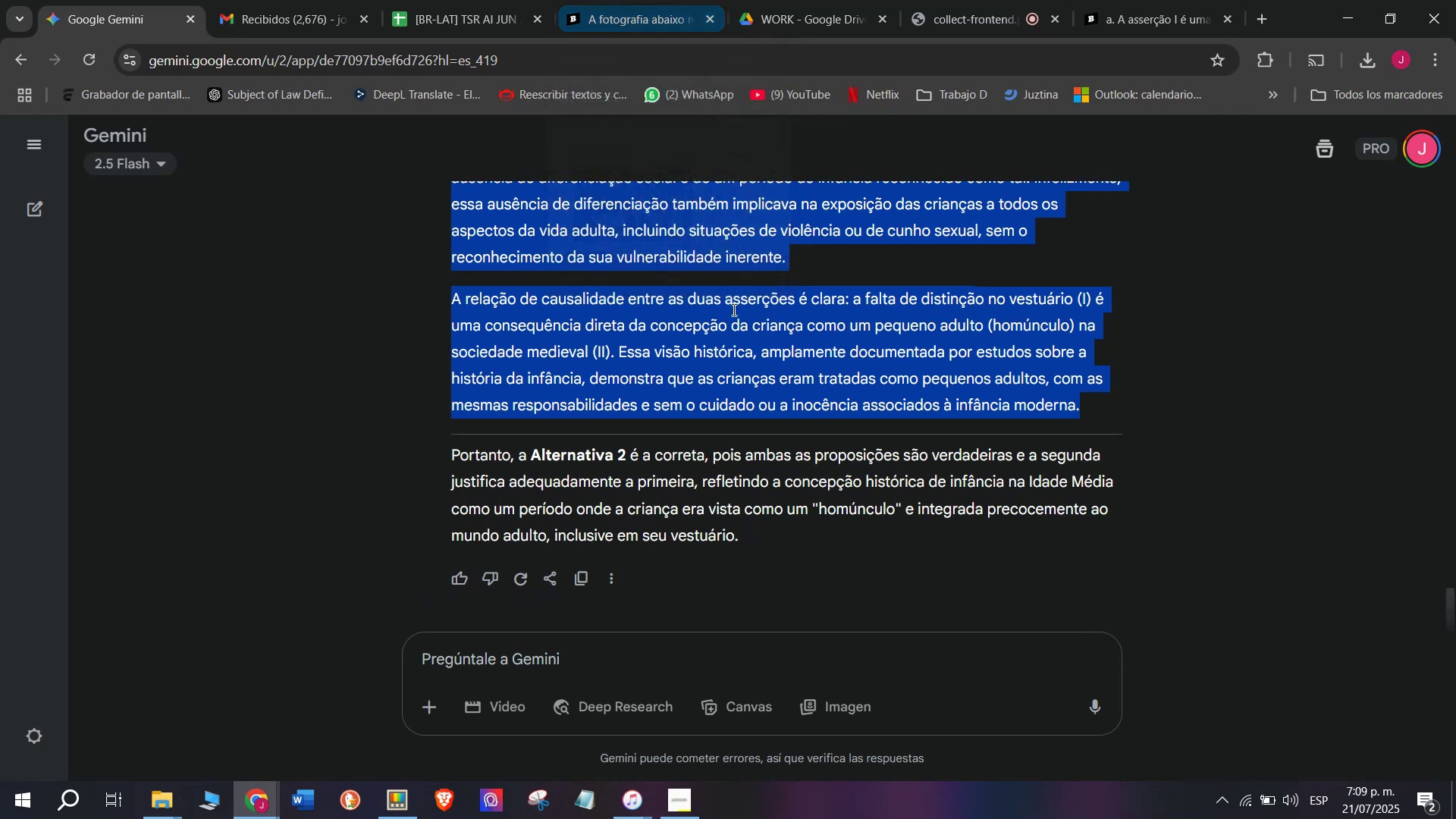 
key(Control+ControlLeft)
 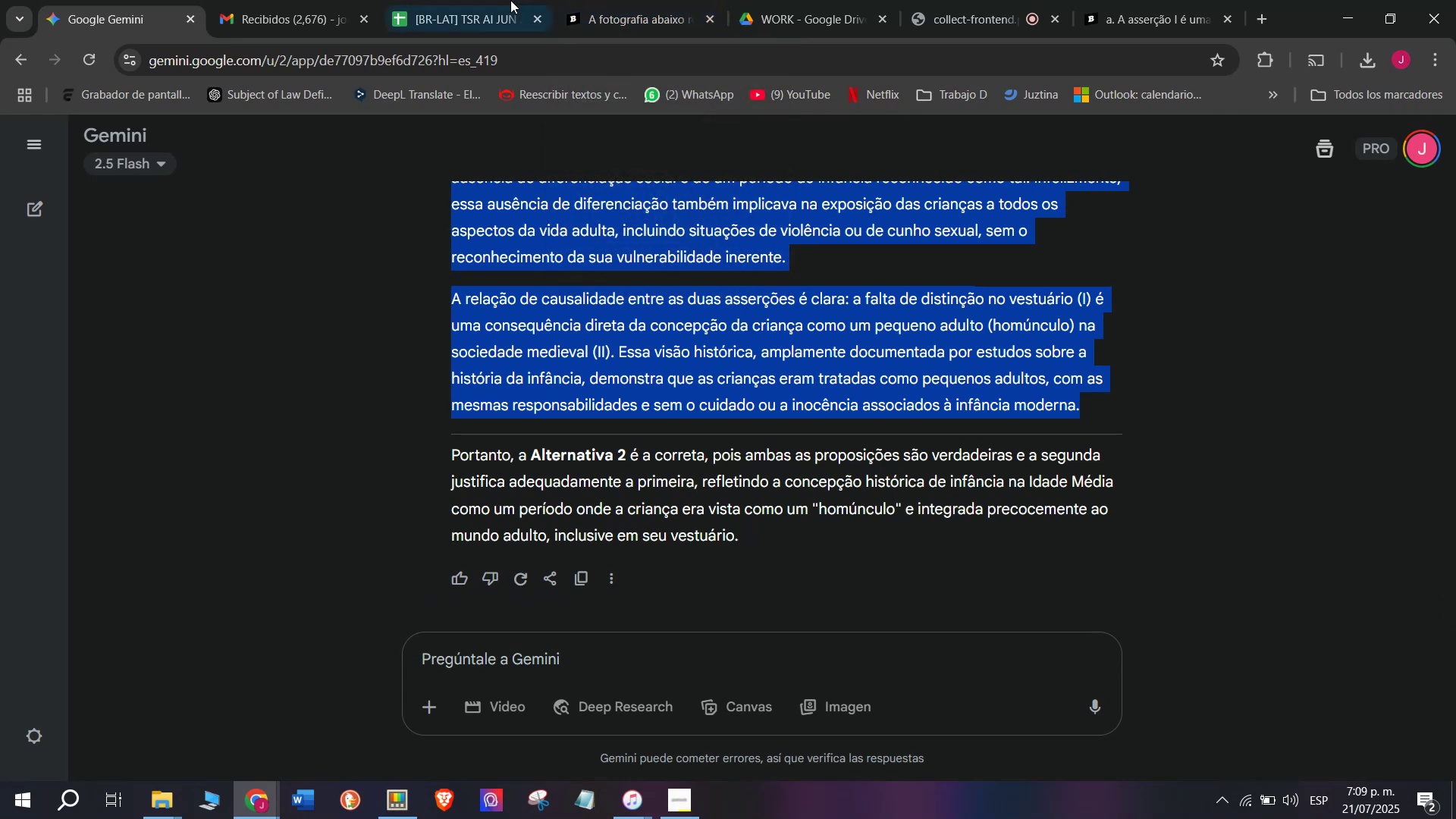 
key(Break)
 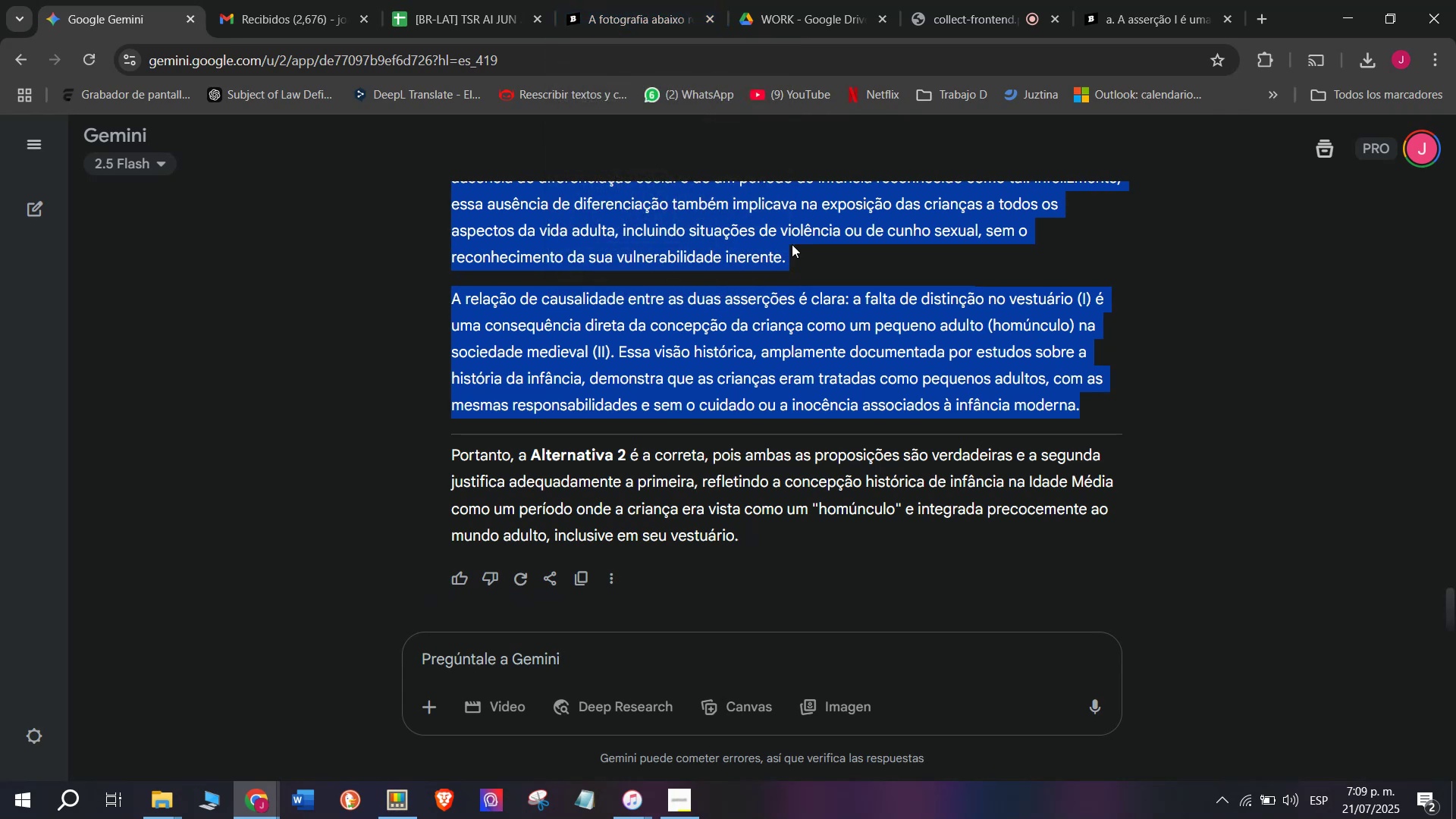 
key(Control+C)
 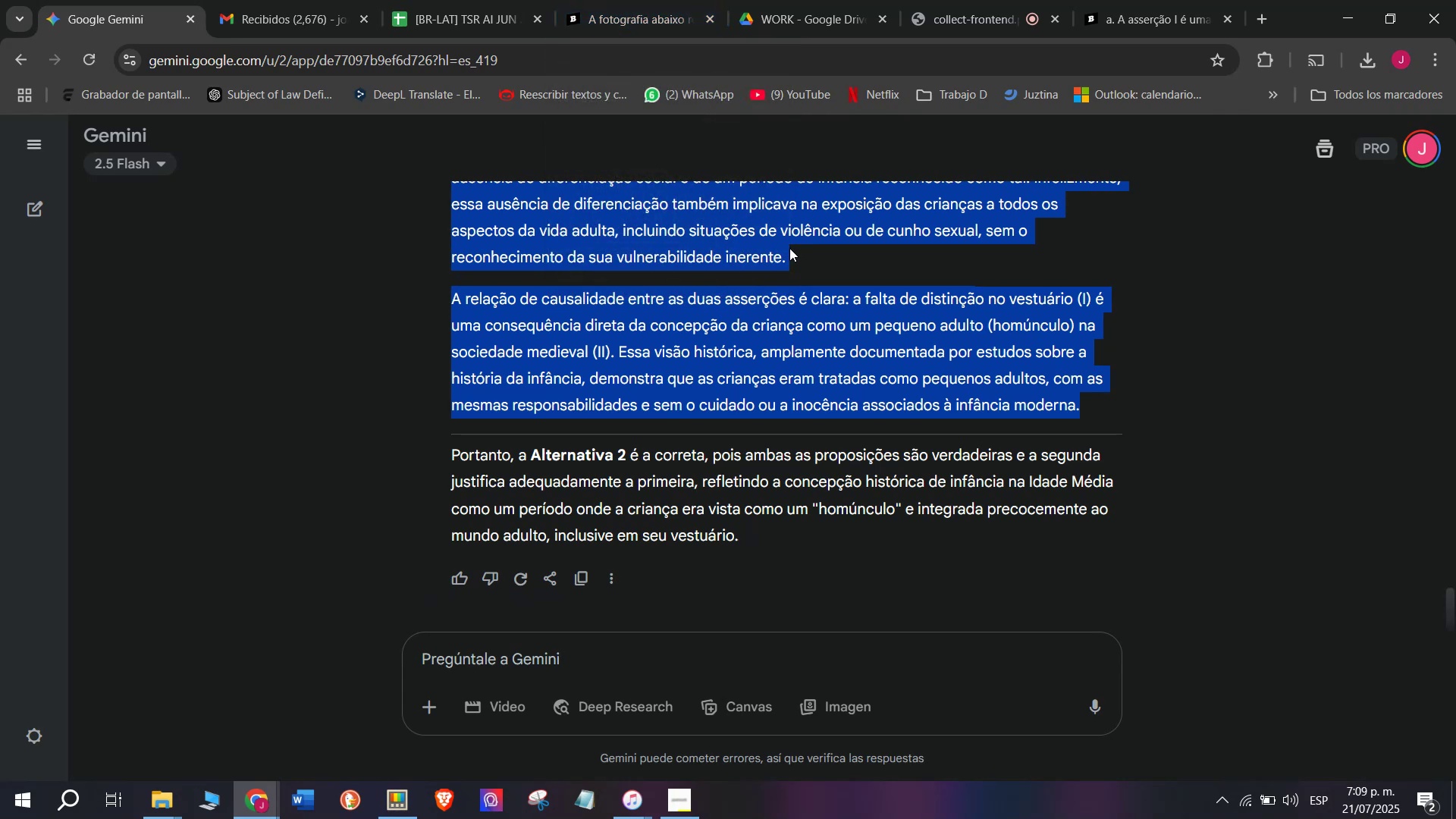 
key(Break)
 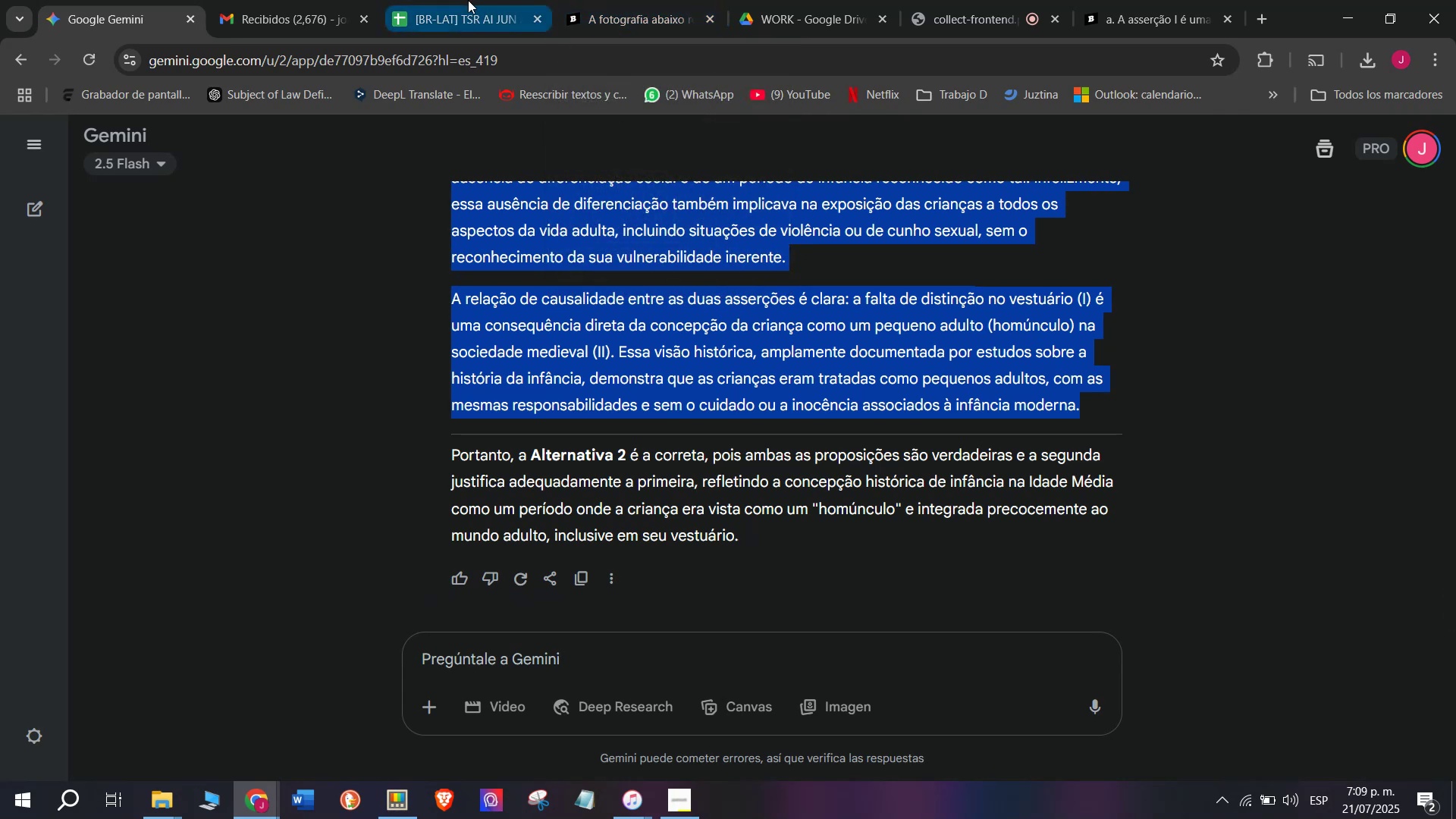 
key(Control+C)
 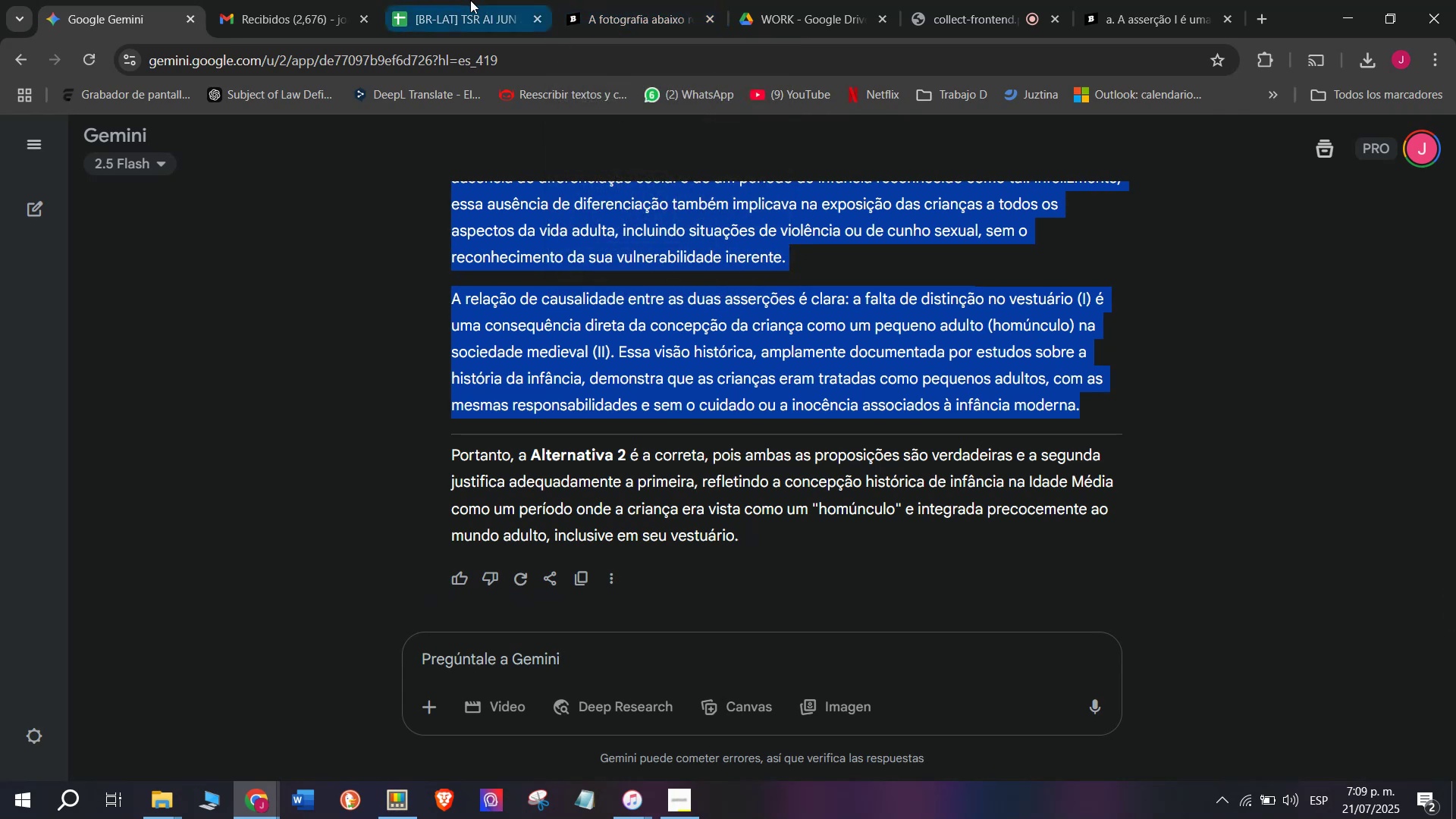 
key(Control+ControlLeft)
 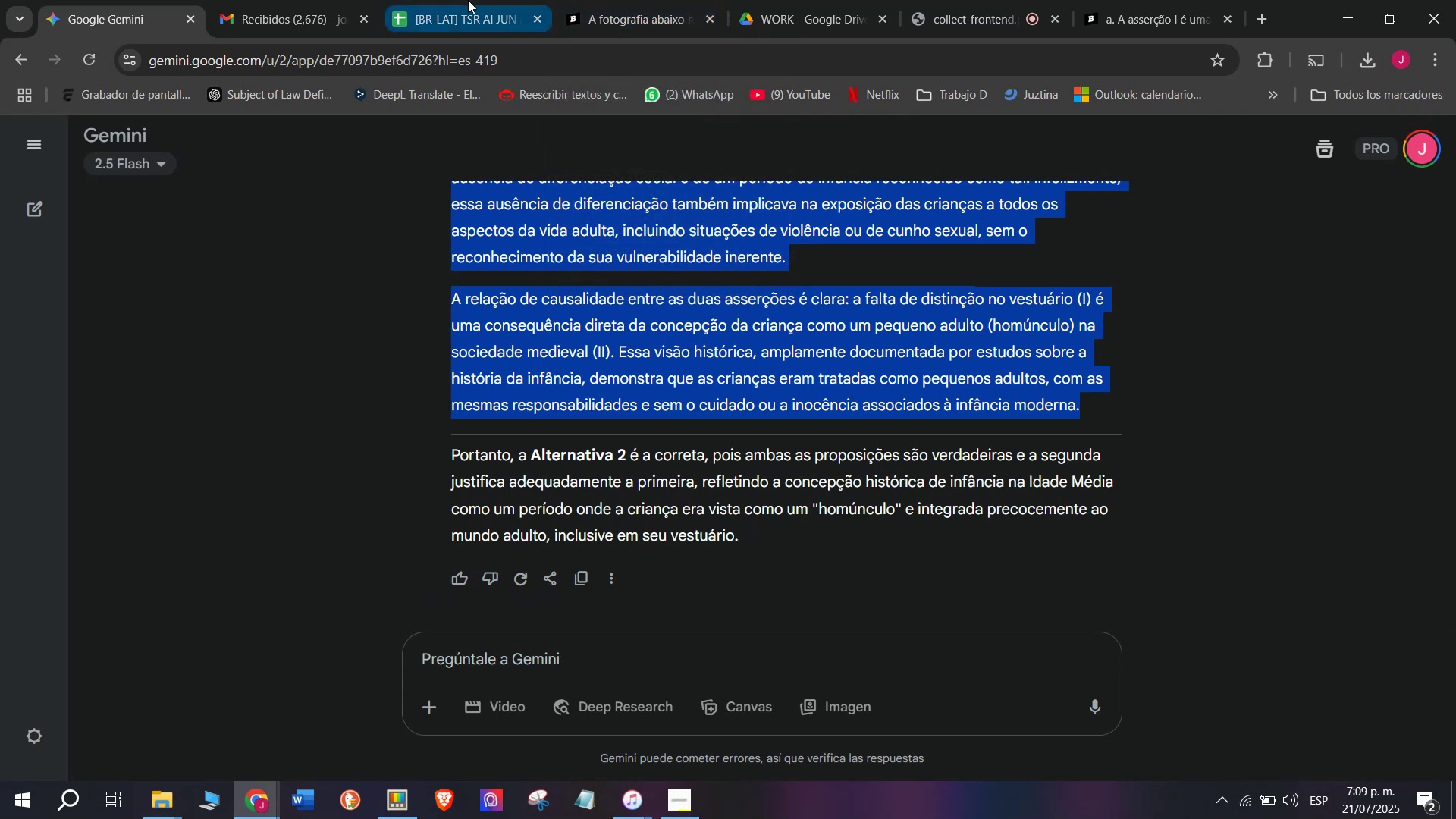 
left_click([468, 0])
 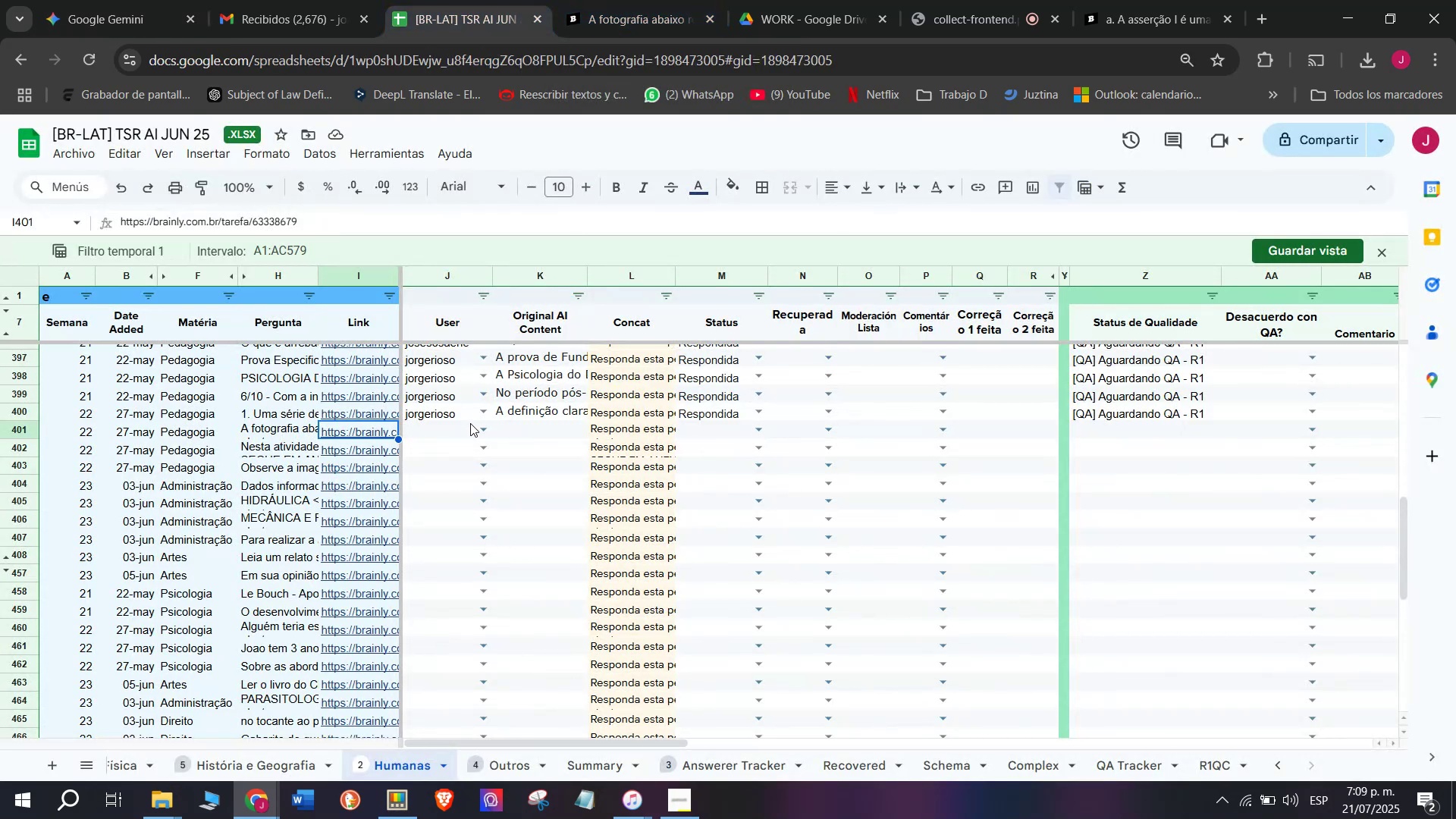 
left_click([443, 440])
 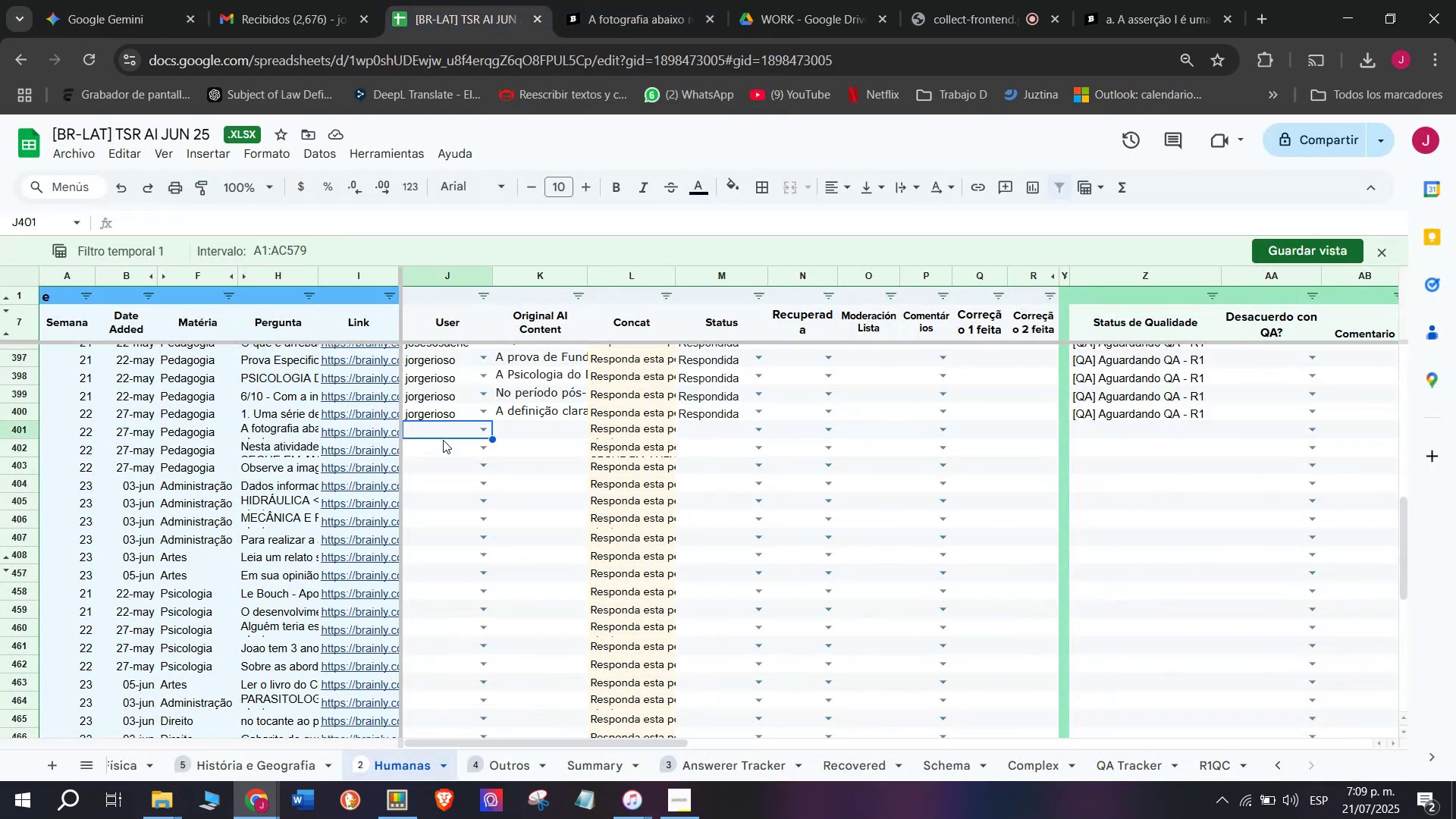 
key(J)
 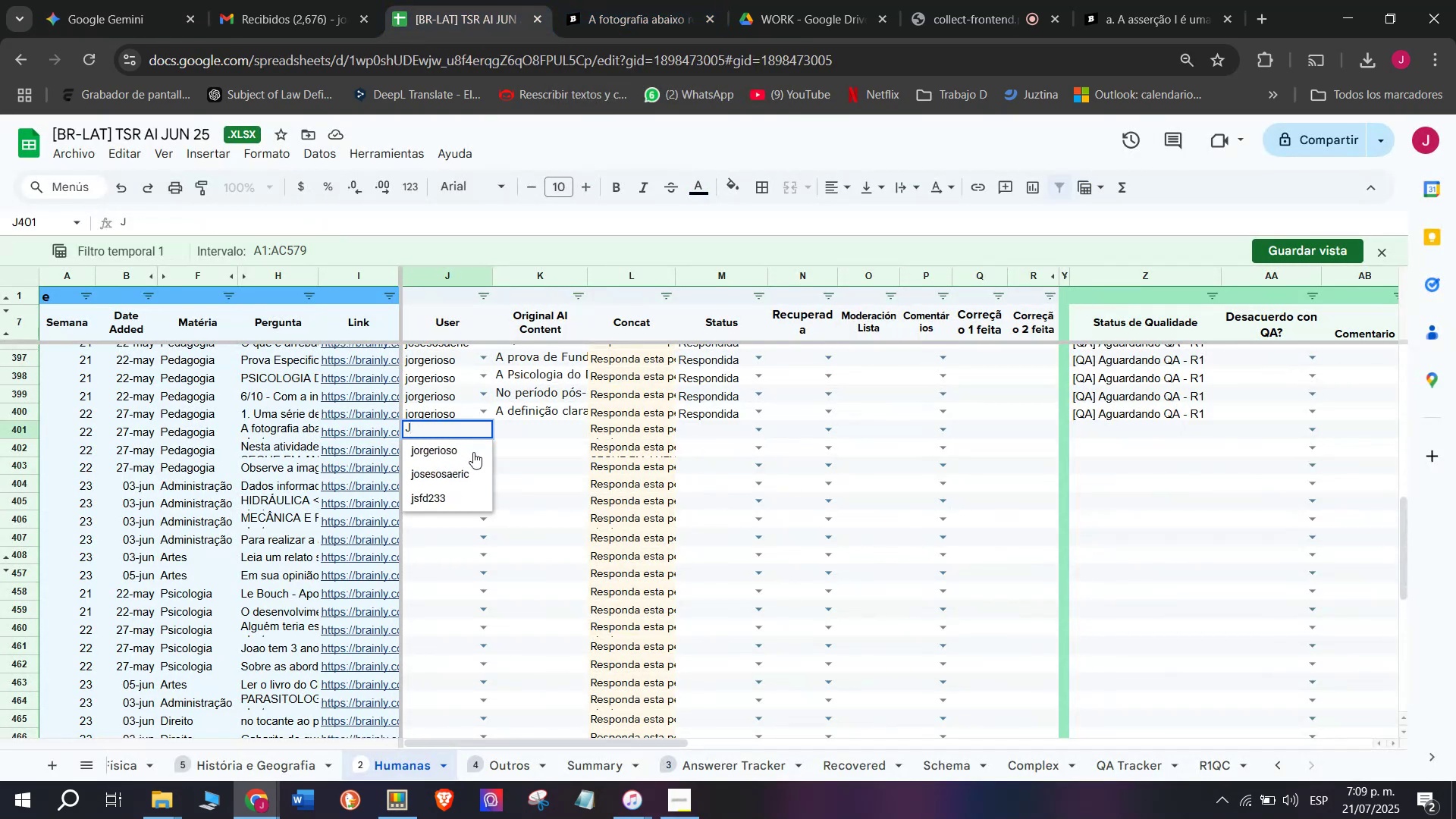 
left_click([473, 452])
 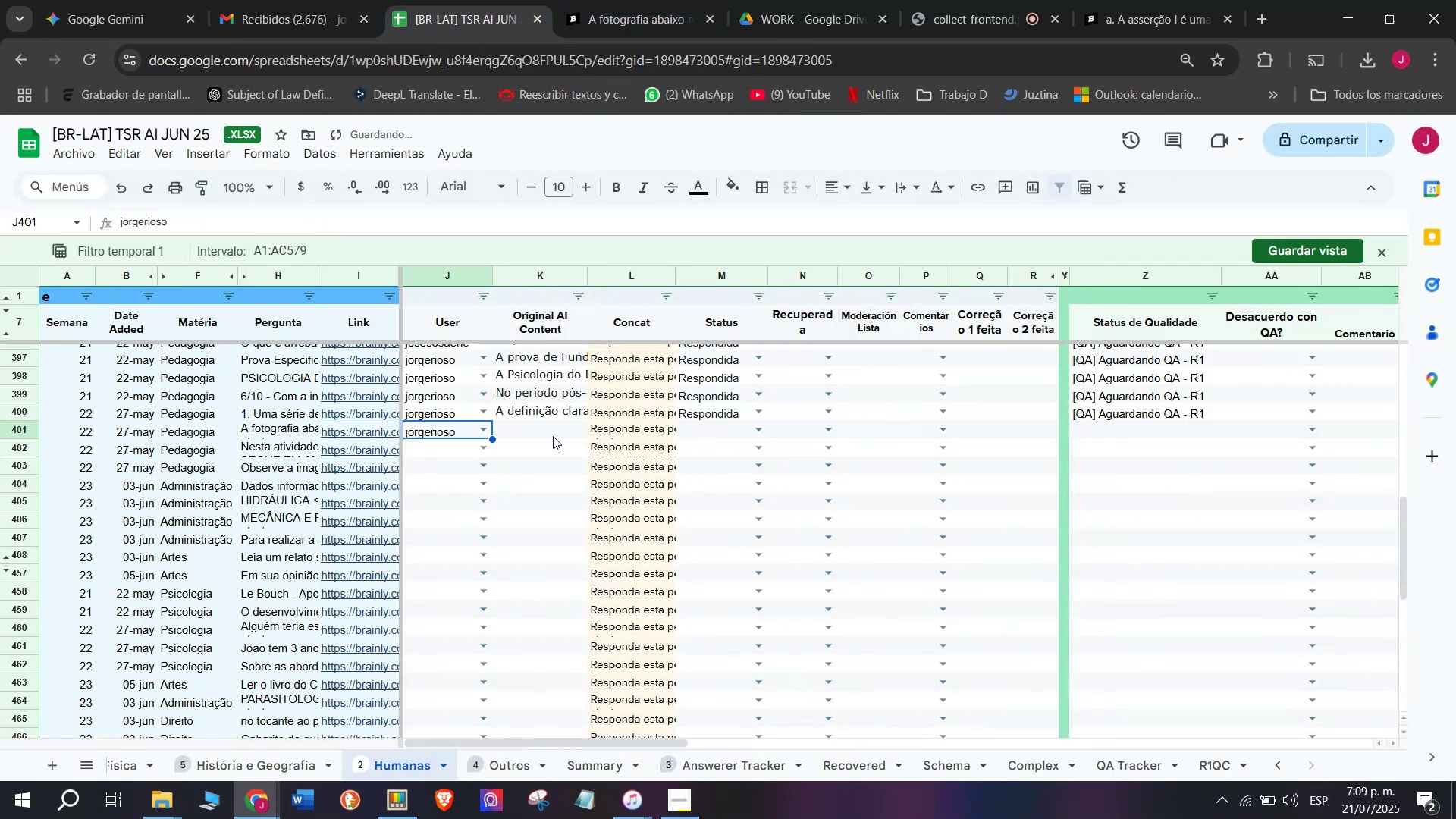 
left_click([553, 436])
 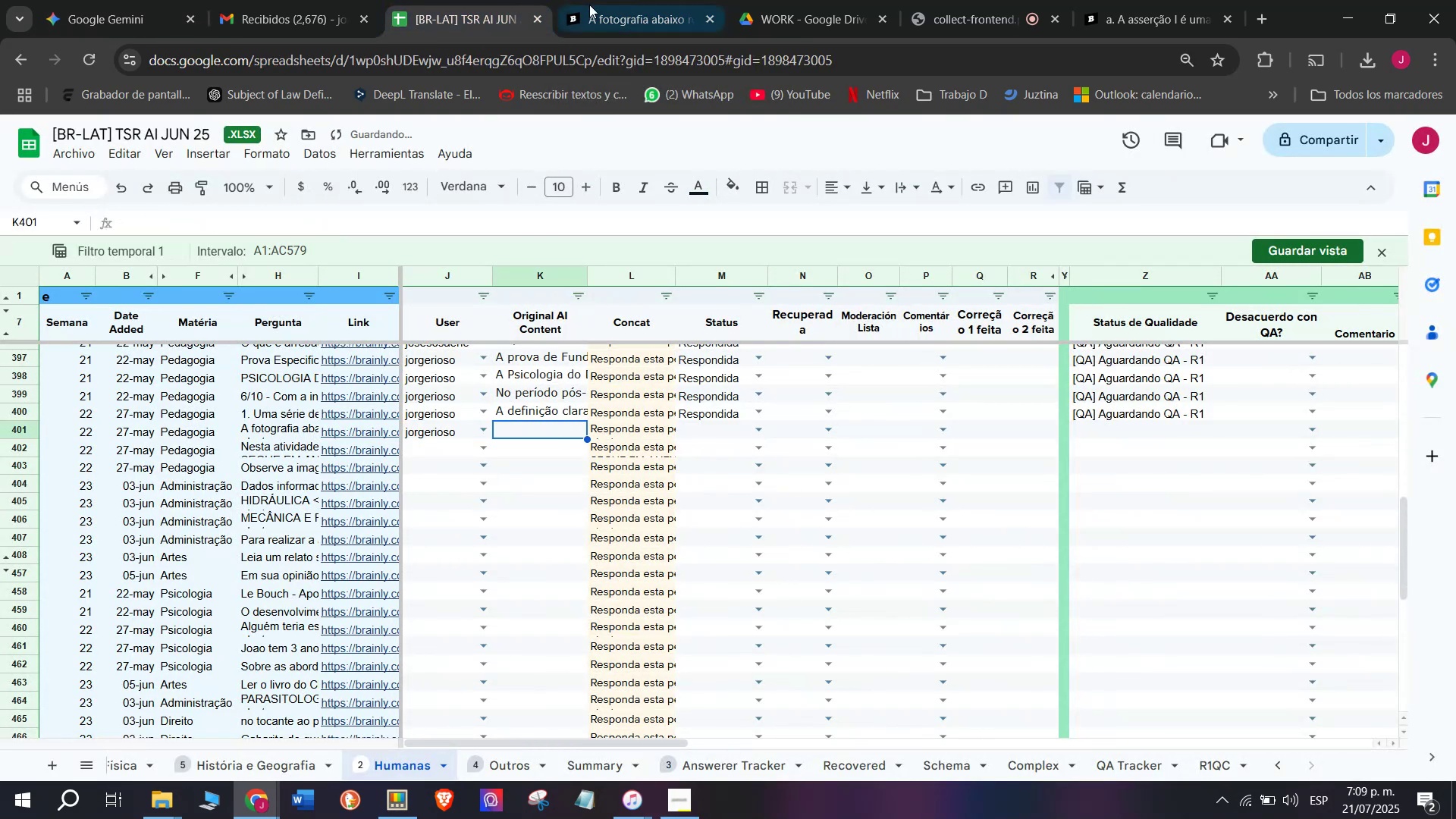 
left_click([602, 0])
 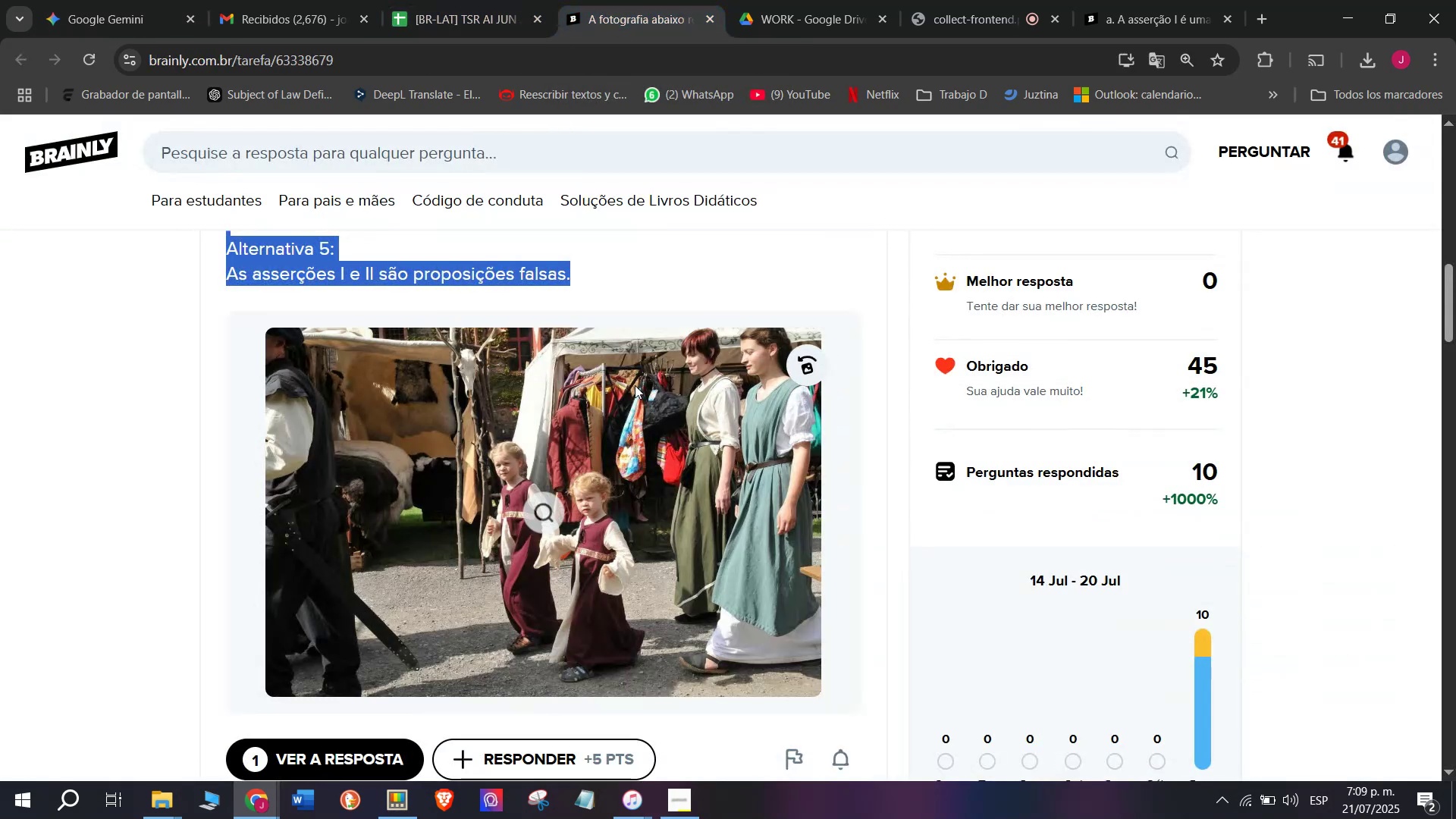 
scroll: coordinate [527, 335], scroll_direction: down, amount: 1.0
 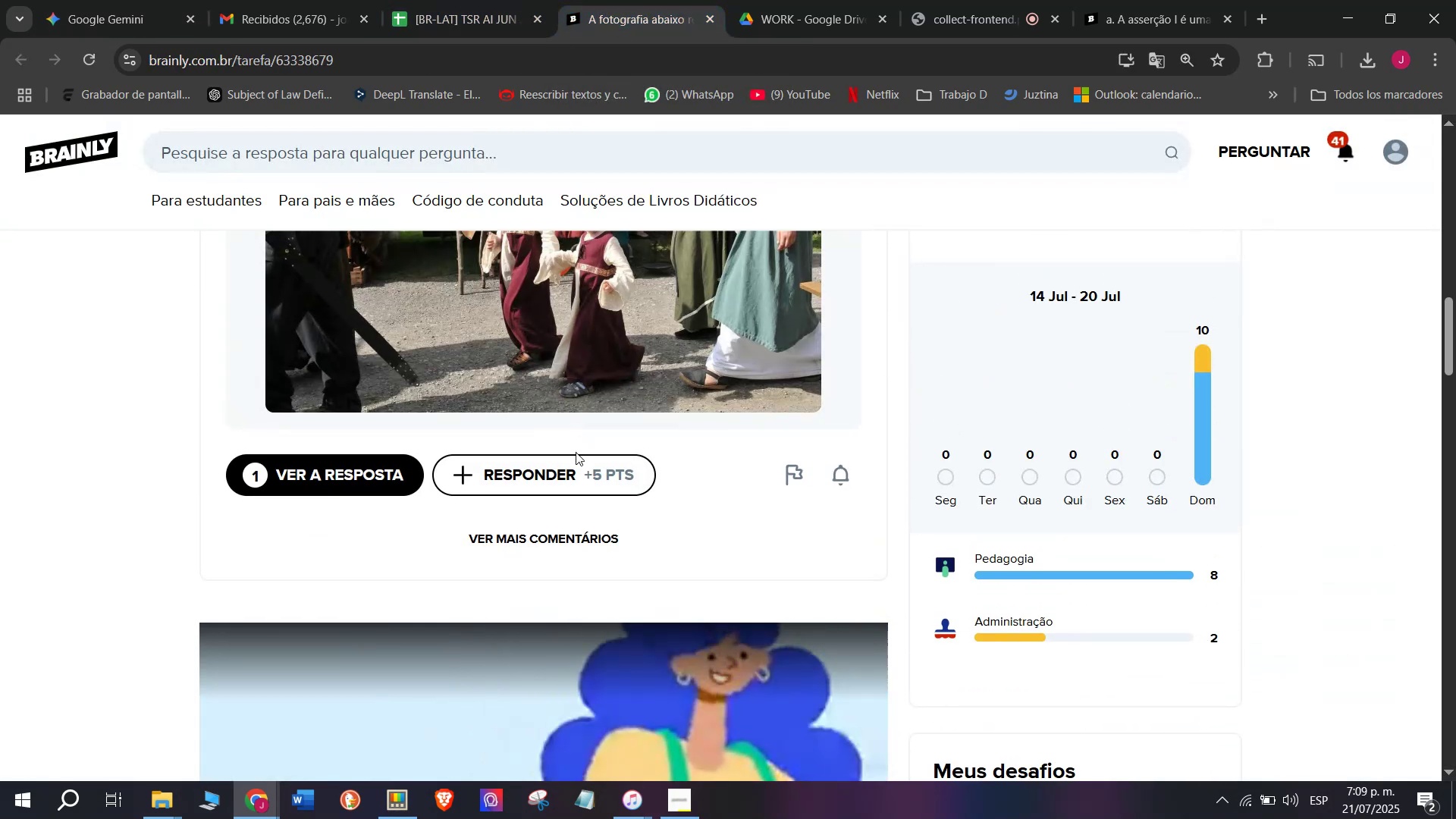 
double_click([575, 466])
 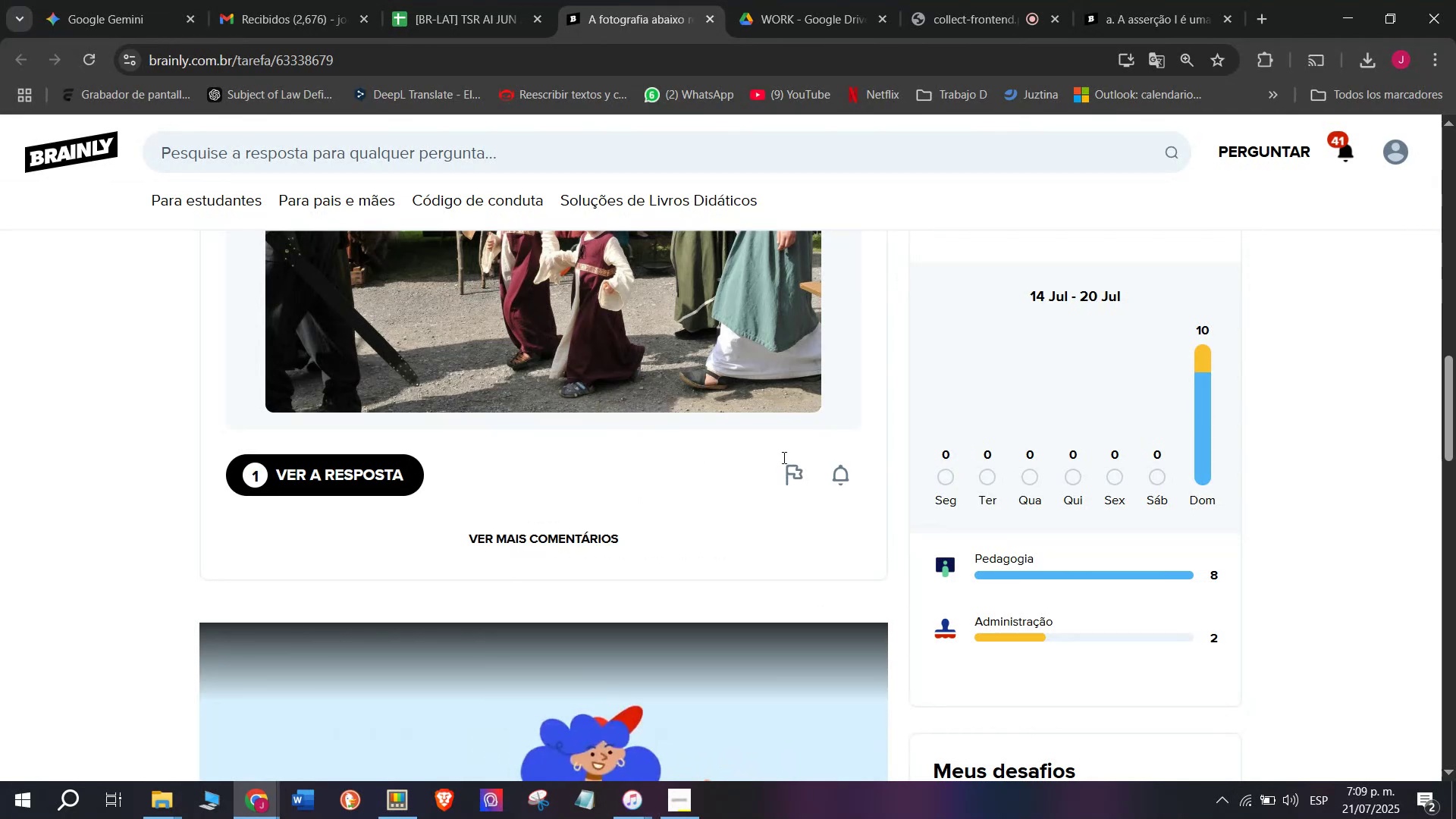 
left_click_drag(start_coordinate=[869, 460], to_coordinate=[224, 26])
 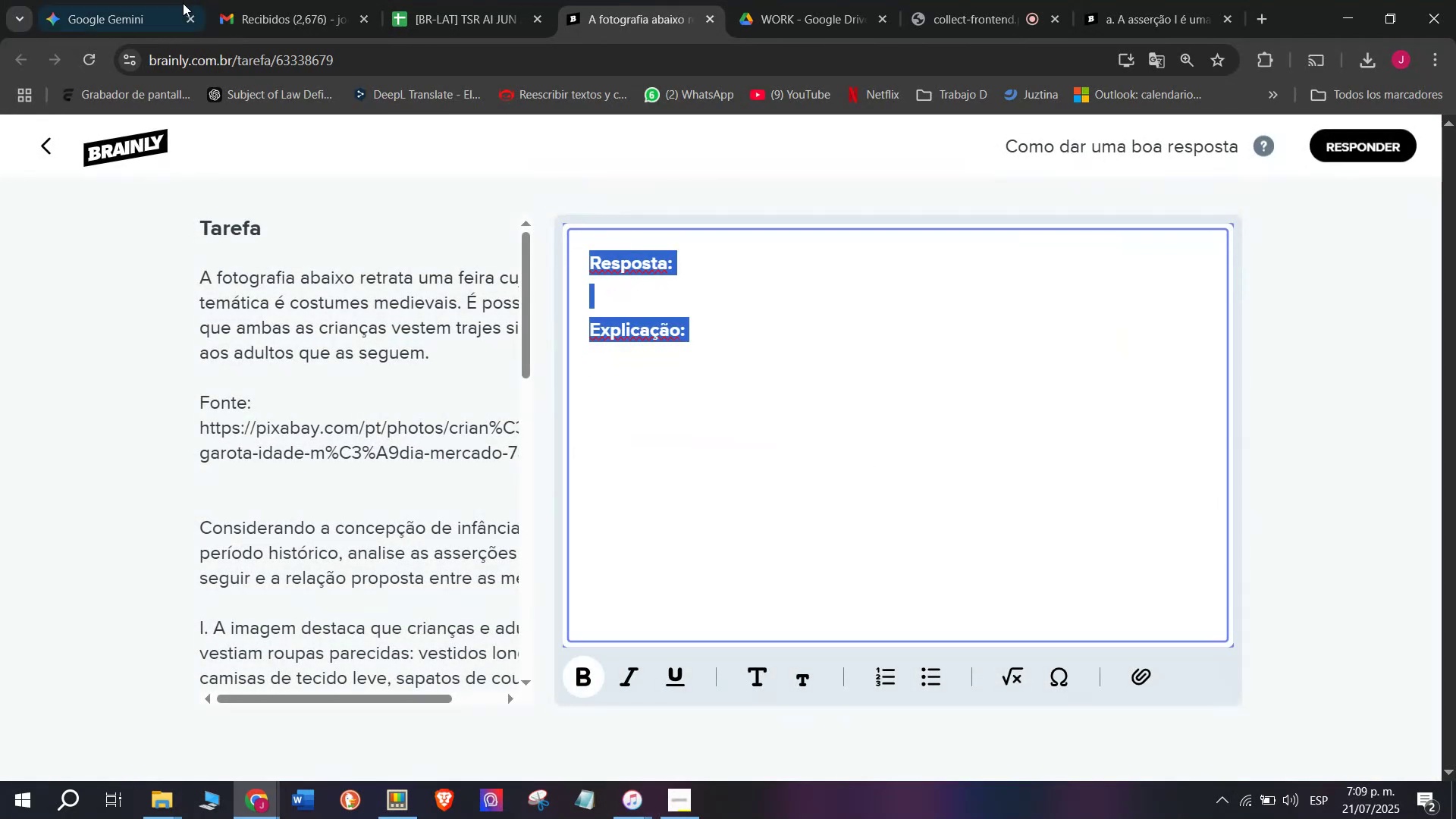 
key(Control+ControlLeft)
 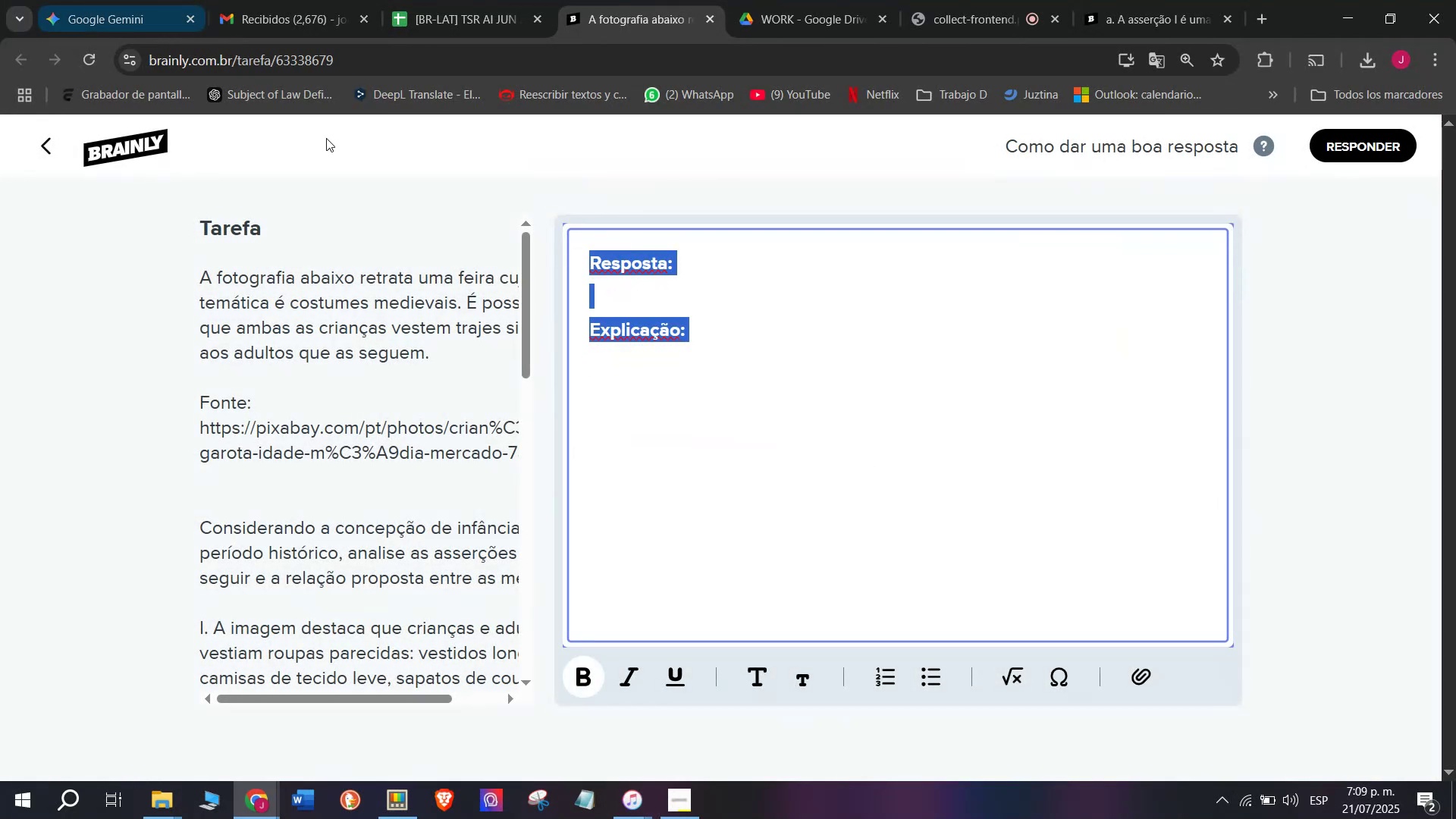 
key(Z)
 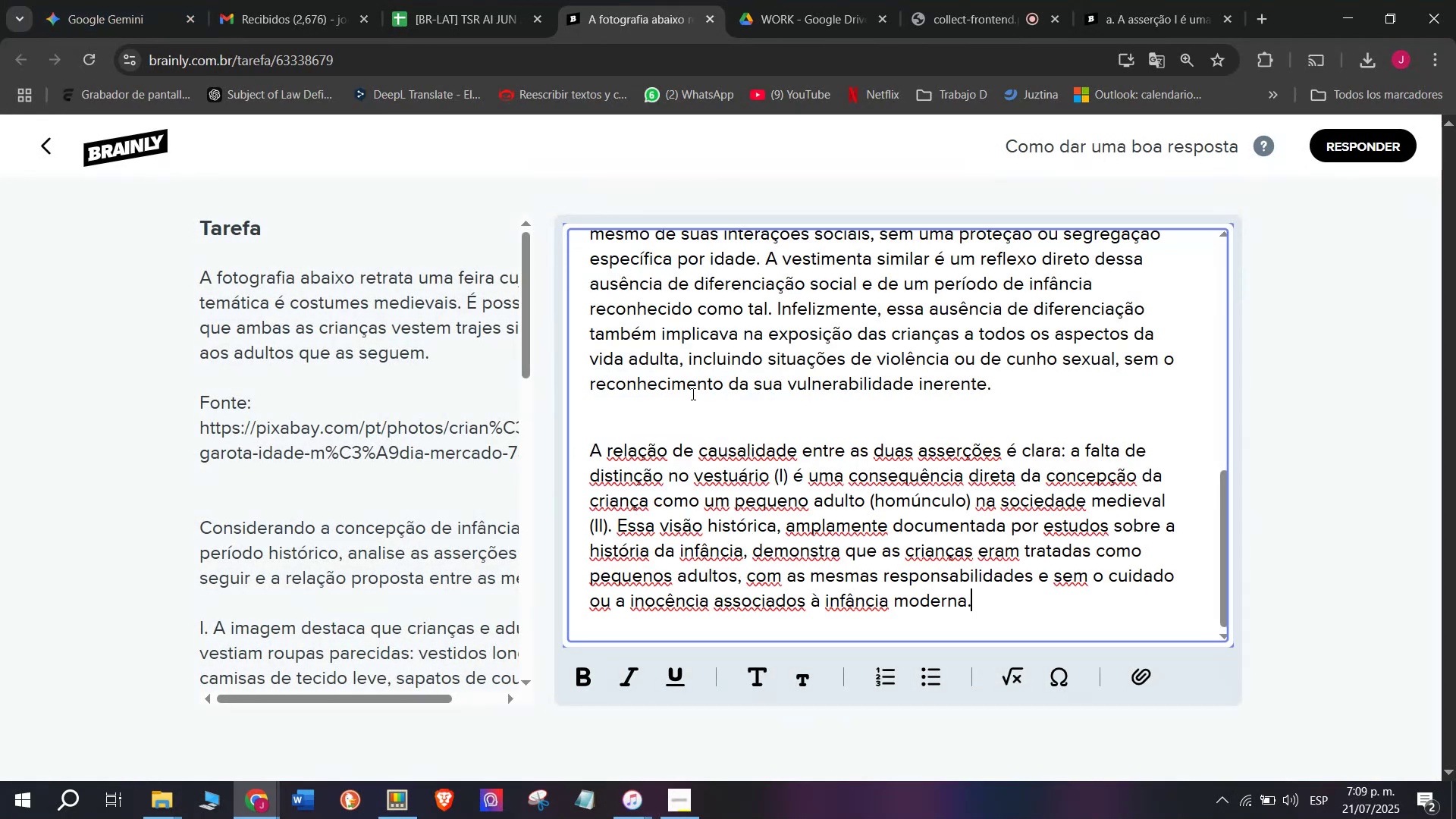 
key(Control+V)
 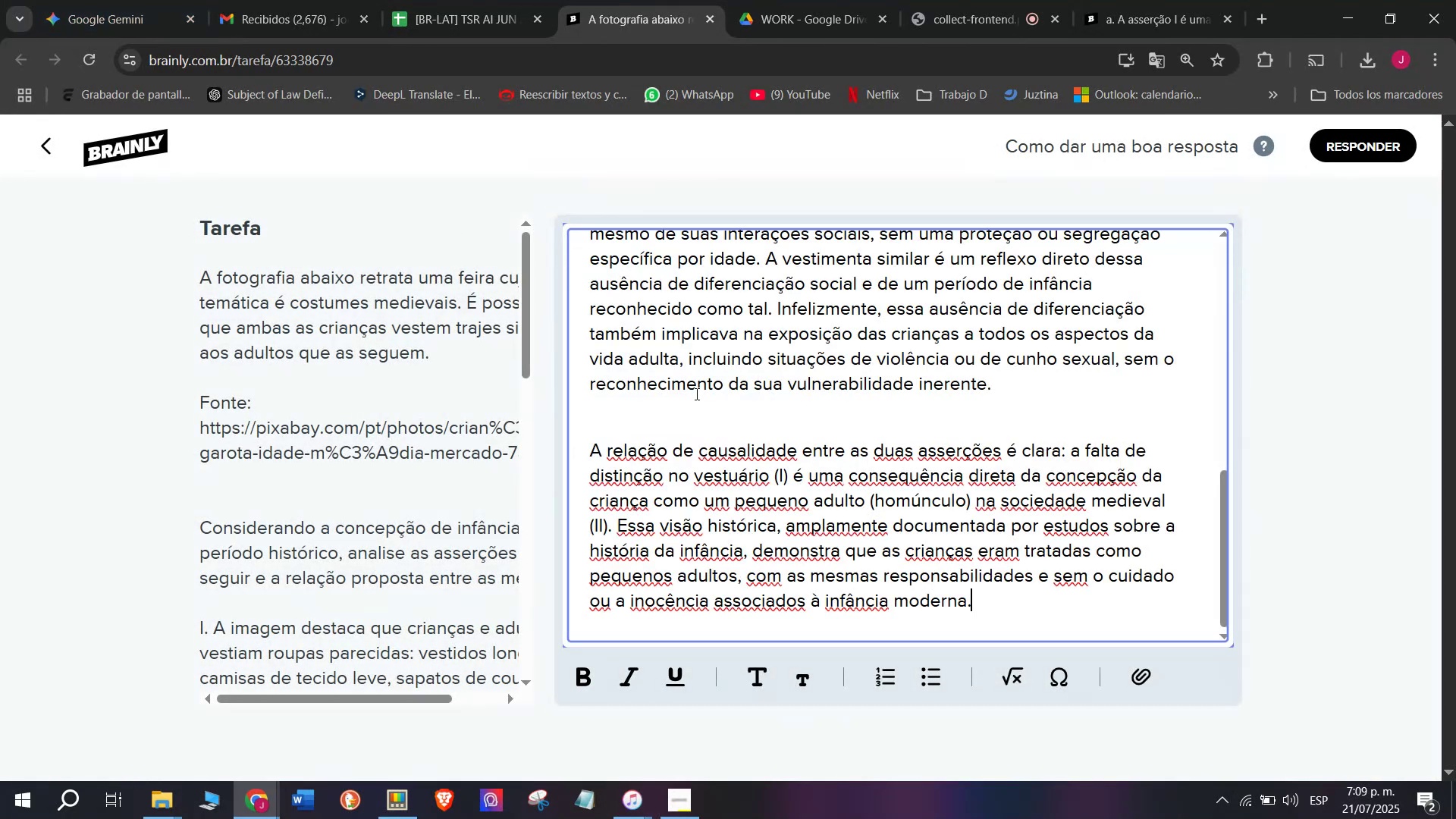 
scroll: coordinate [707, 407], scroll_direction: up, amount: 5.0
 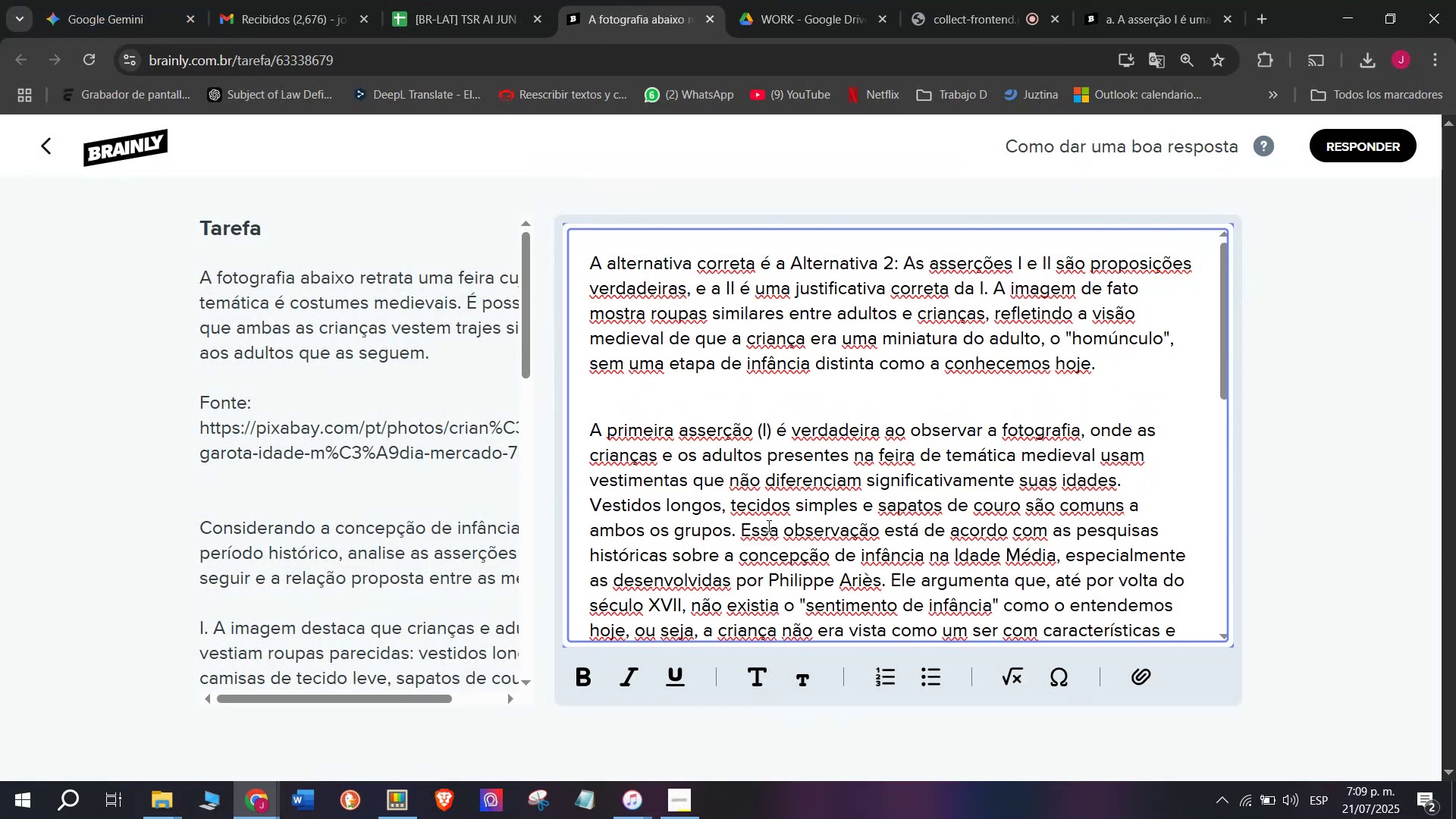 
left_click([743, 530])
 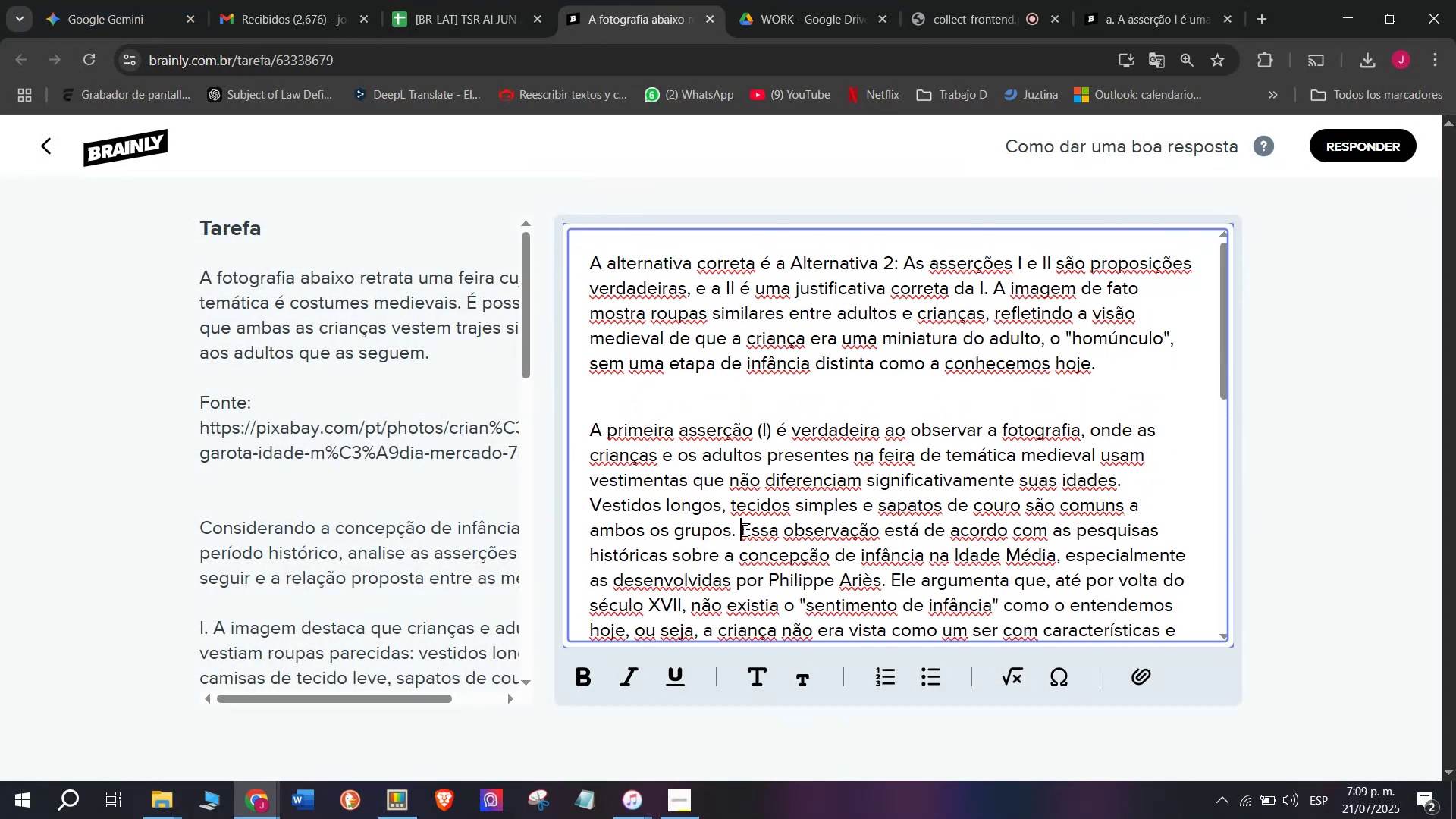 
key(Enter)
 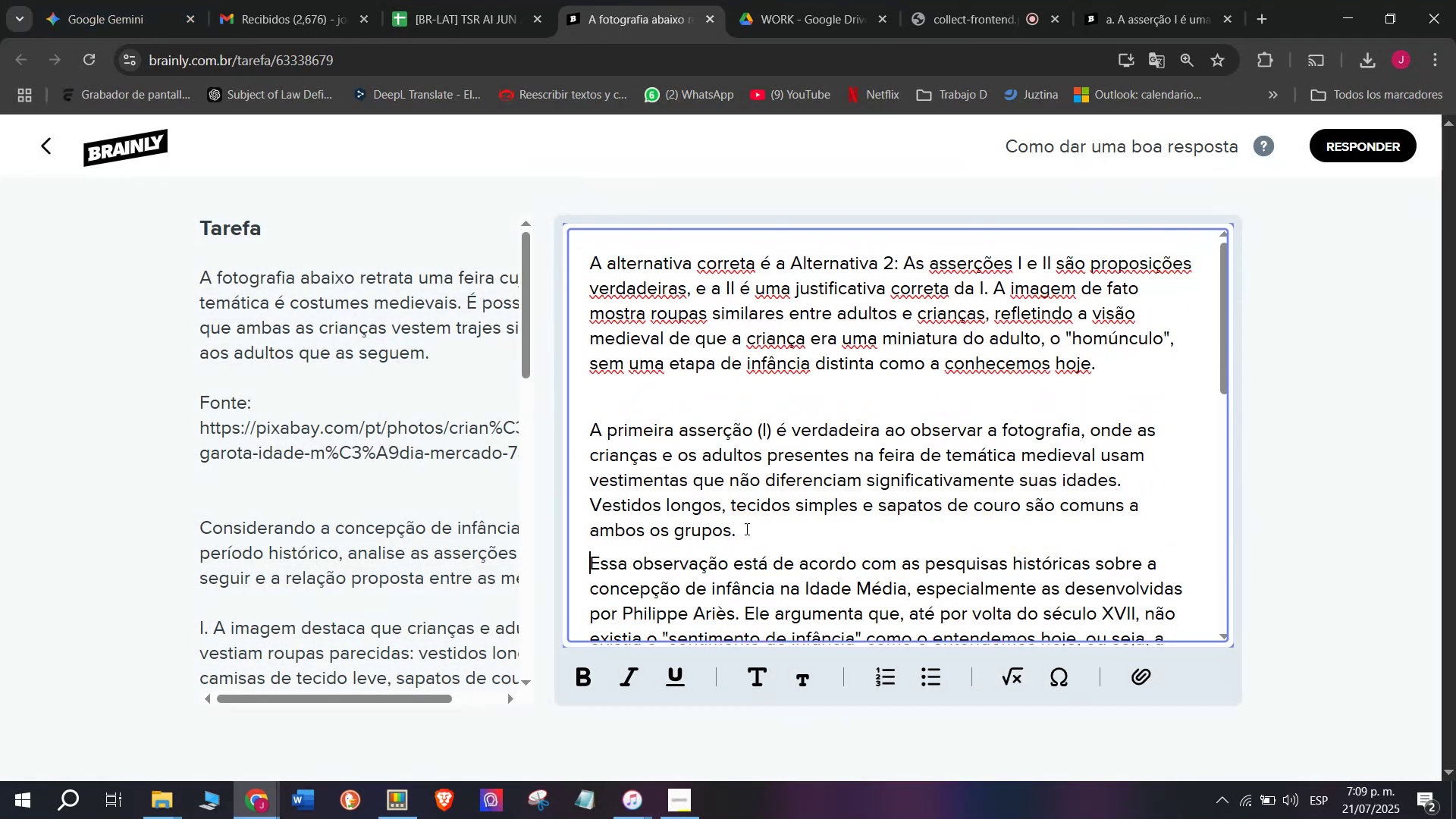 
key(W)
 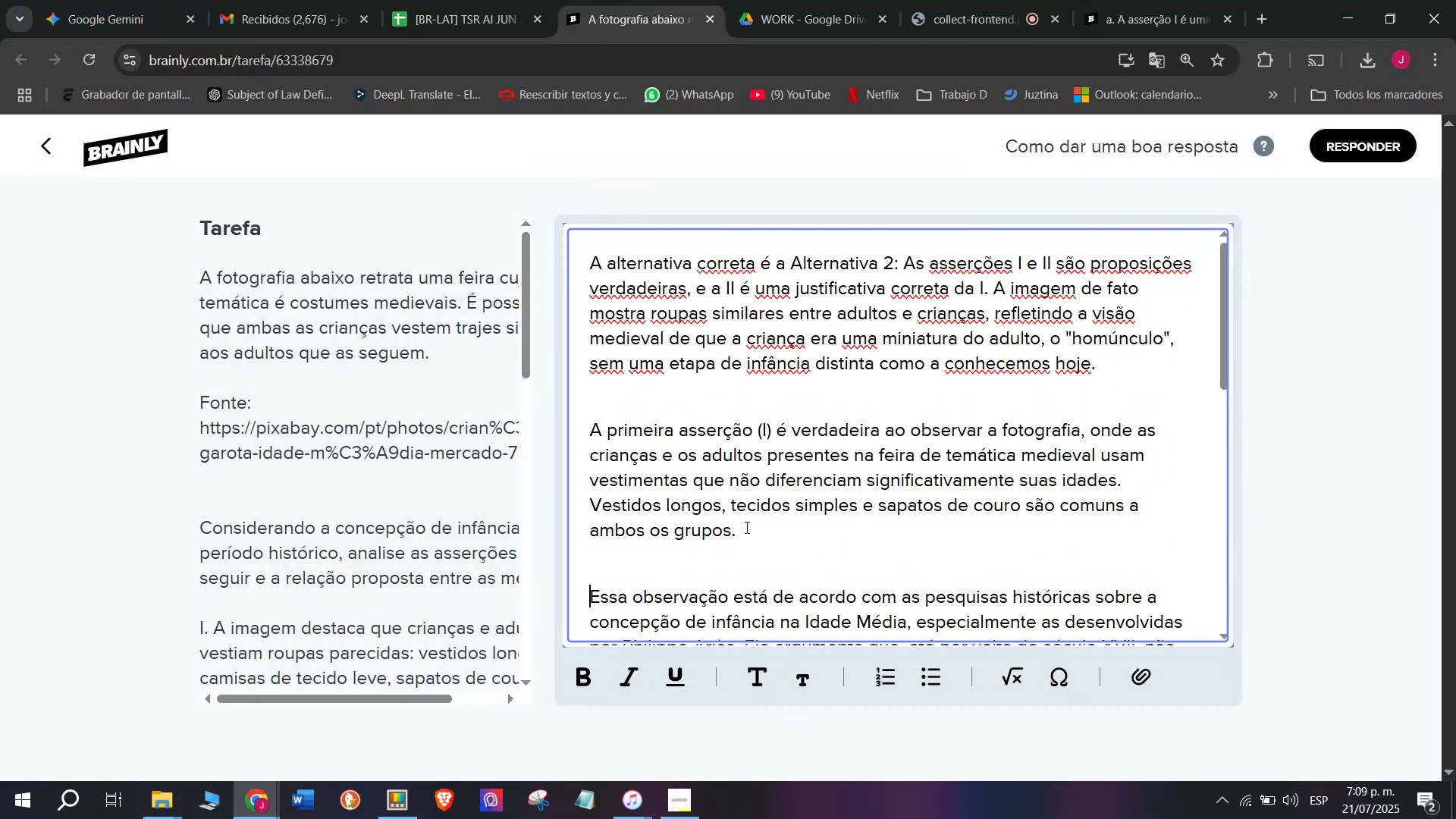 
key(Enter)
 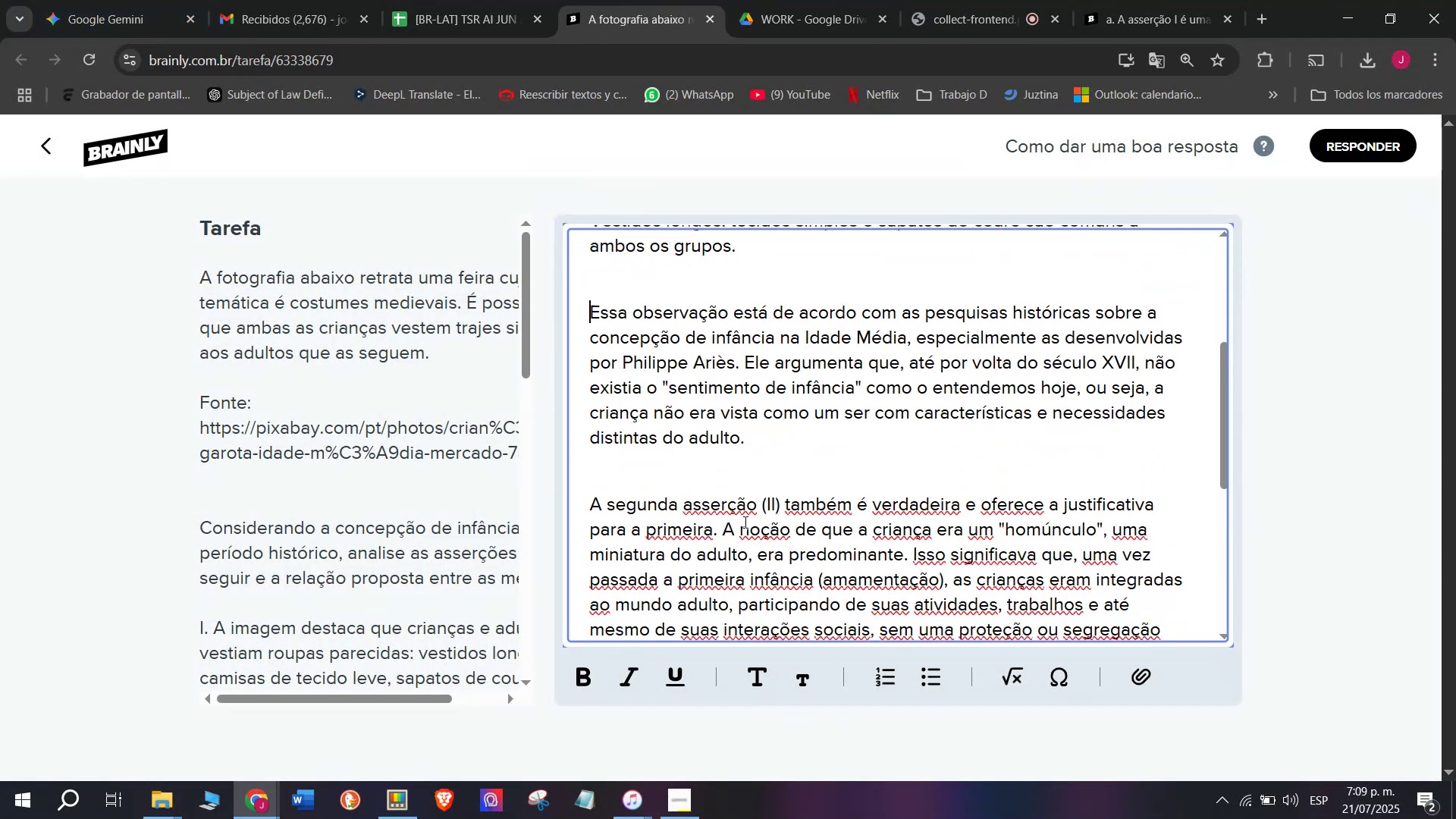 
key(W)
 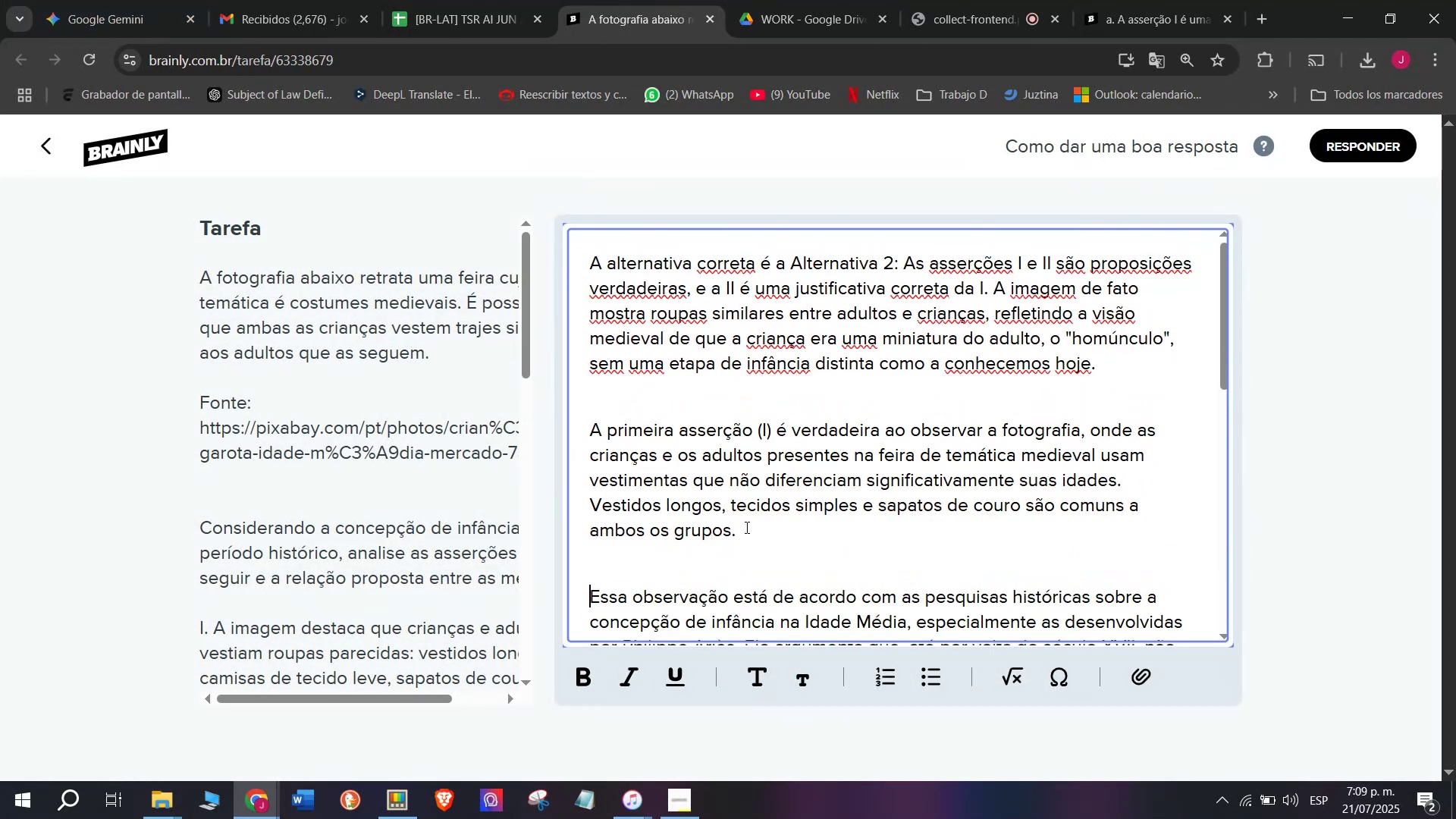 
scroll: coordinate [741, 513], scroll_direction: down, amount: 2.0
 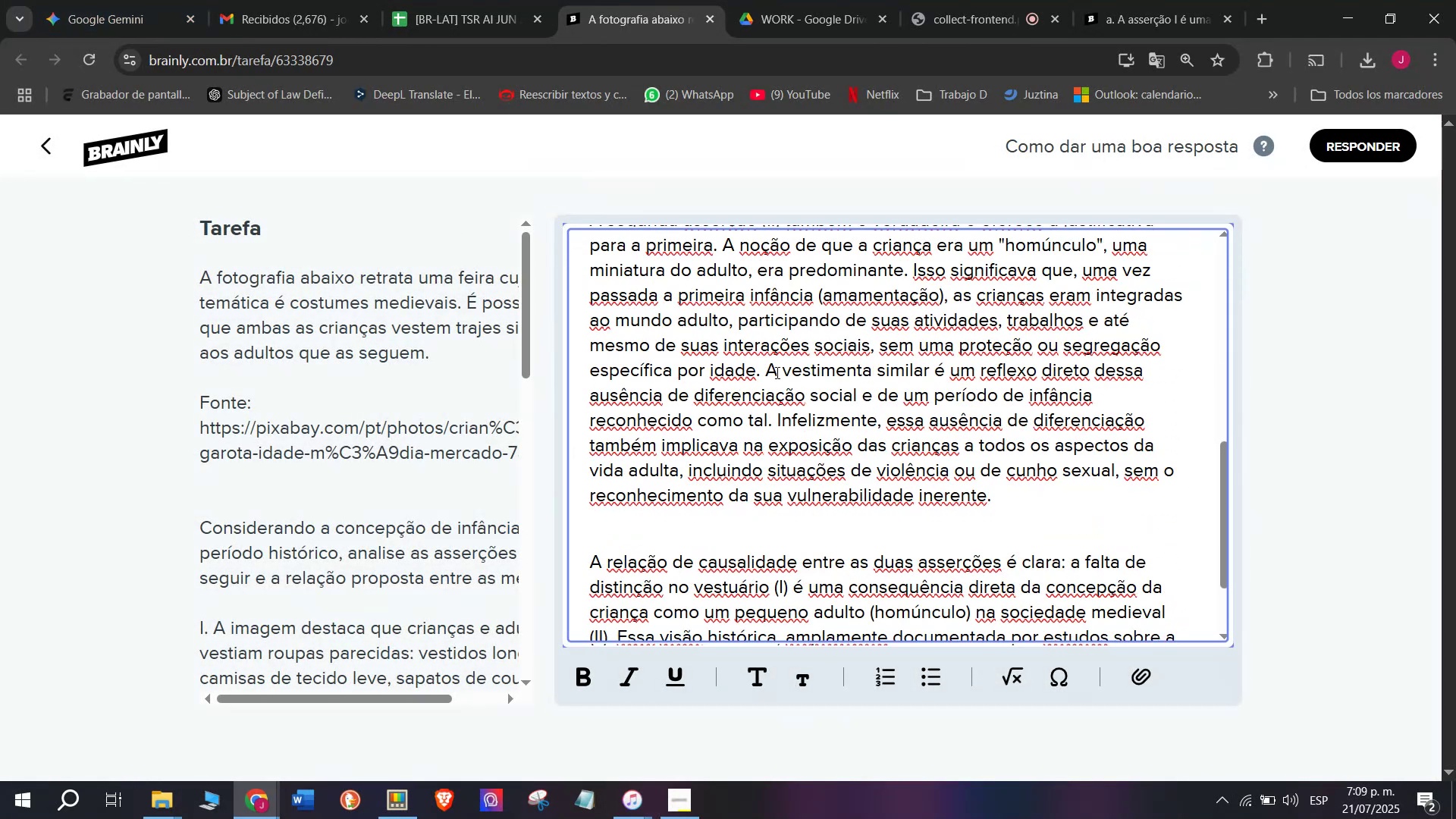 
left_click([770, 370])
 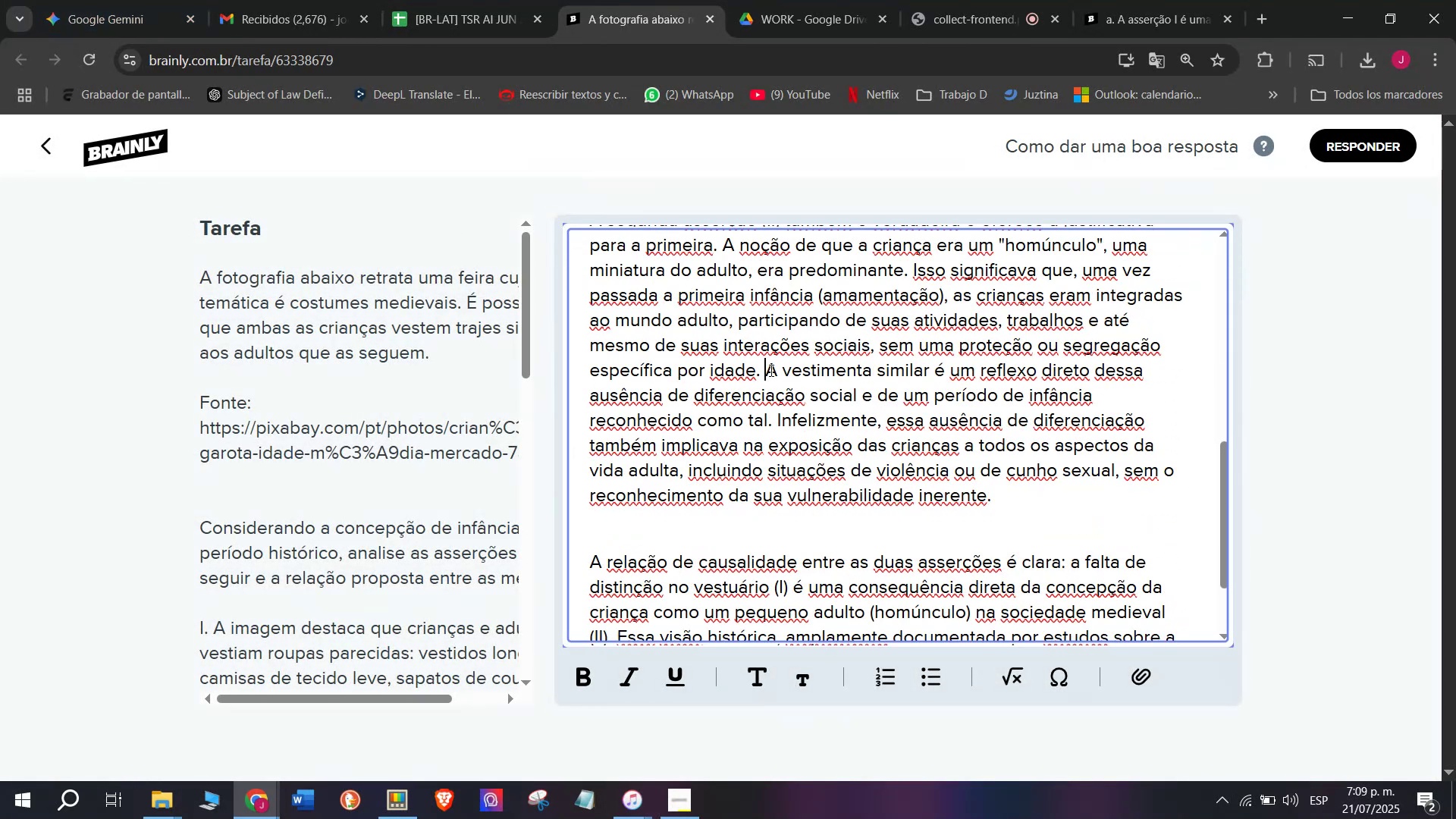 
key(Enter)
 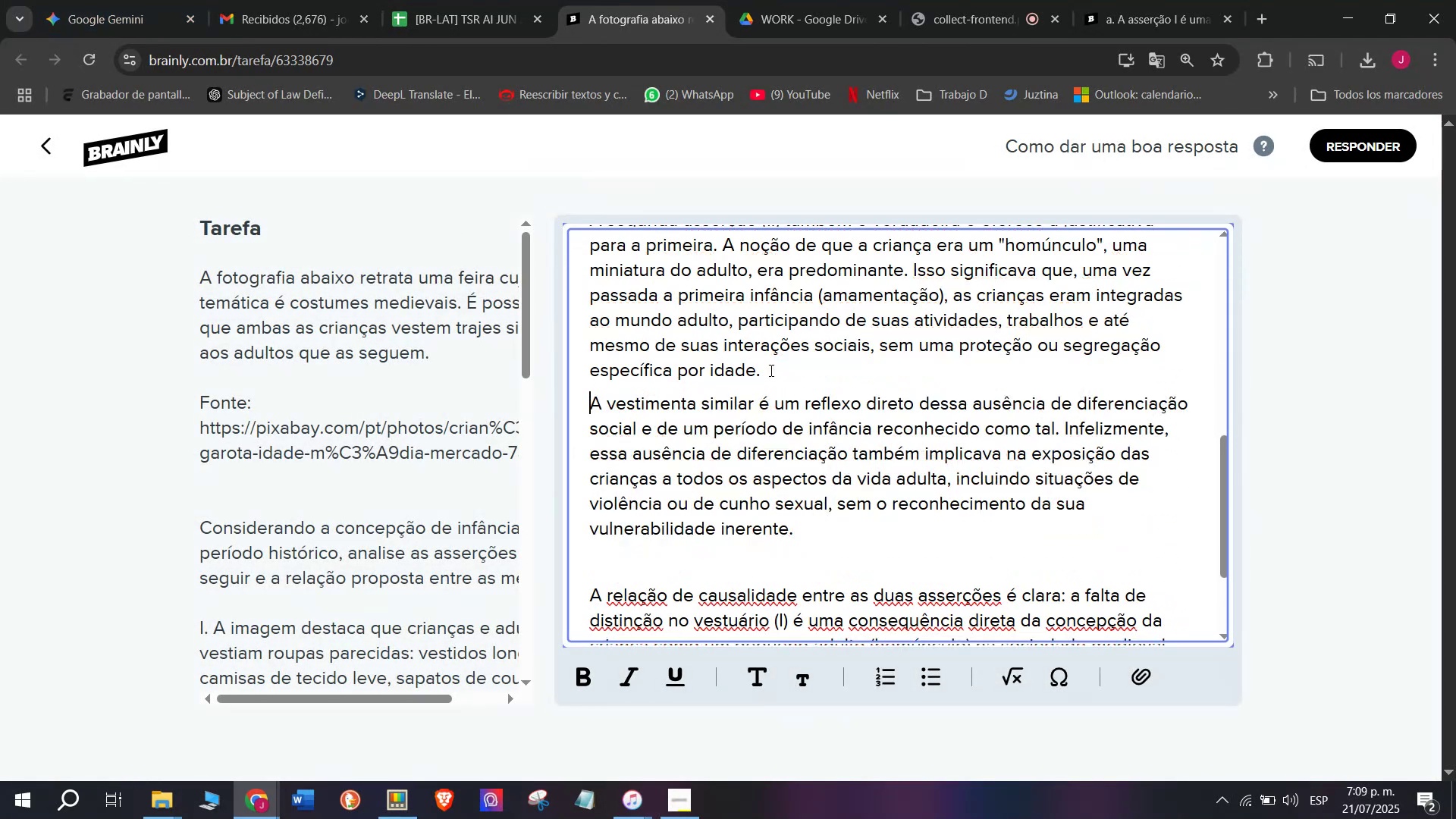 
key(W)
 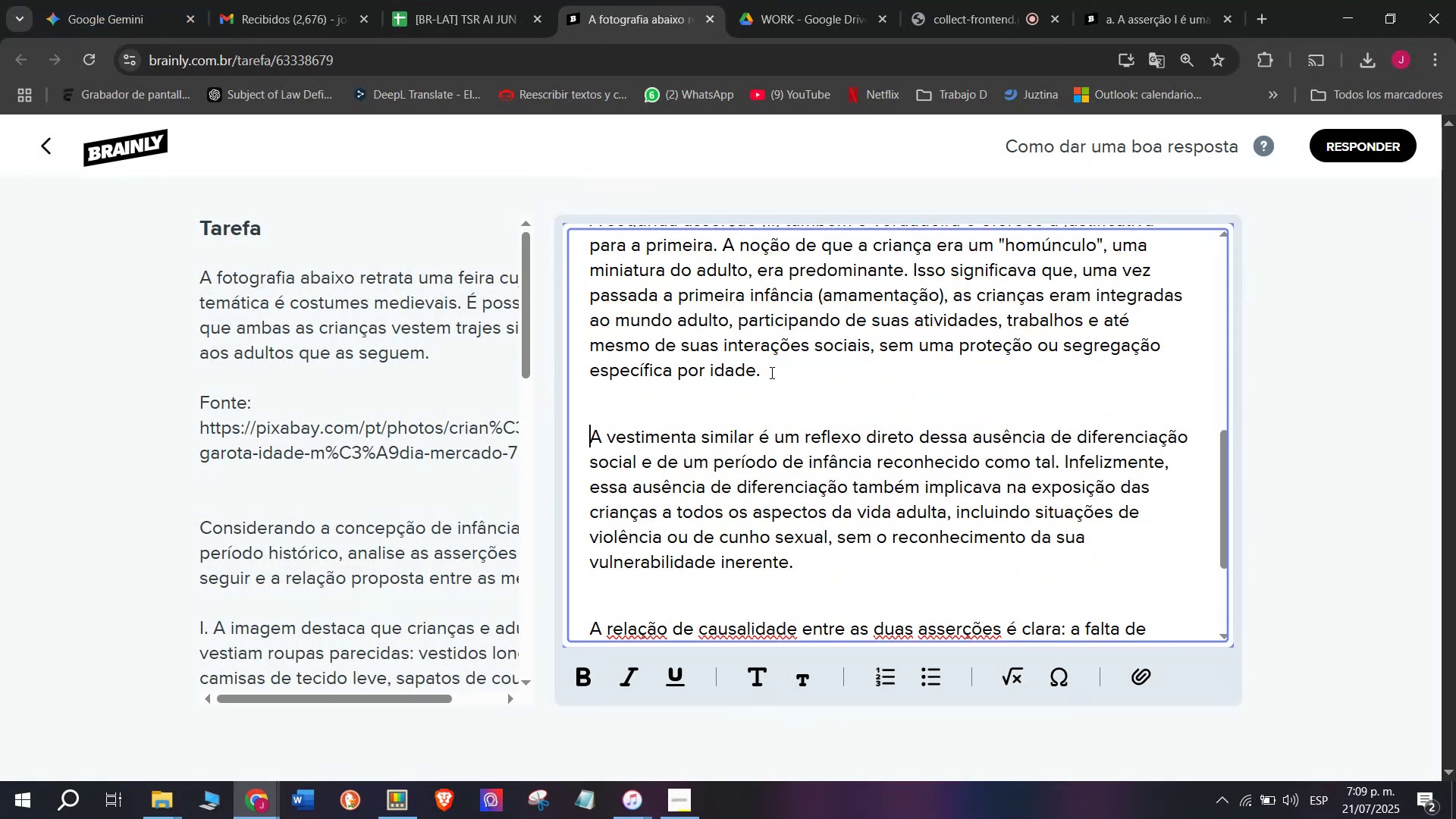 
key(Enter)
 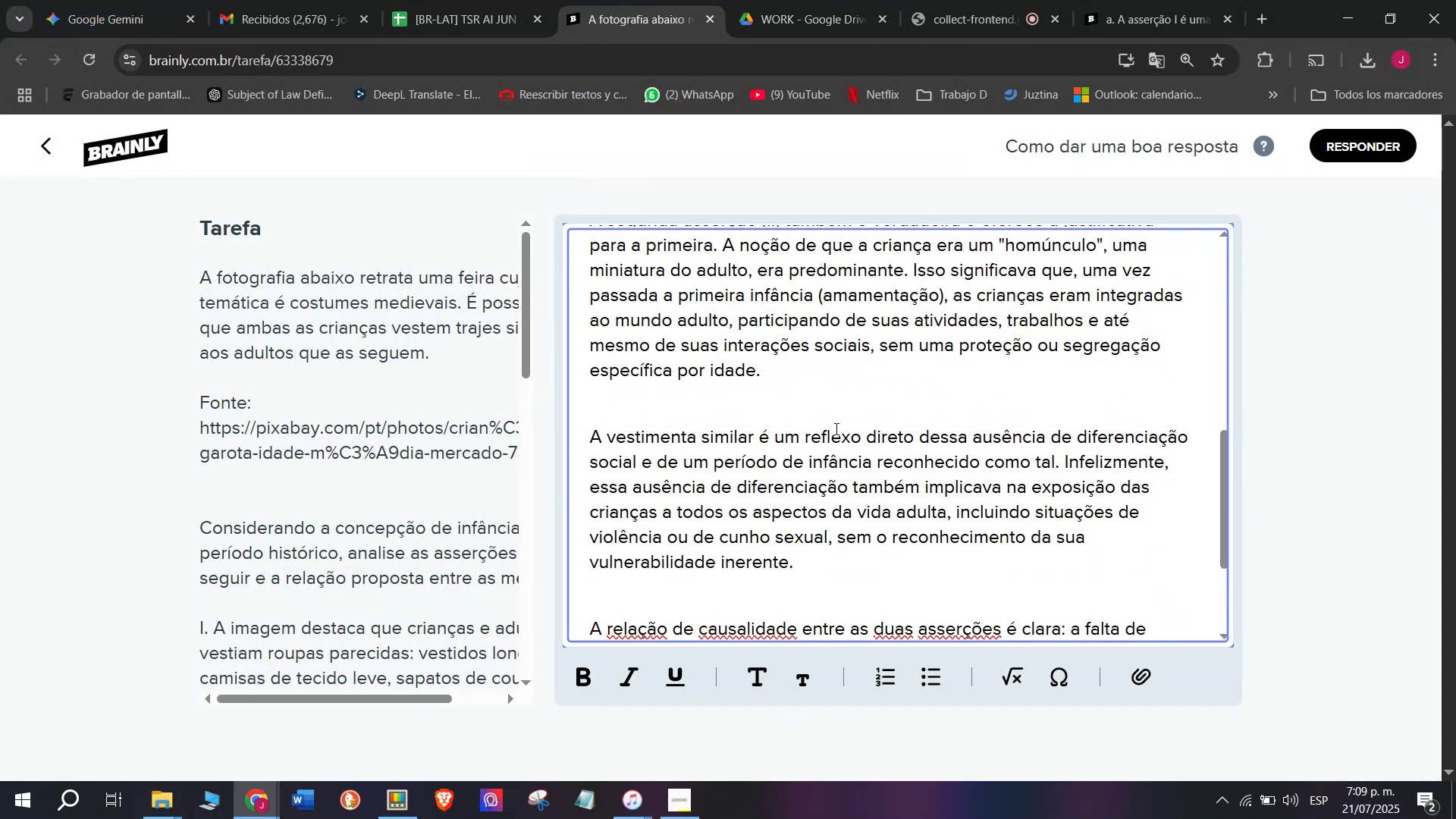 
key(W)
 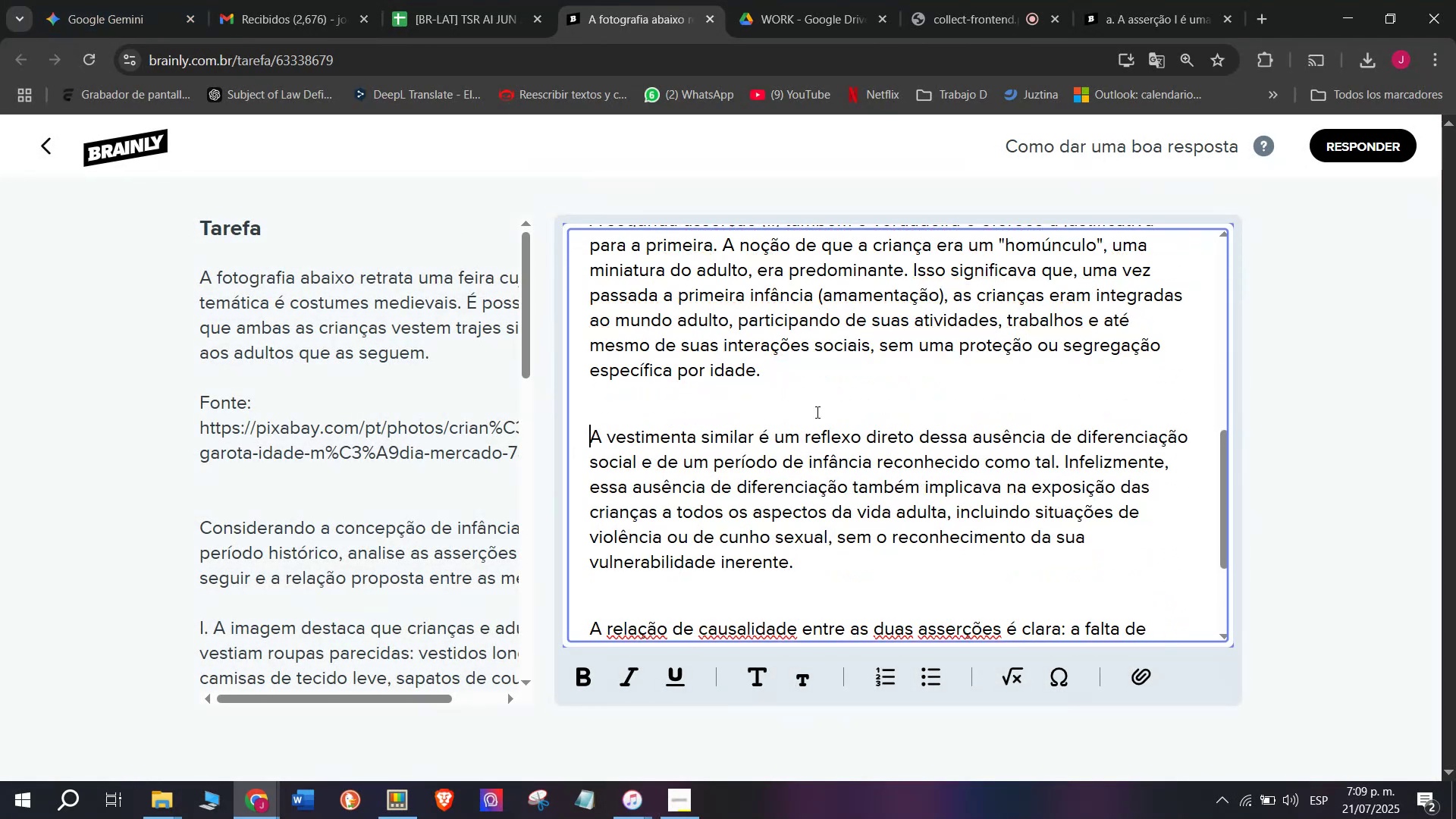 
scroll: coordinate [892, 432], scroll_direction: up, amount: 3.0
 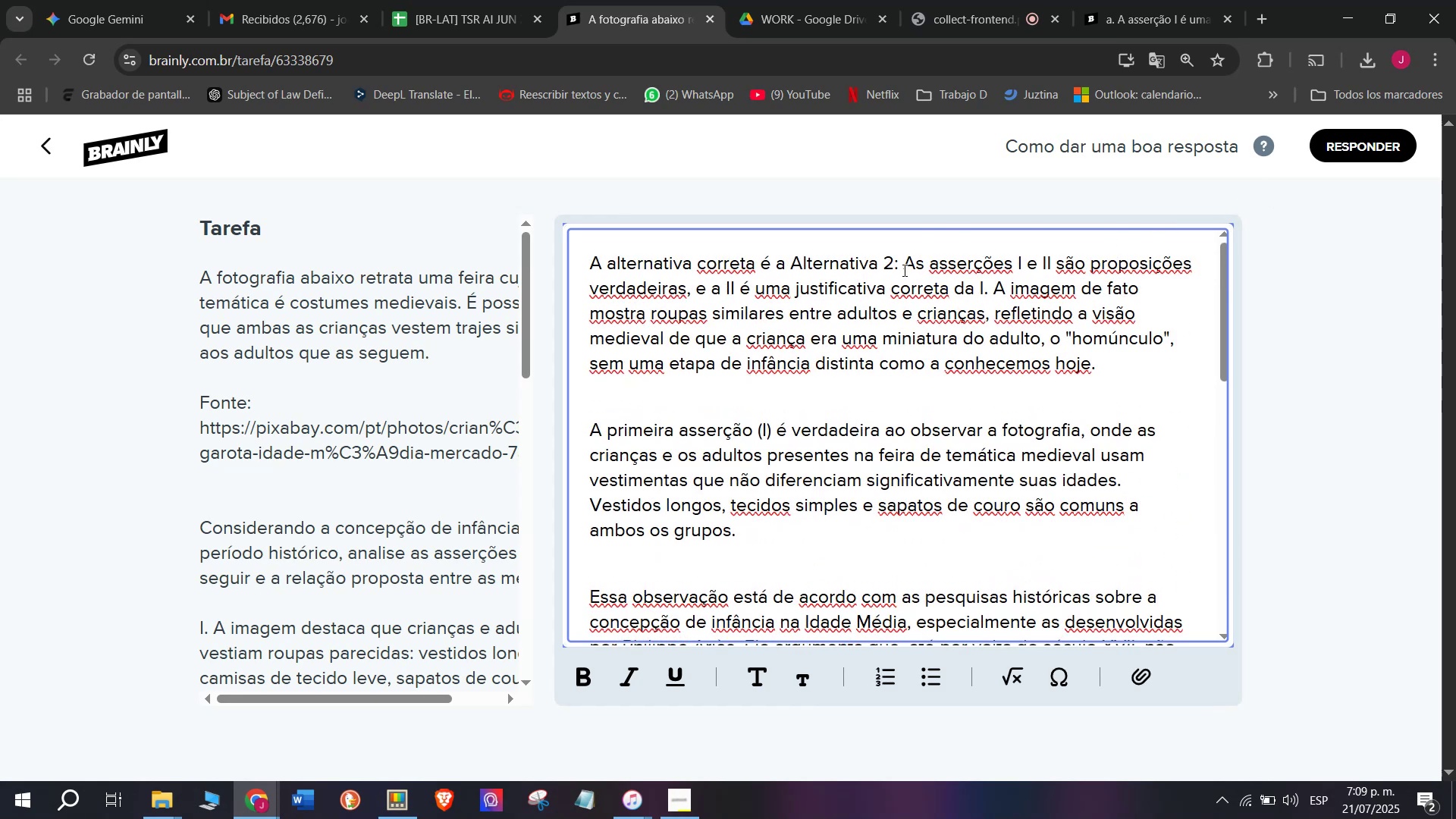 
left_click_drag(start_coordinate=[905, 265], to_coordinate=[610, 257])
 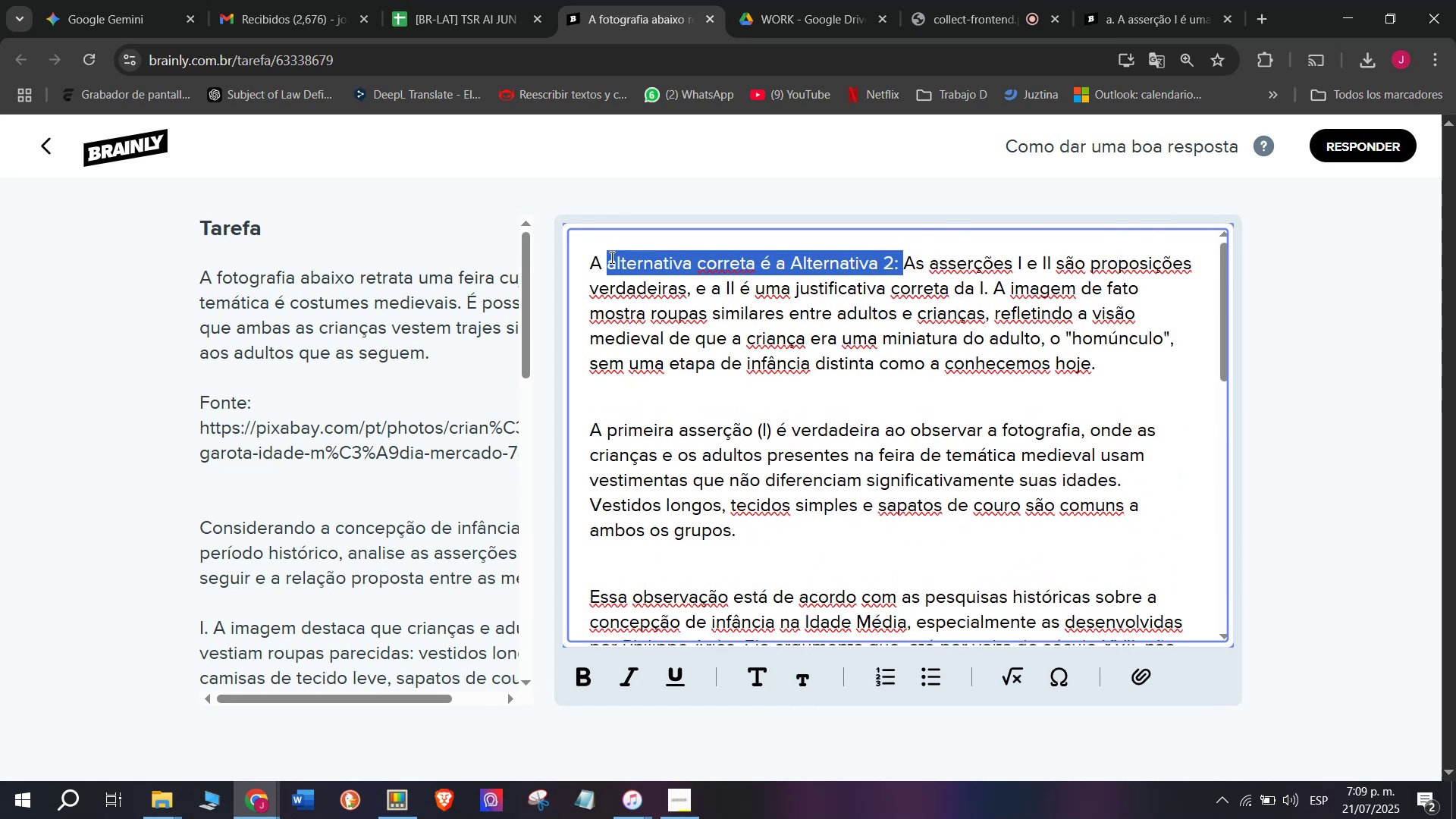 
key(Control+ControlLeft)
 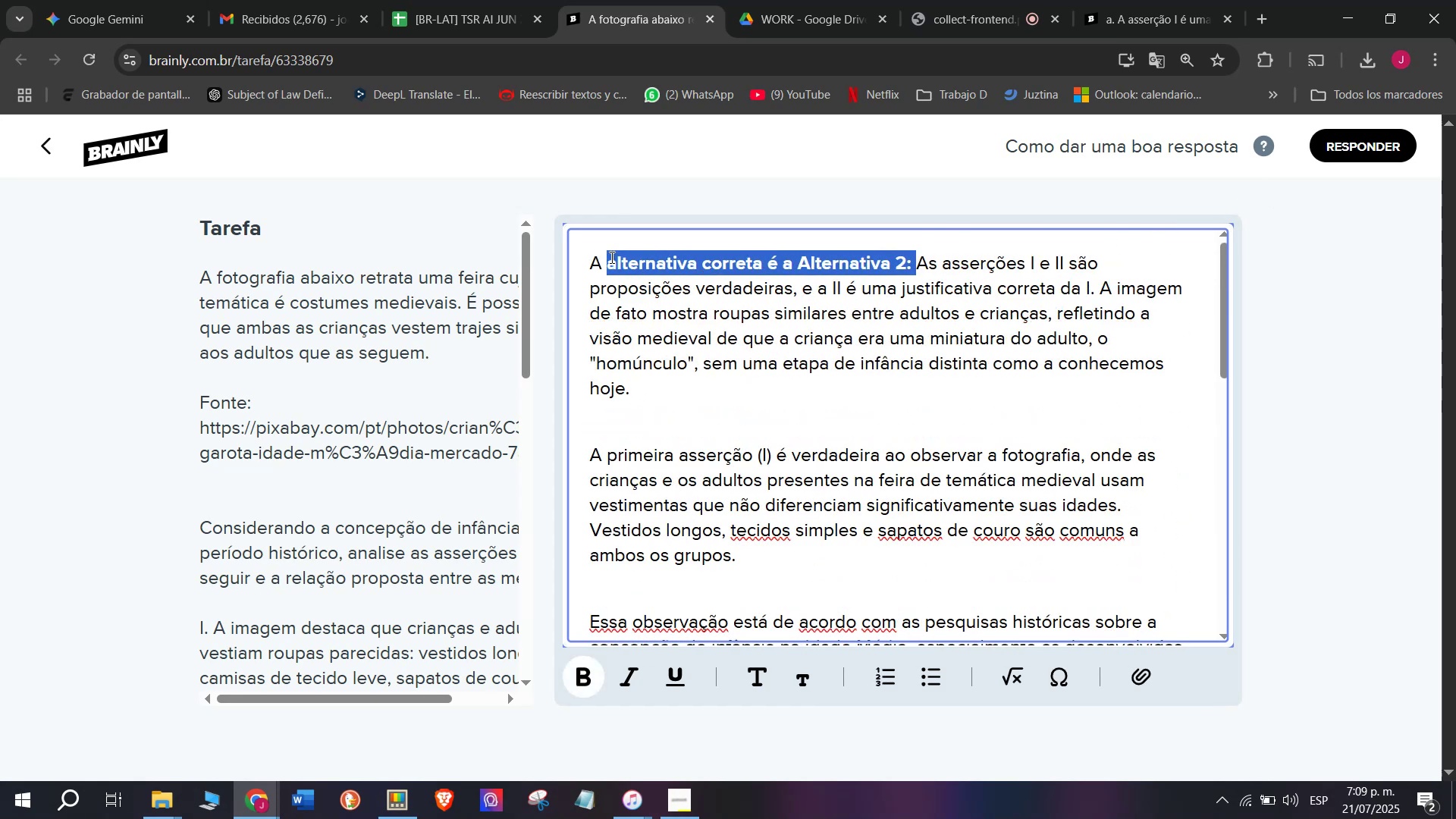 
key(X)
 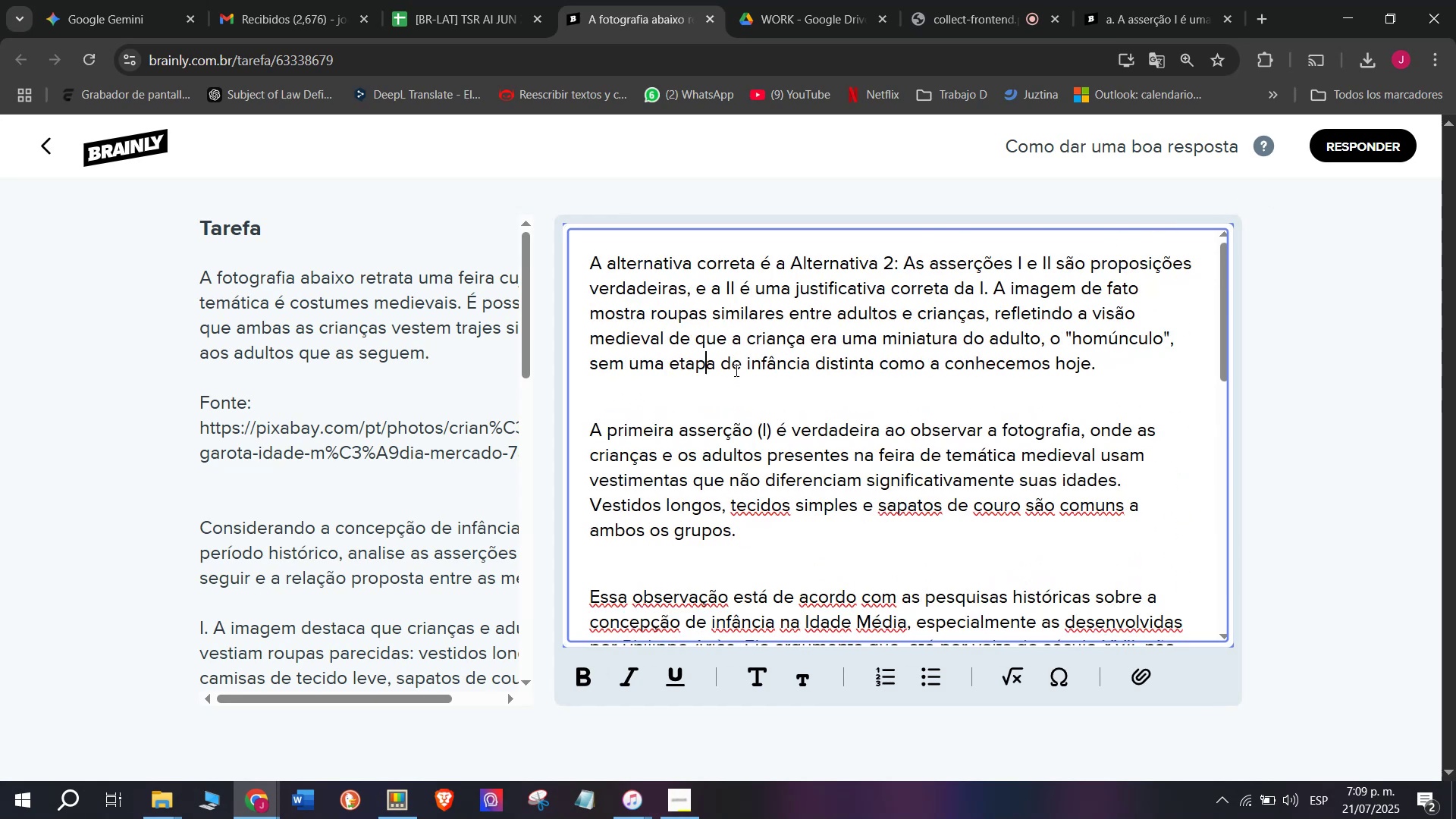 
key(Control+B)
 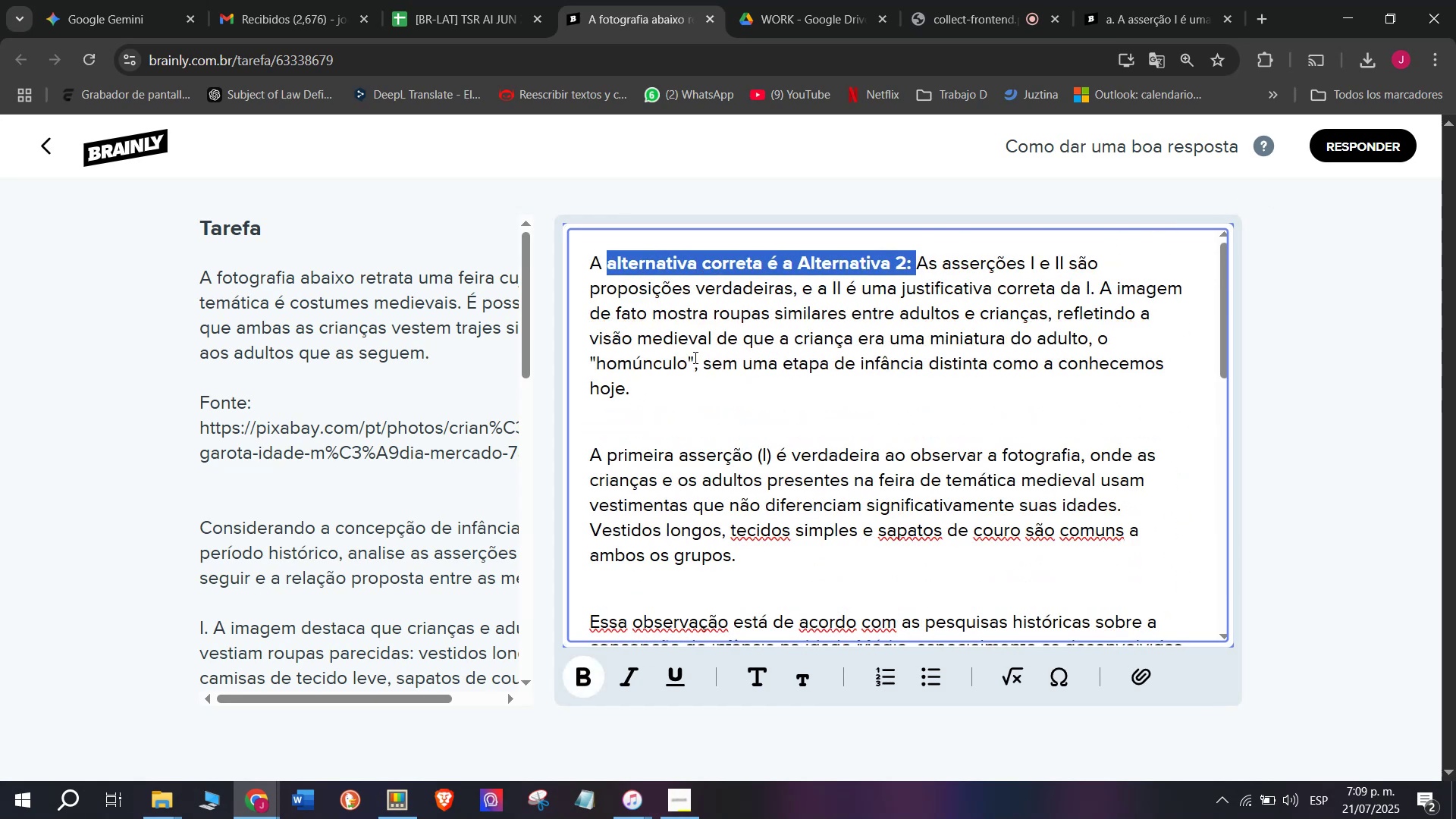 
key(X)
 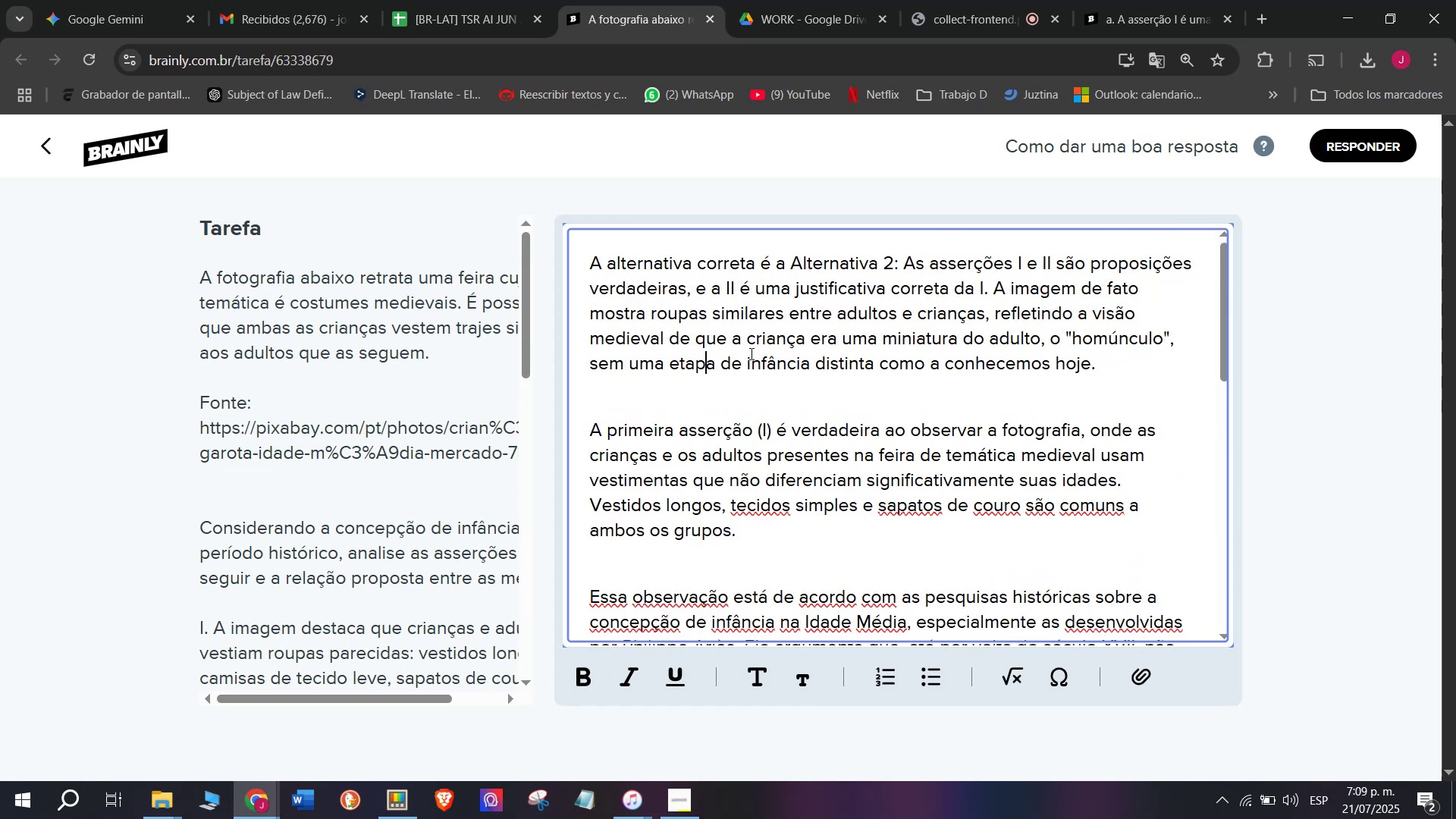 
key(Control+B)
 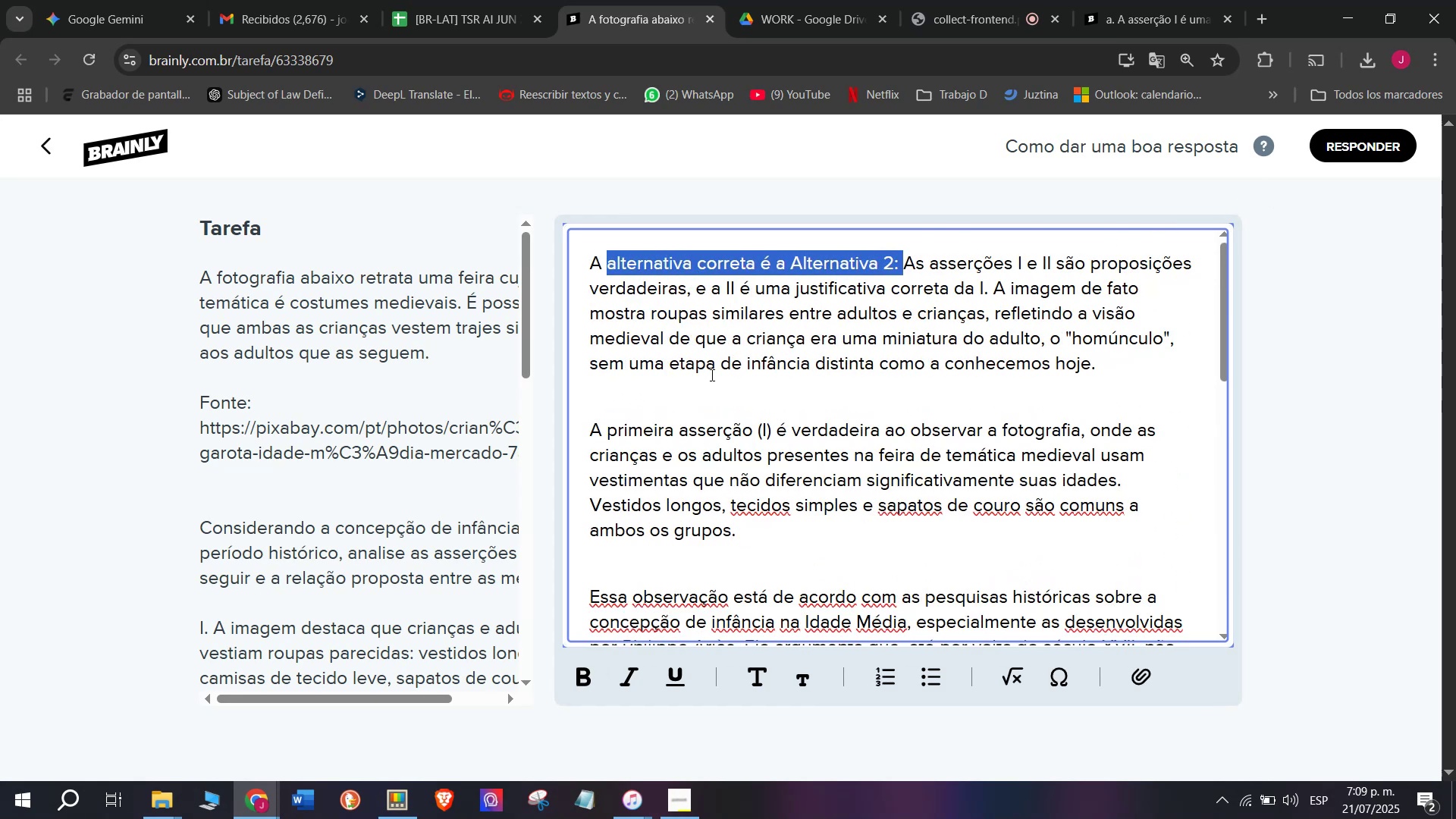 
key(Control+ControlLeft)
 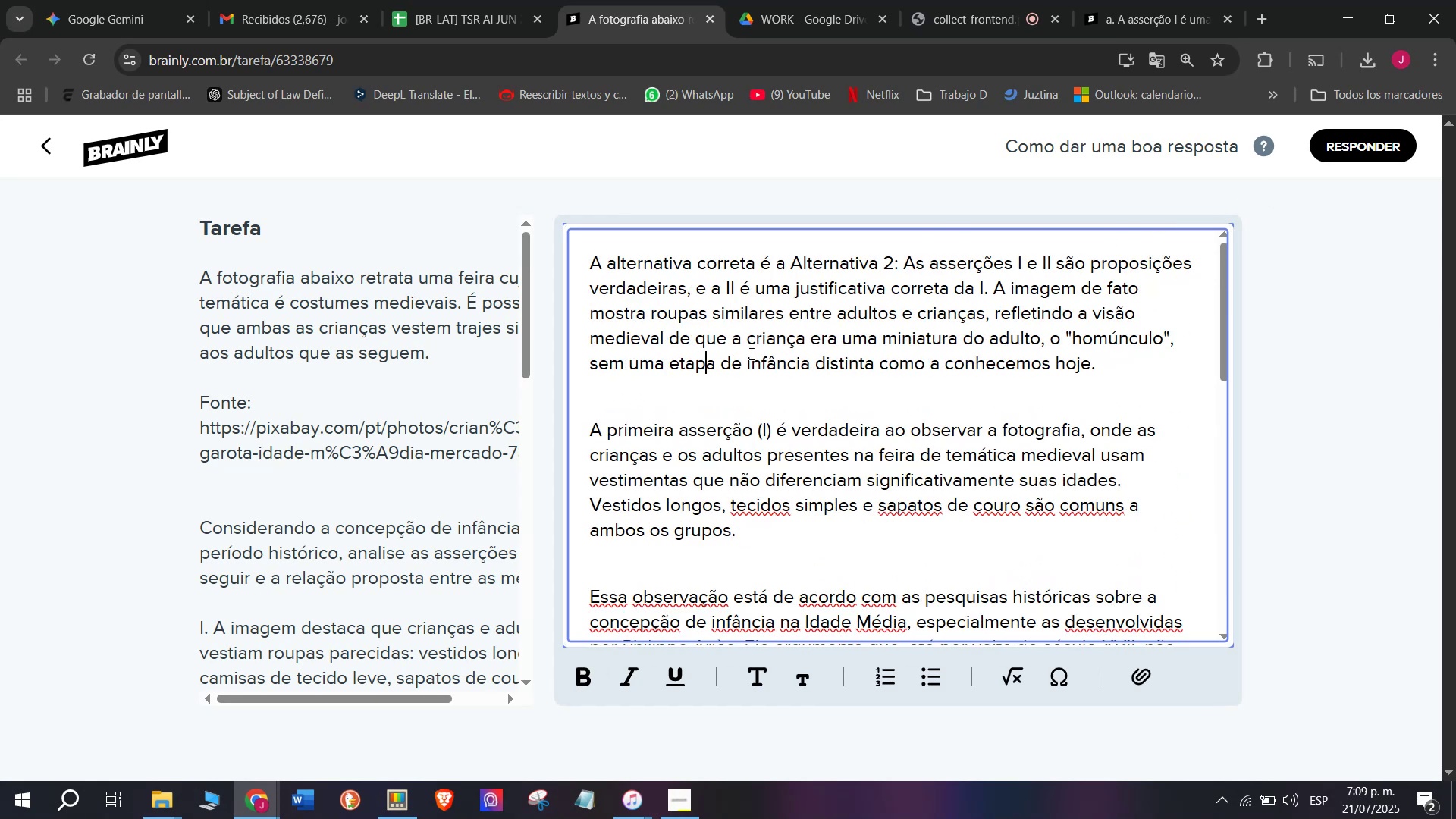 
left_click([711, 375])
 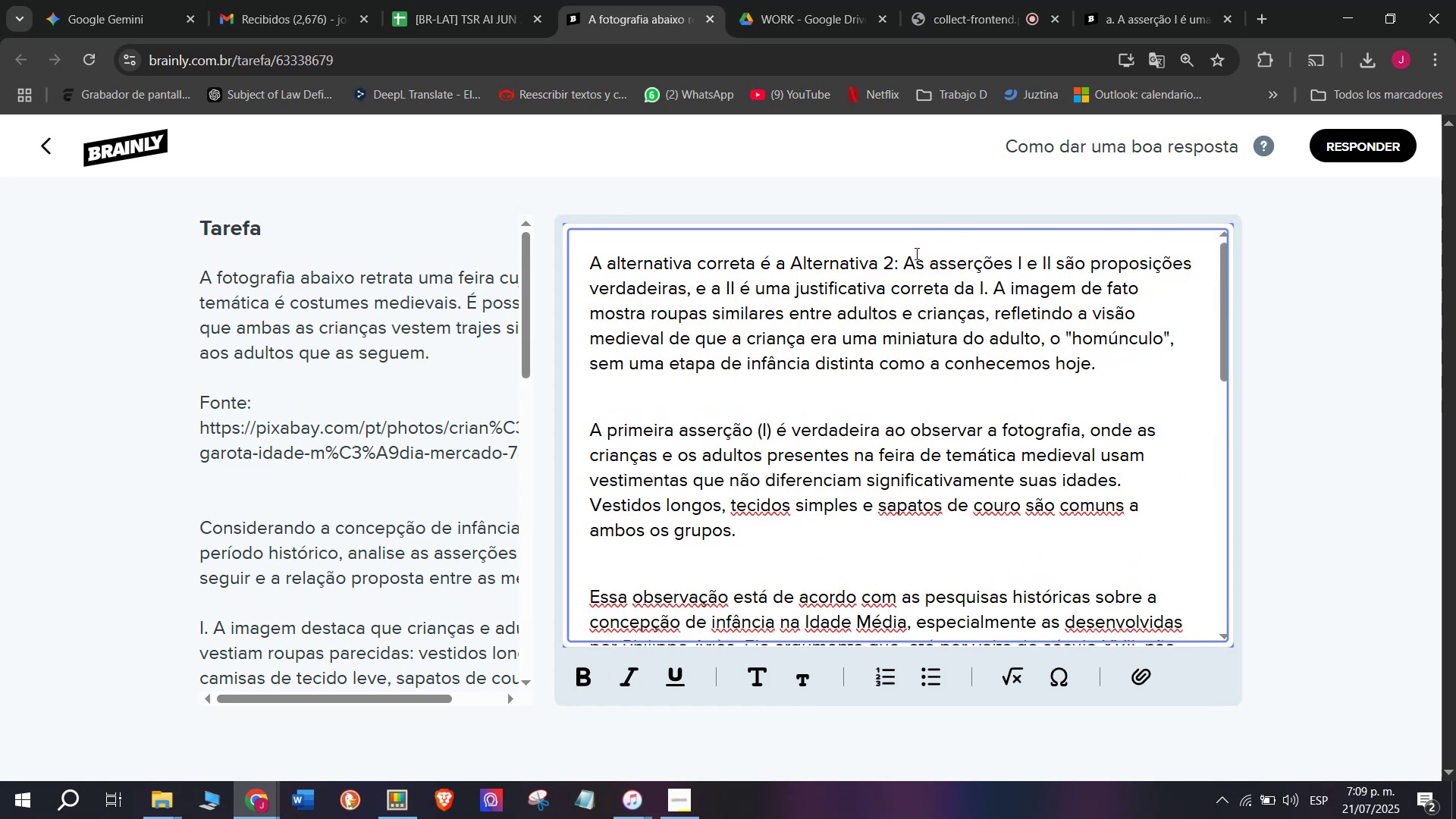 
left_click_drag(start_coordinate=[896, 258], to_coordinate=[615, 256])
 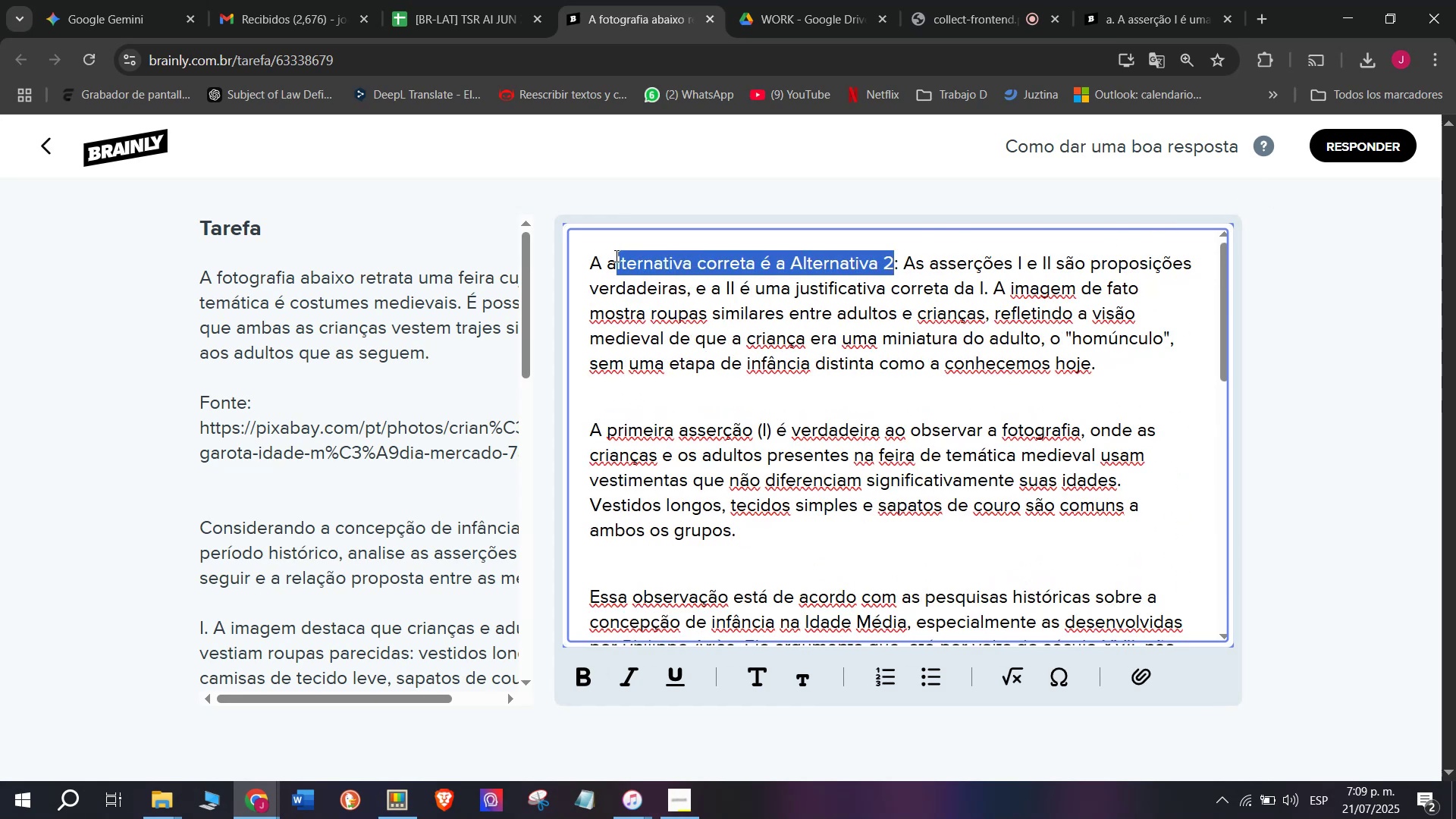 
left_click([615, 256])
 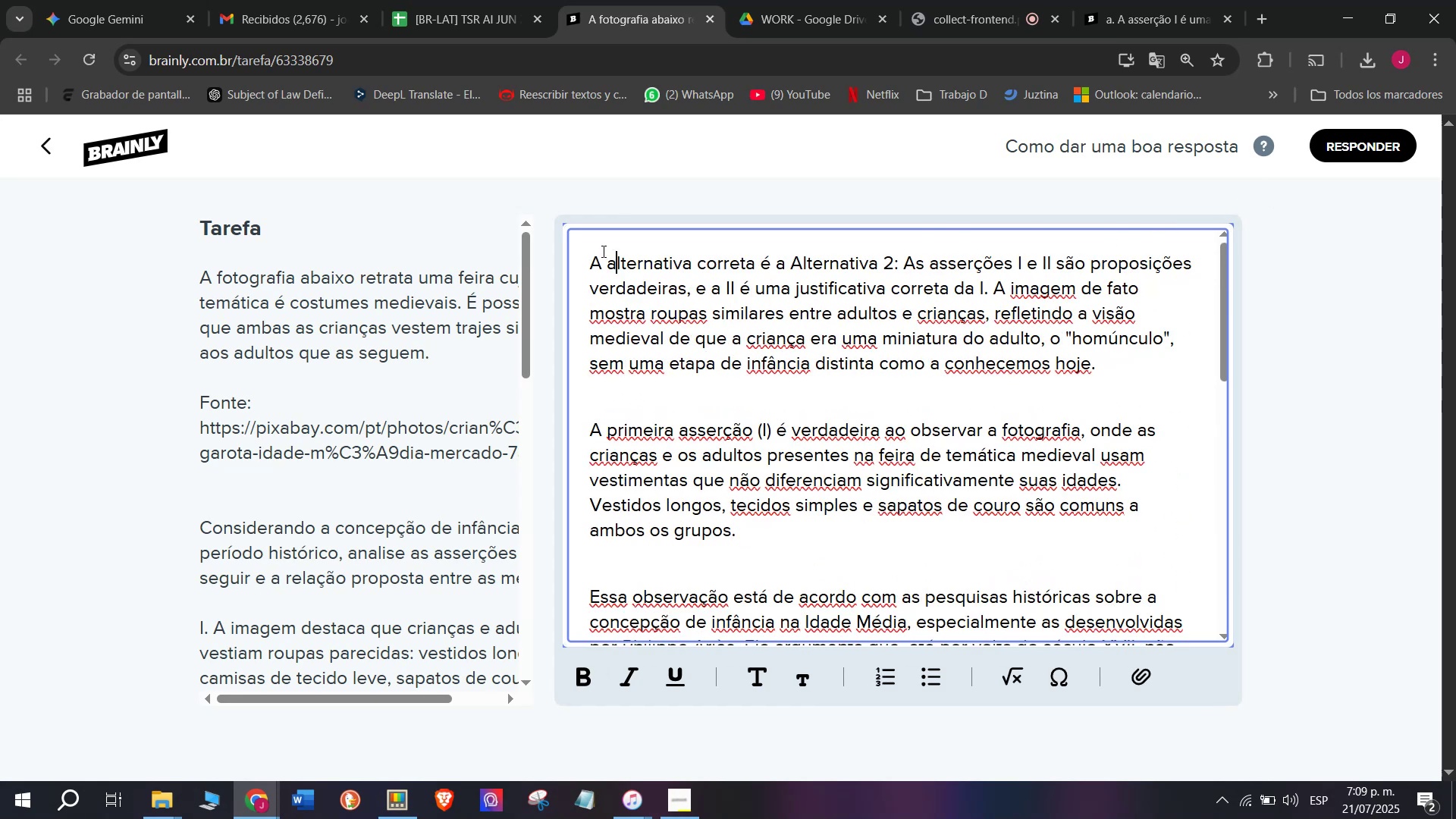 
left_click_drag(start_coordinate=[602, 251], to_coordinate=[909, 243])
 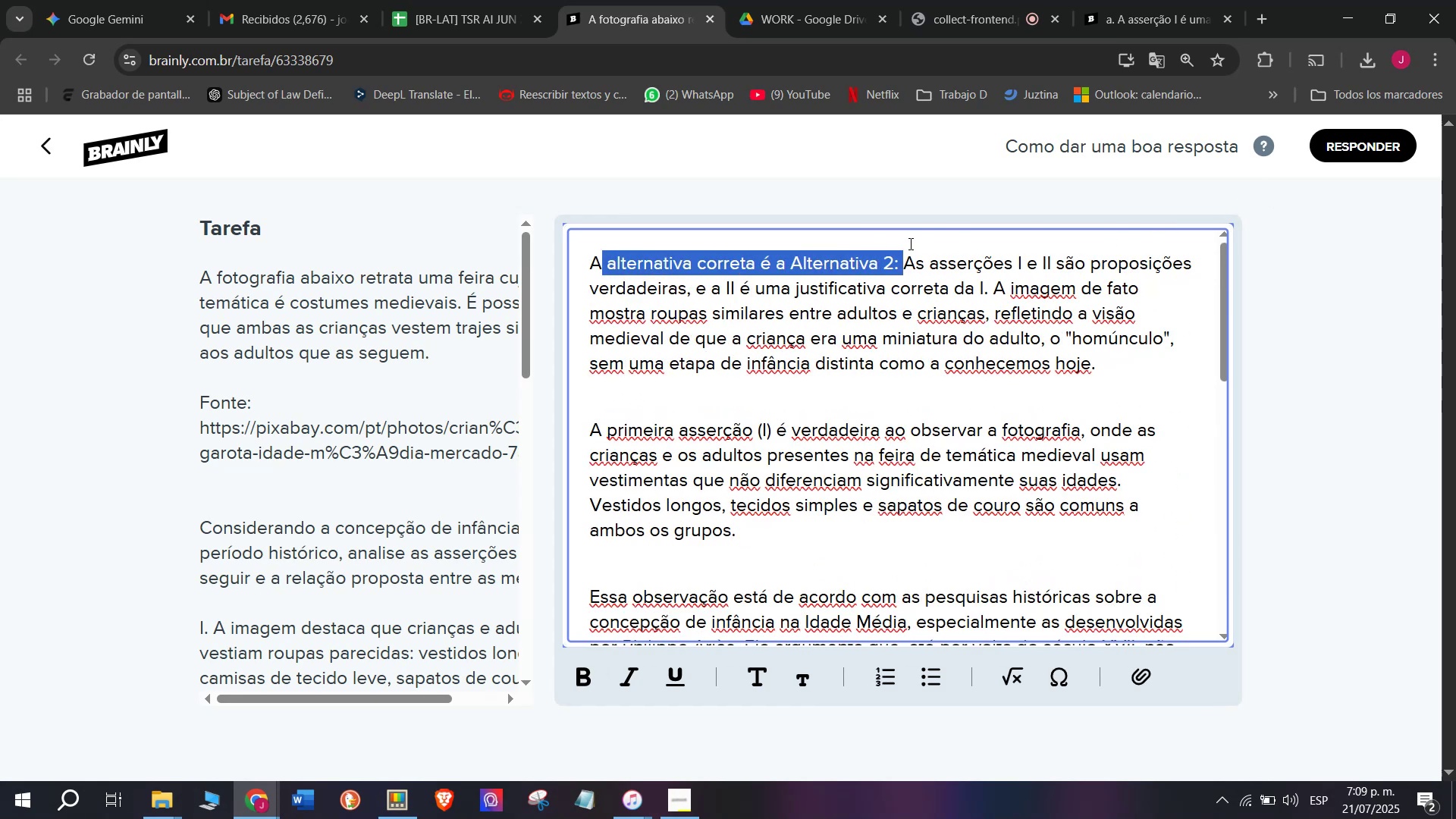 
key(X)
 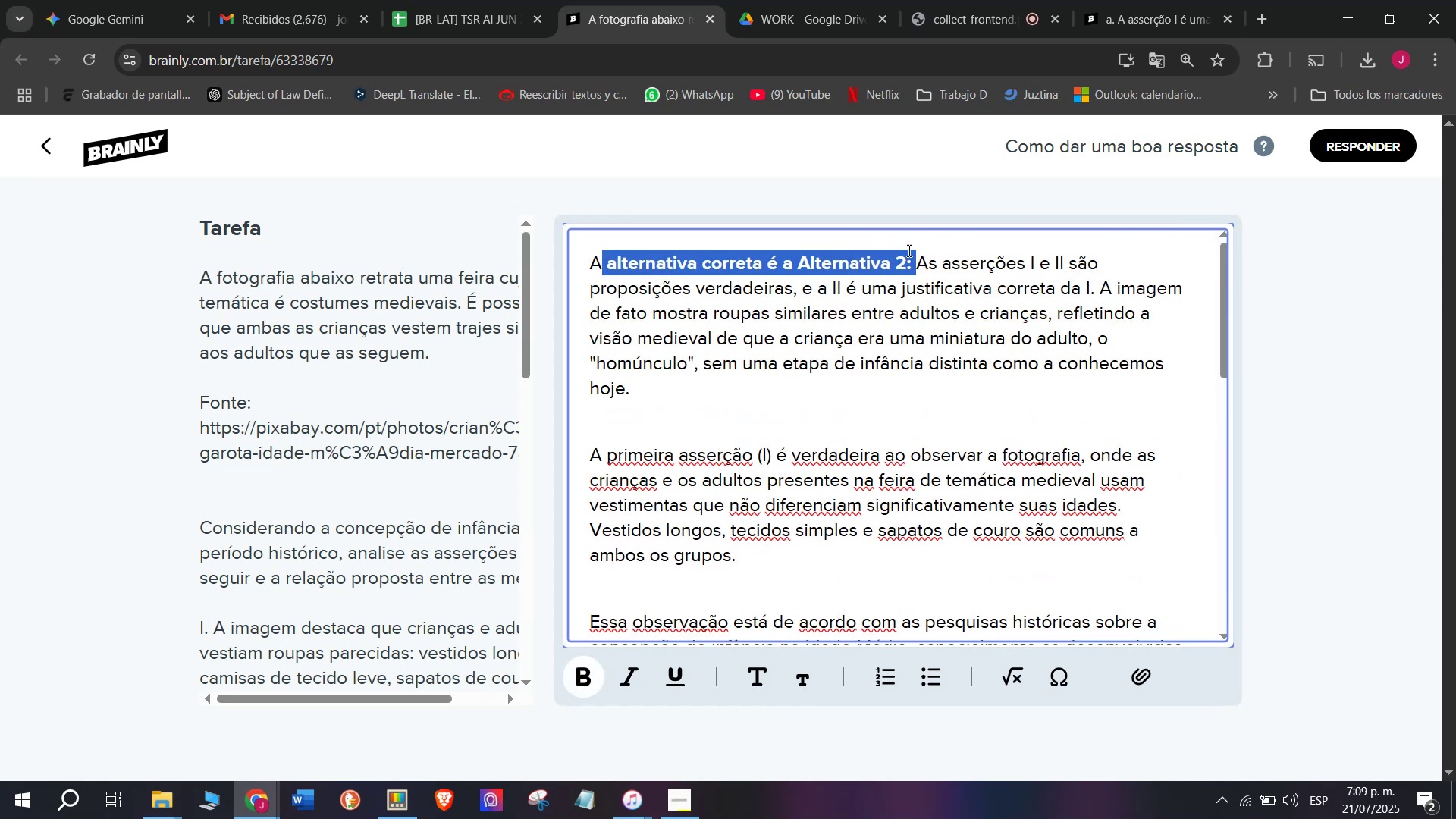 
key(Control+ControlLeft)
 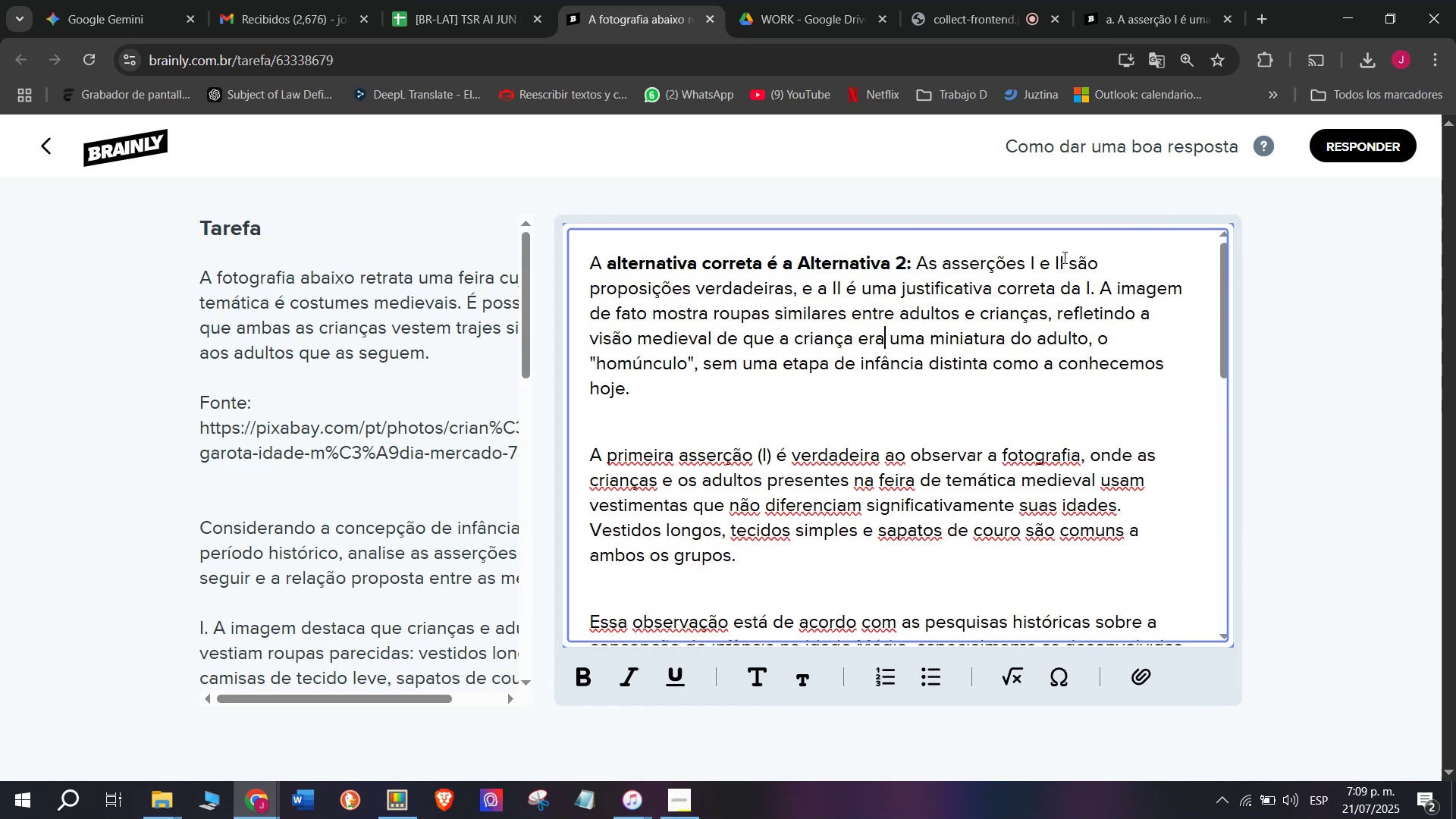 
key(Control+B)
 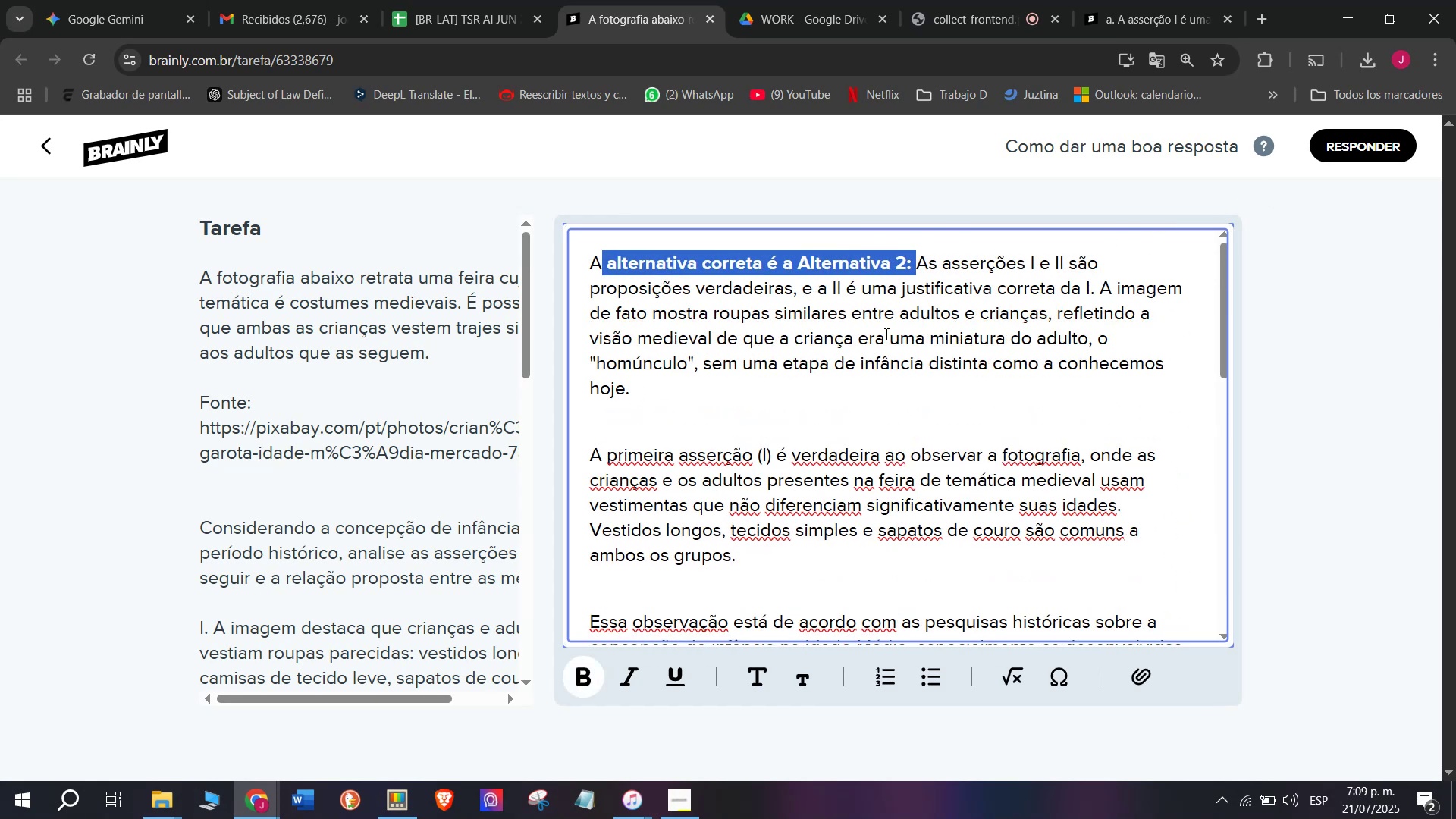 
left_click([885, 334])
 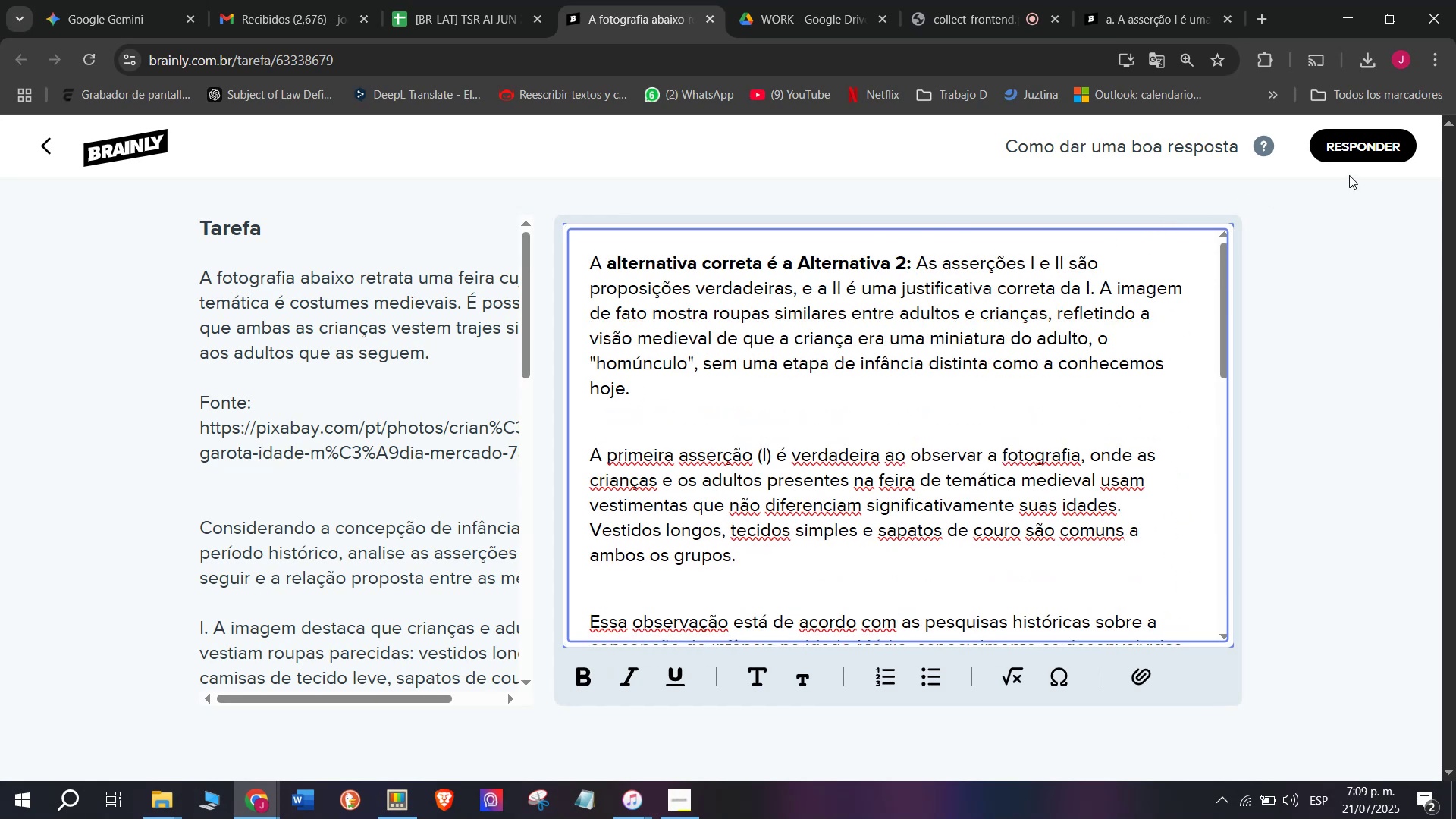 
left_click([1350, 147])
 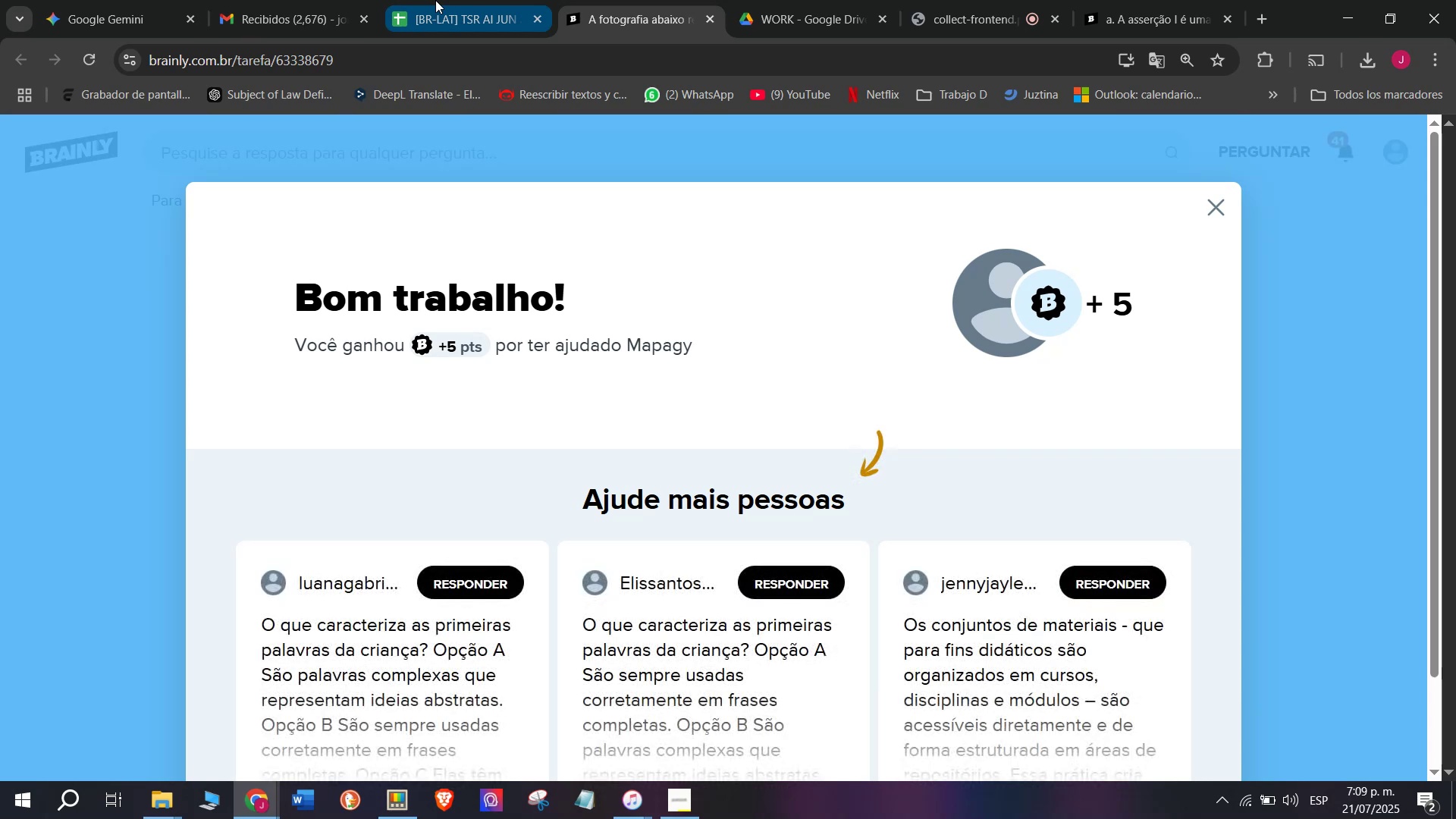 
left_click([318, 0])
 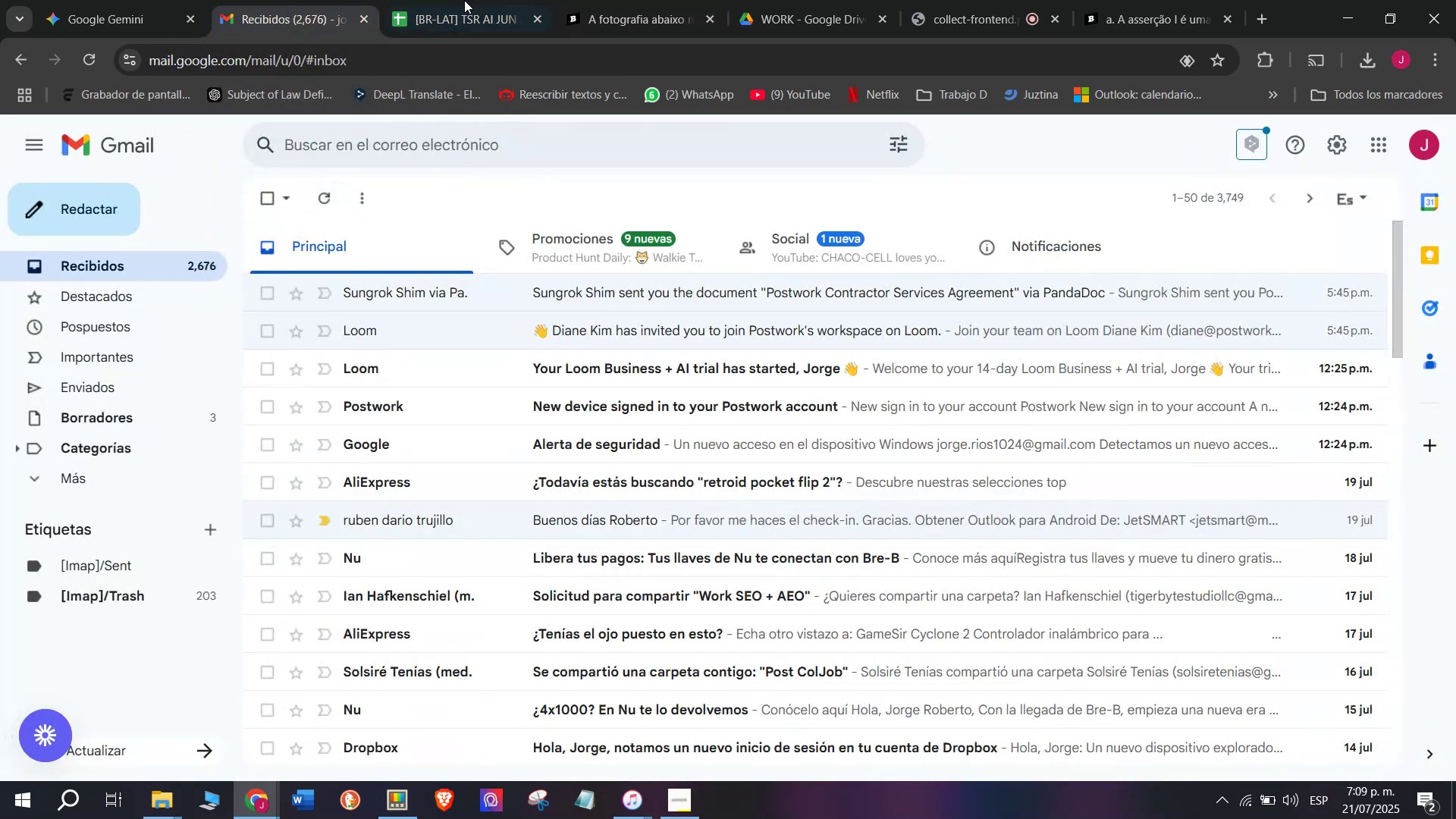 
left_click([463, 0])
 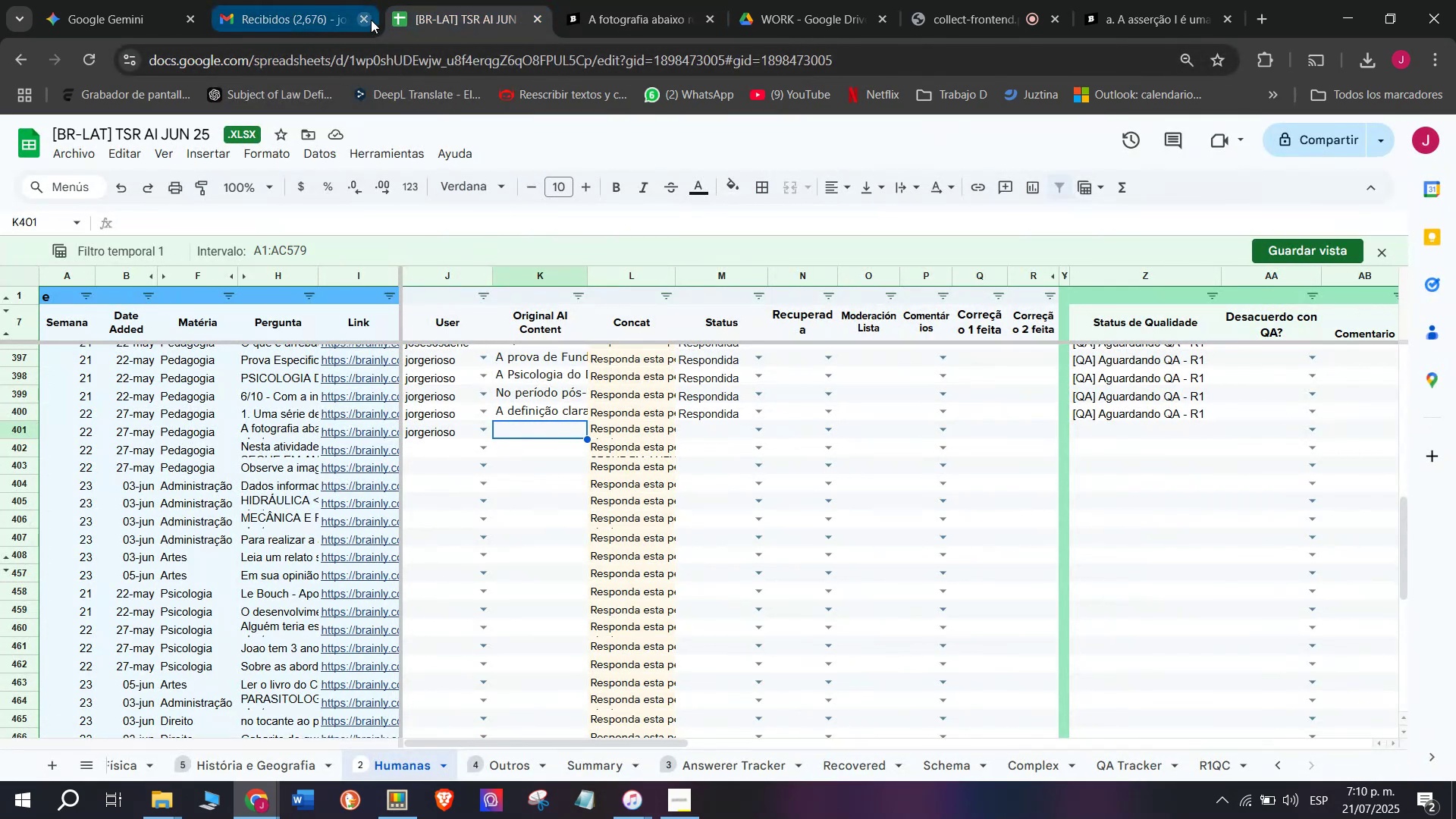 
left_click([507, 428])
 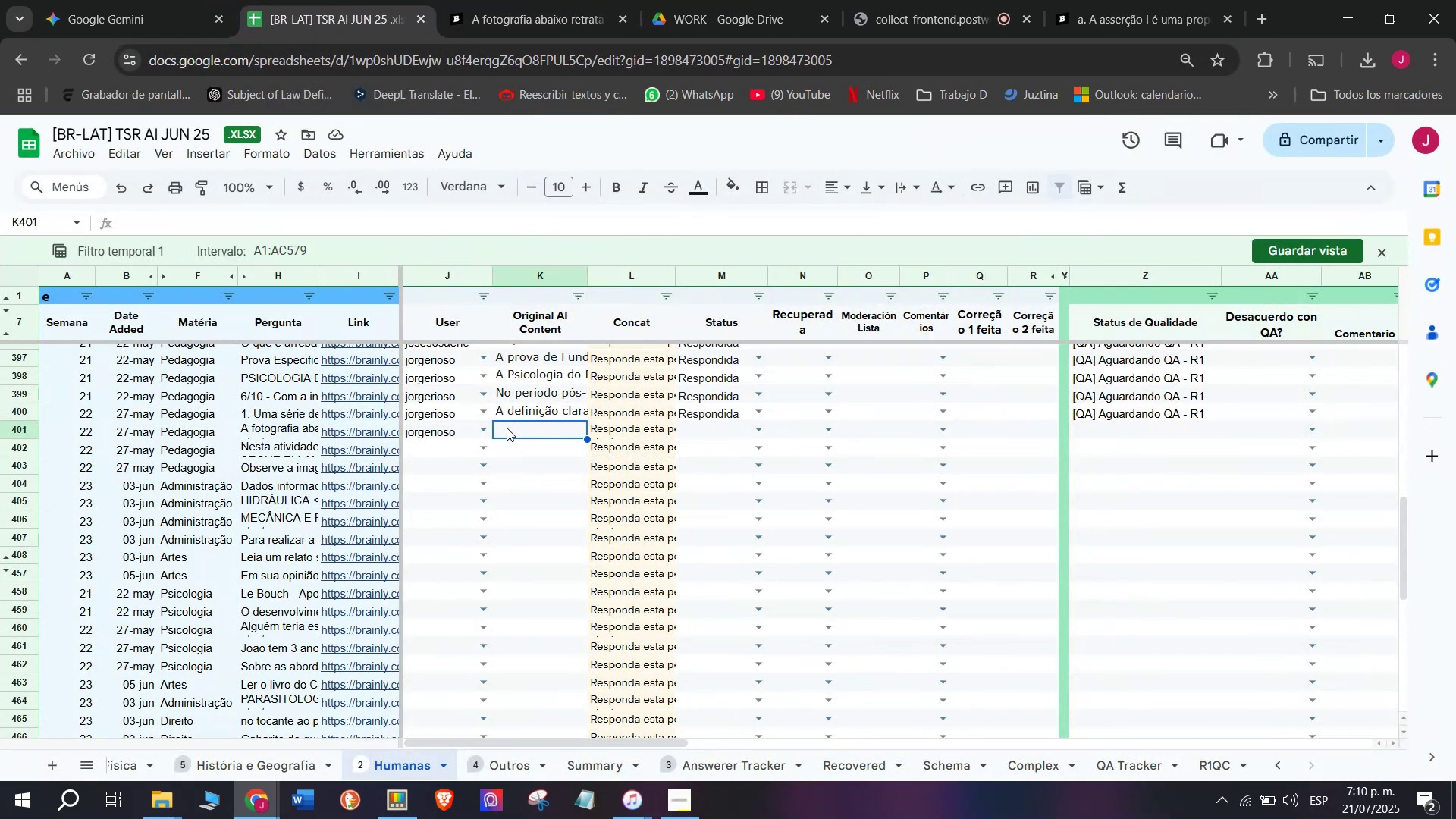 
key(Meta+V)
 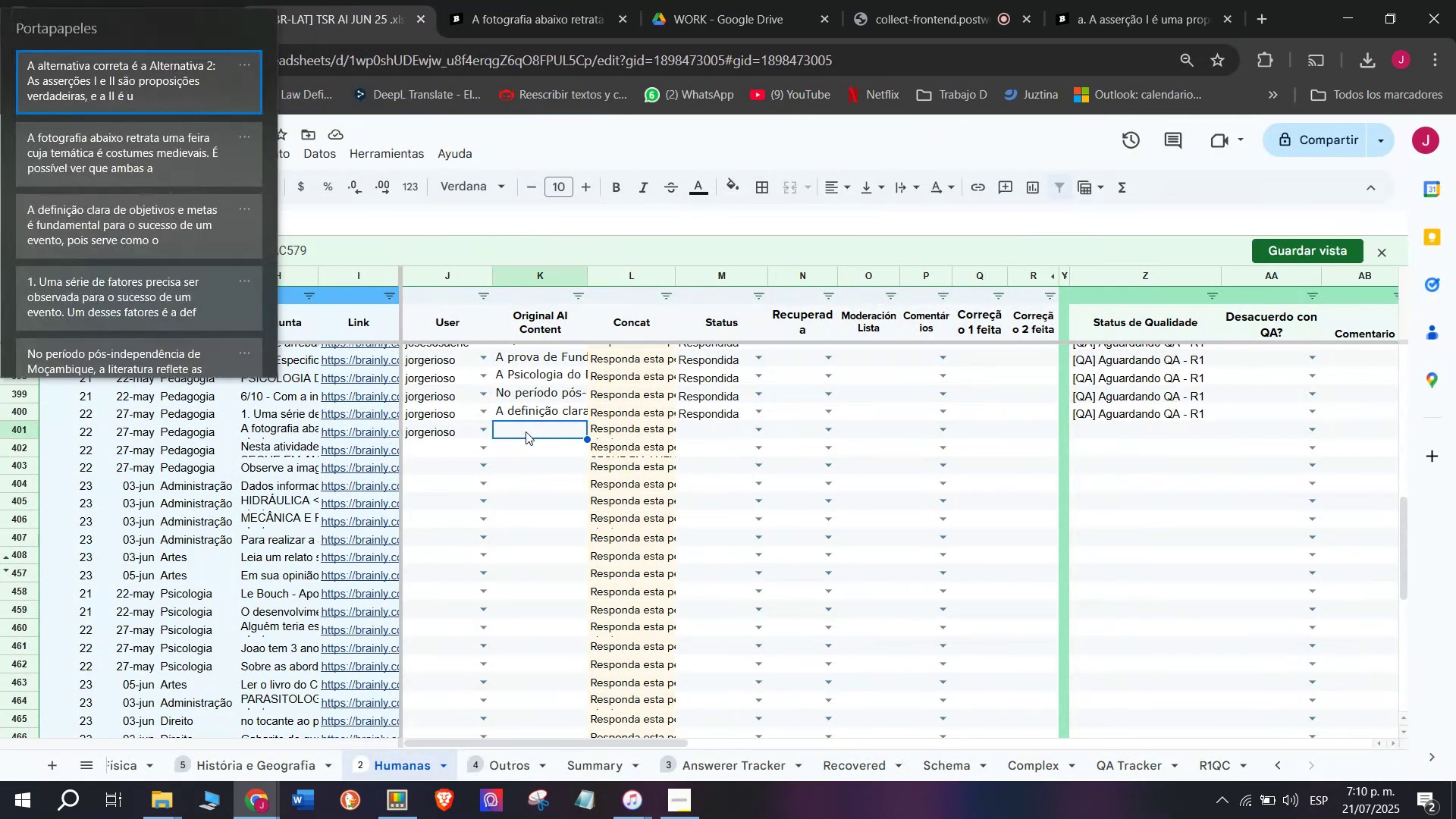 
key(Meta+MetaLeft)
 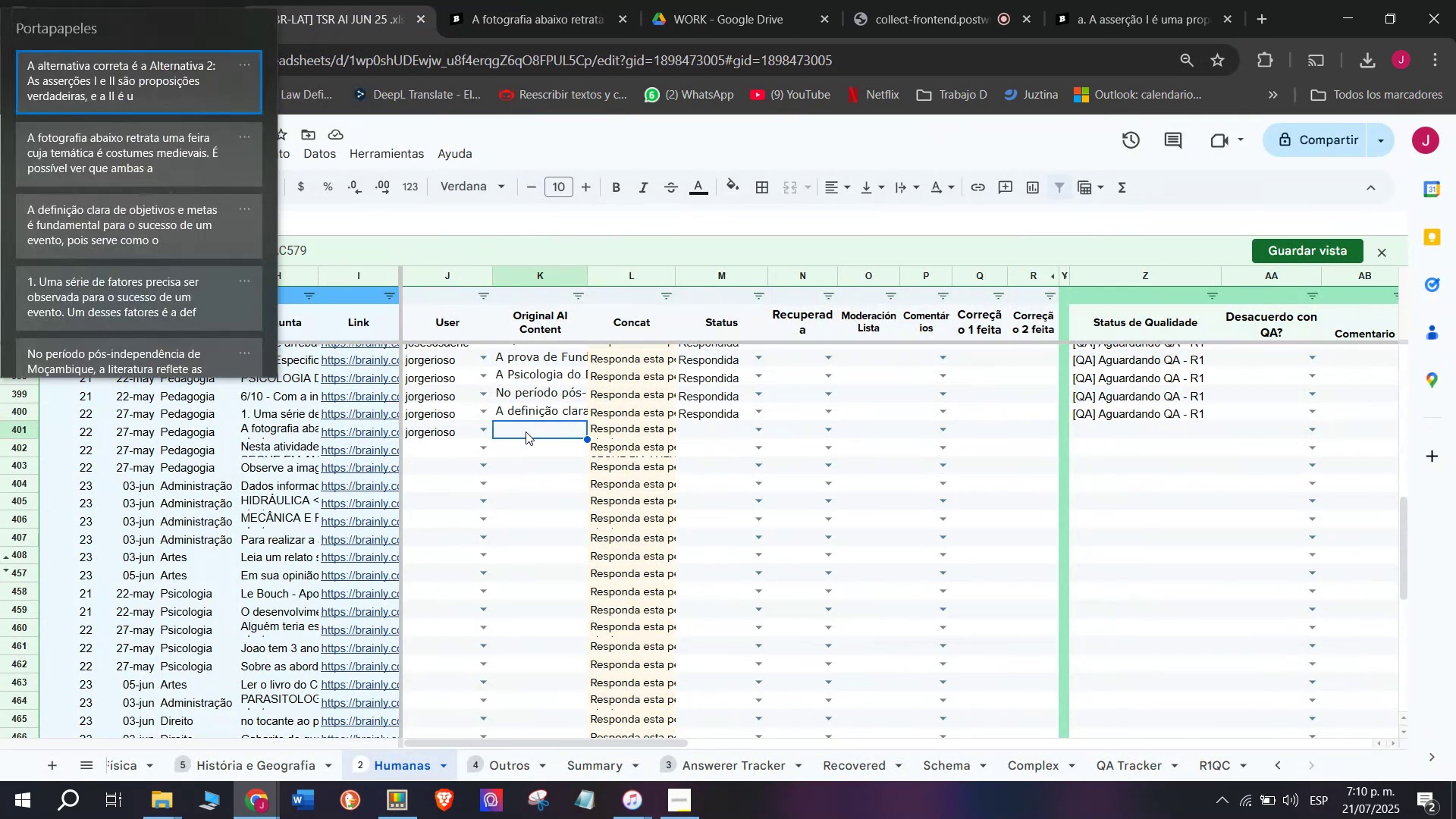 
key(C)
 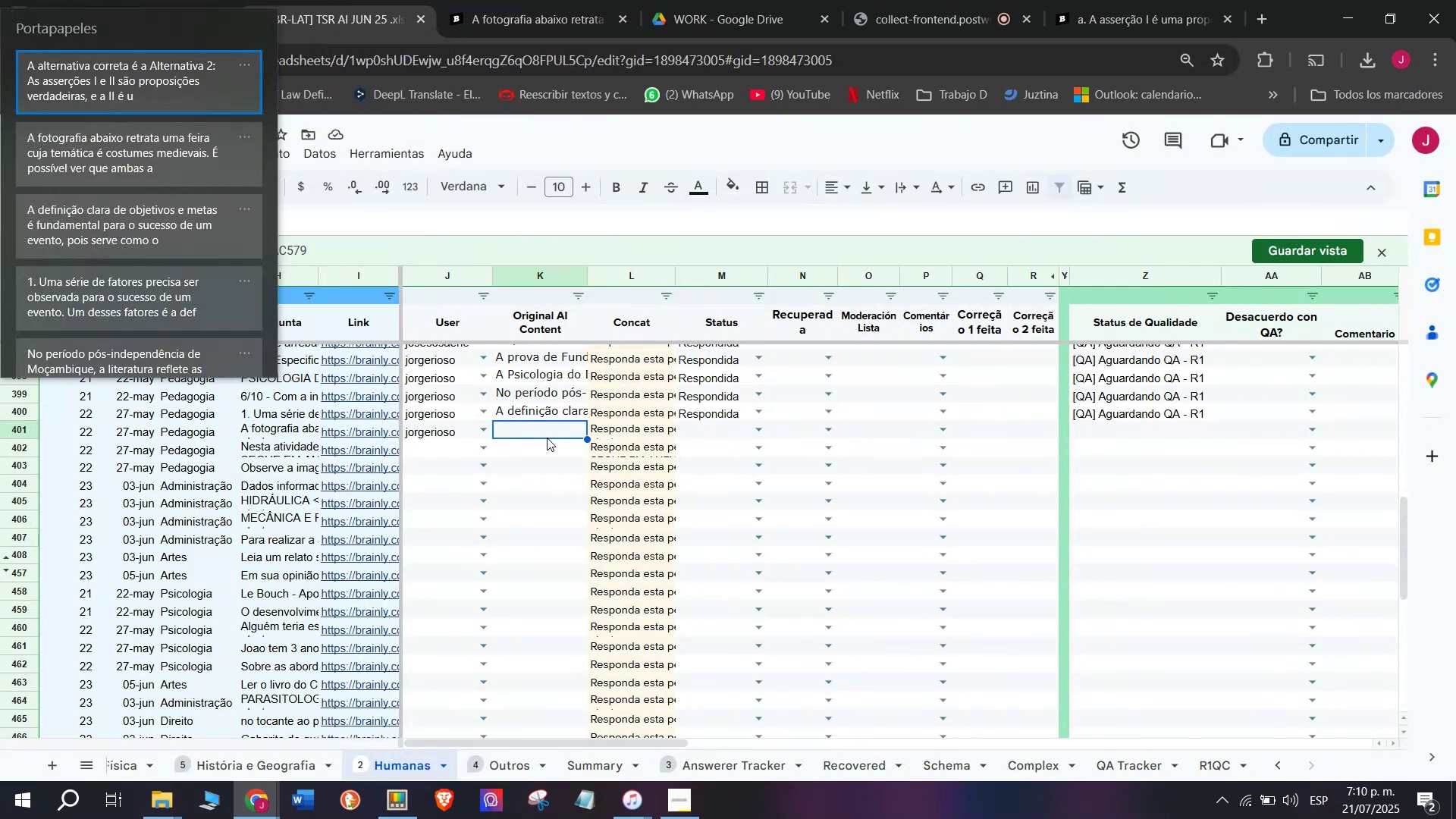 
double_click([547, 438])
 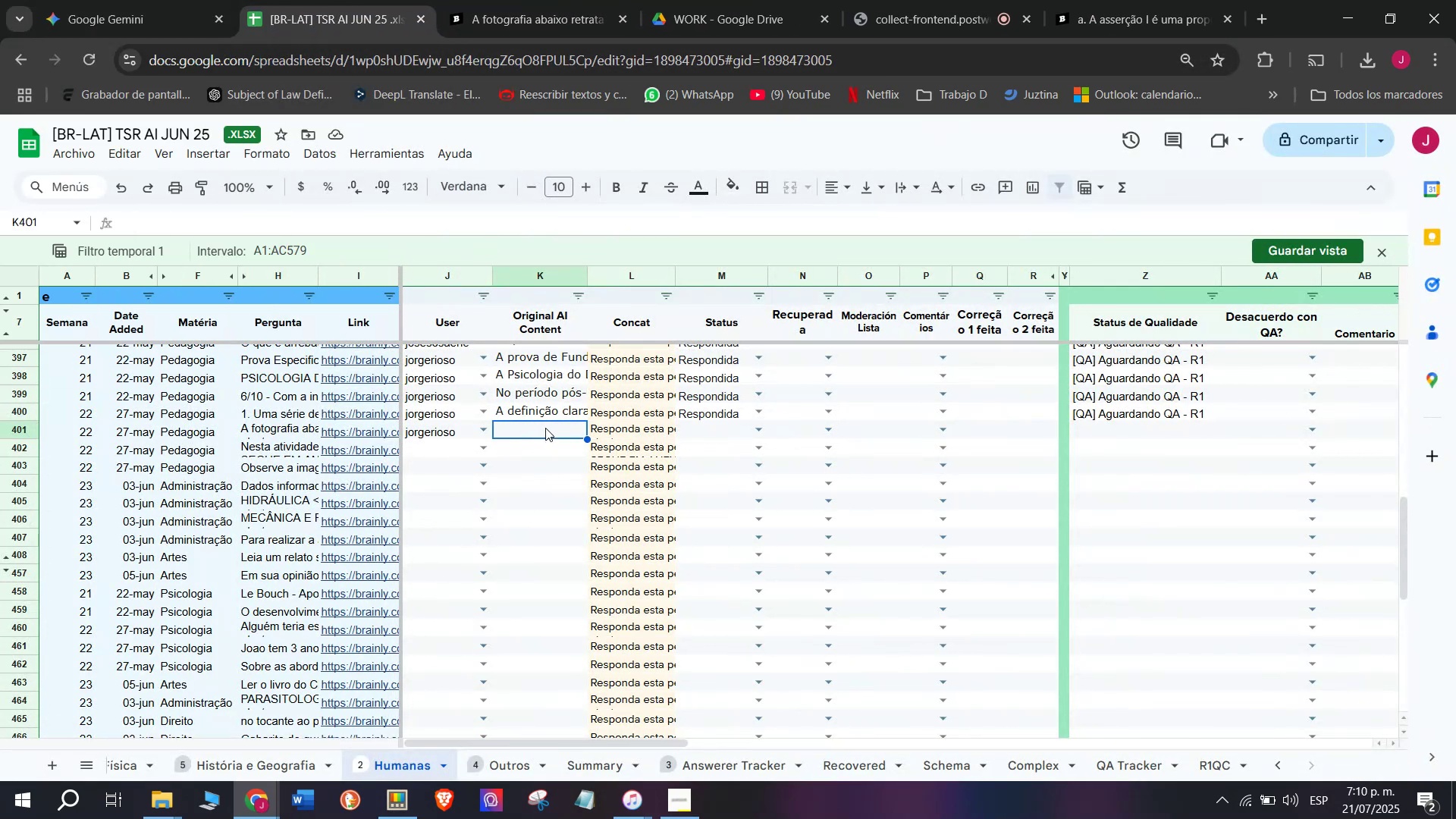 
left_click([545, 426])
 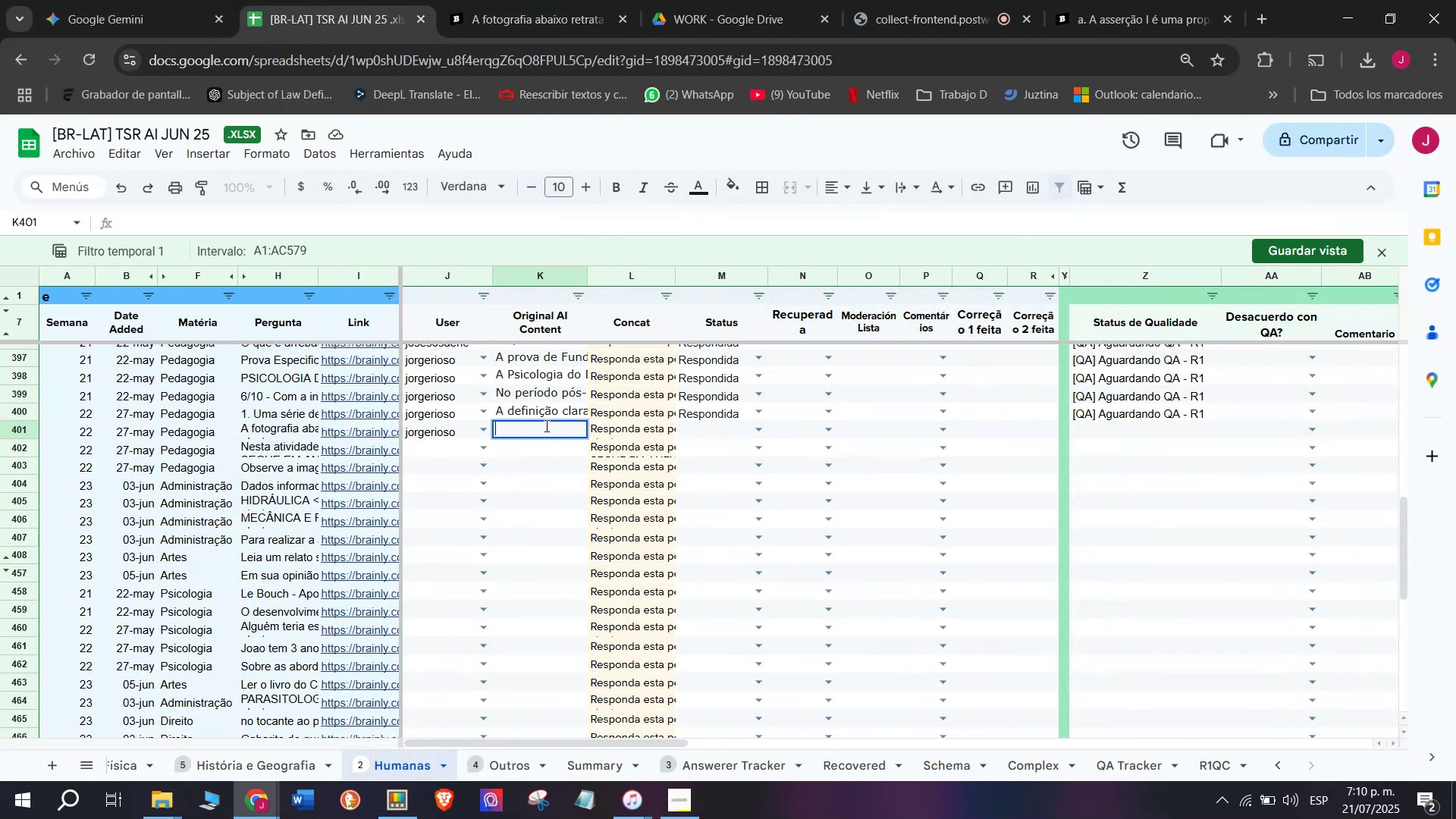 
key(C)
 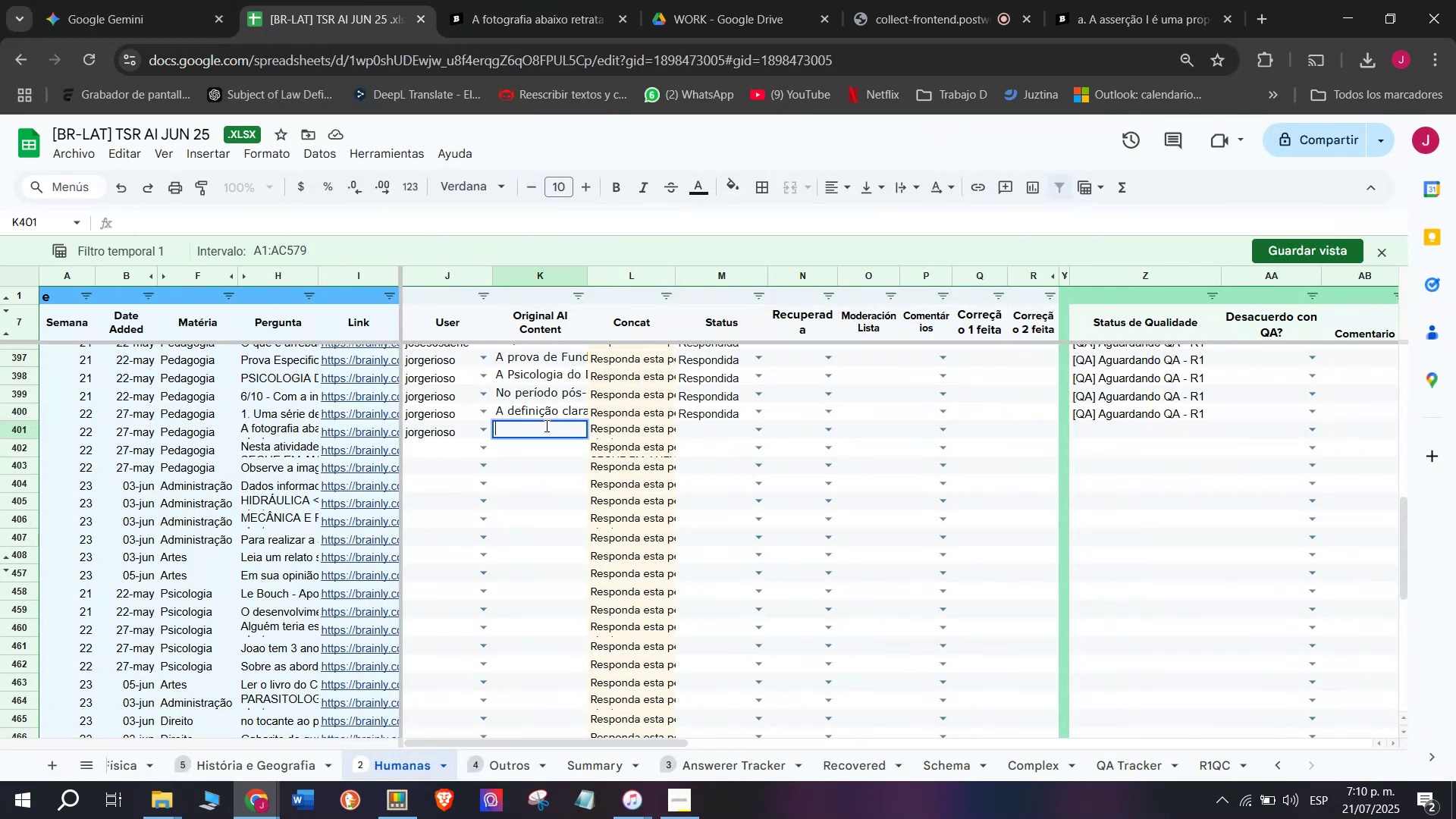 
key(Meta+MetaLeft)
 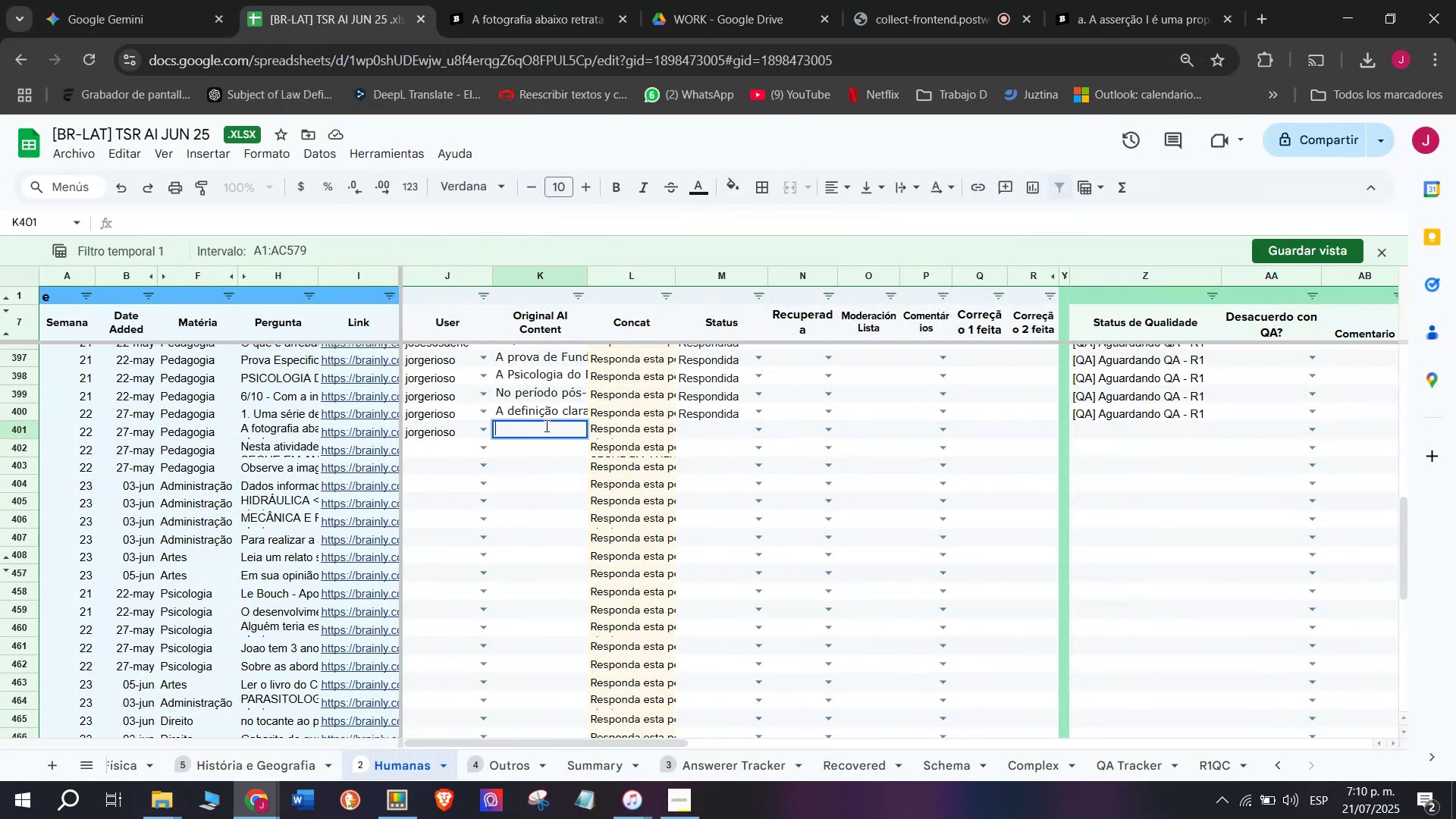 
key(Meta+V)
 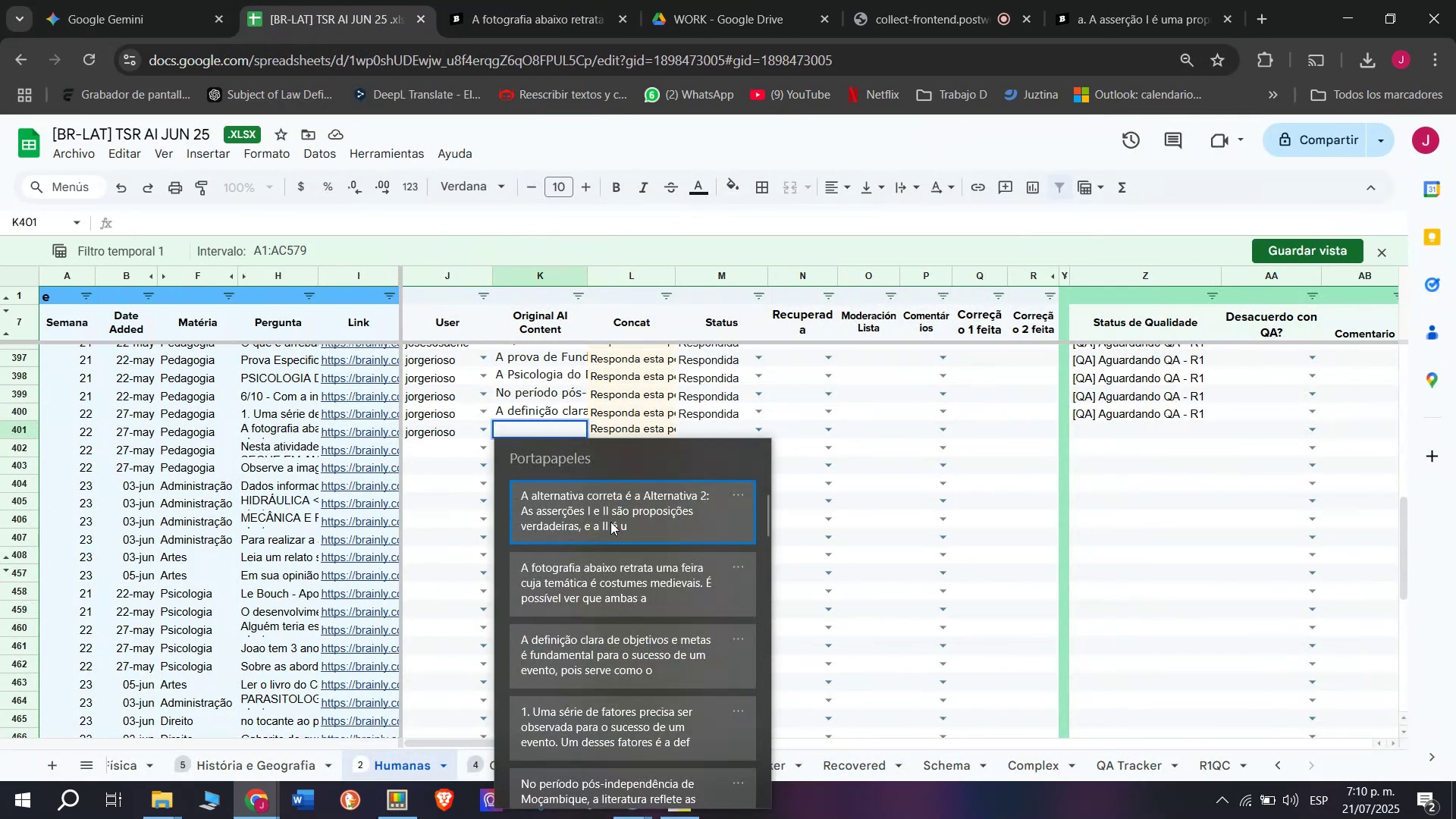 
left_click([620, 514])
 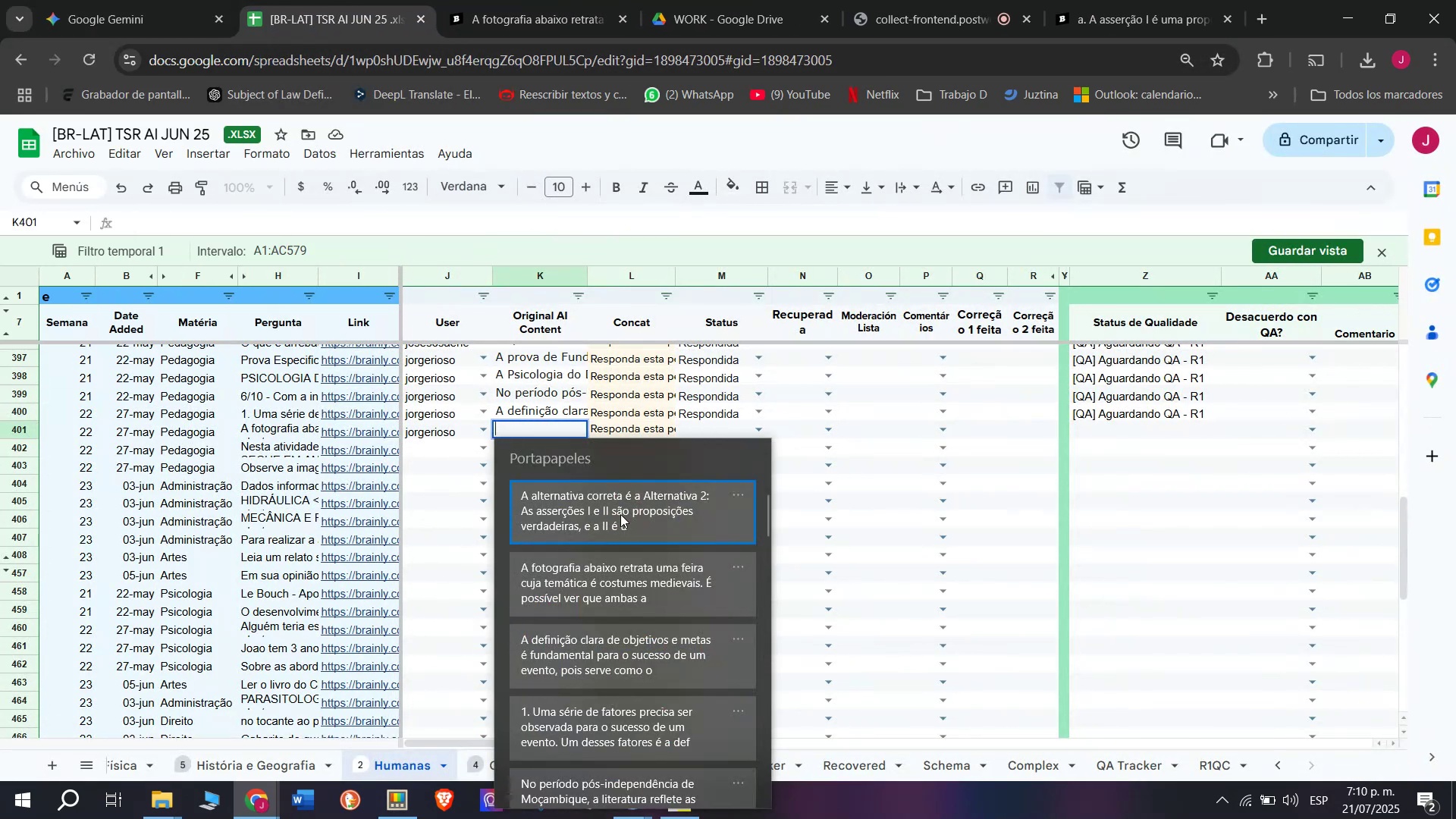 
key(Control+ControlLeft)
 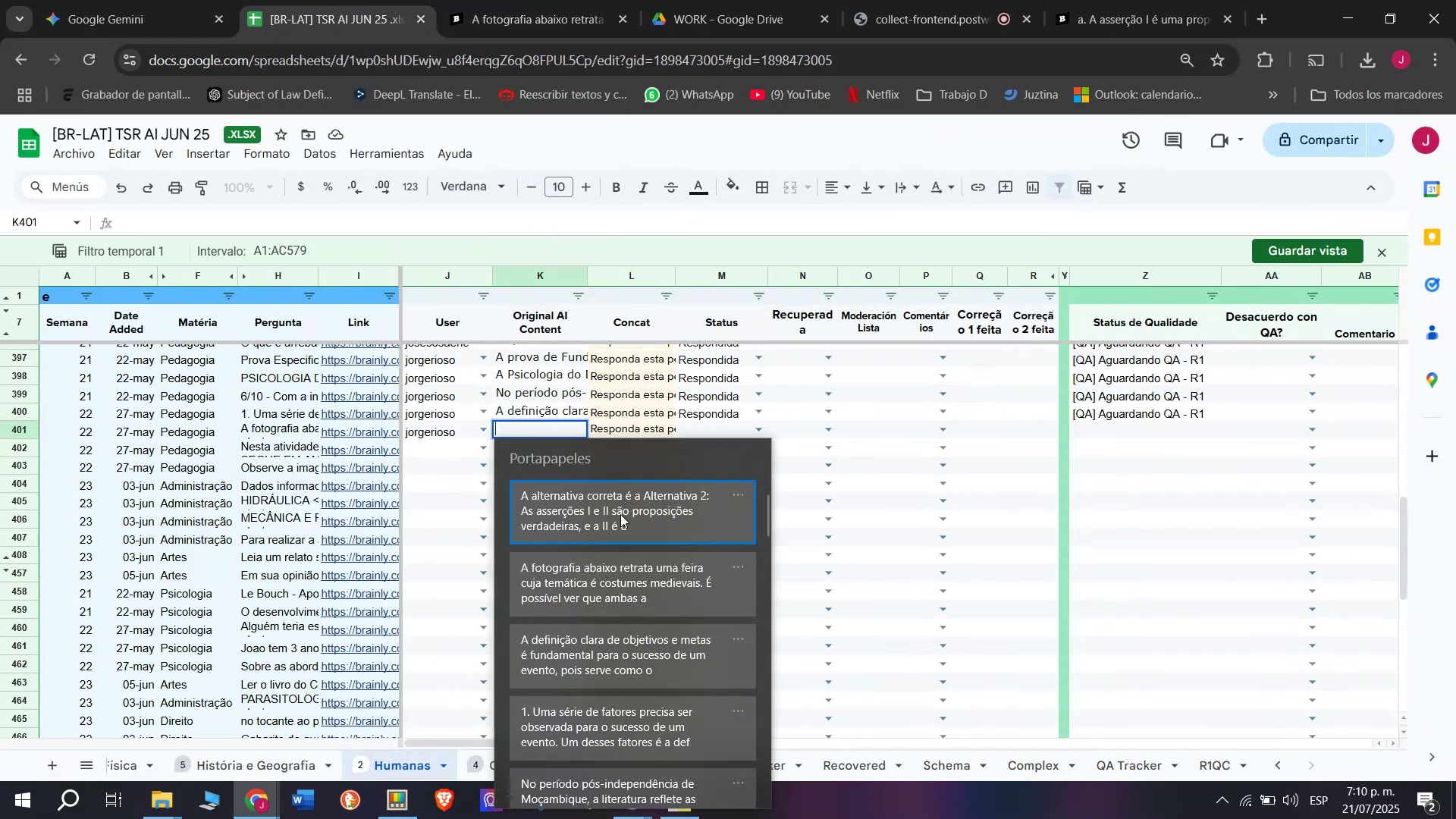 
key(Control+V)
 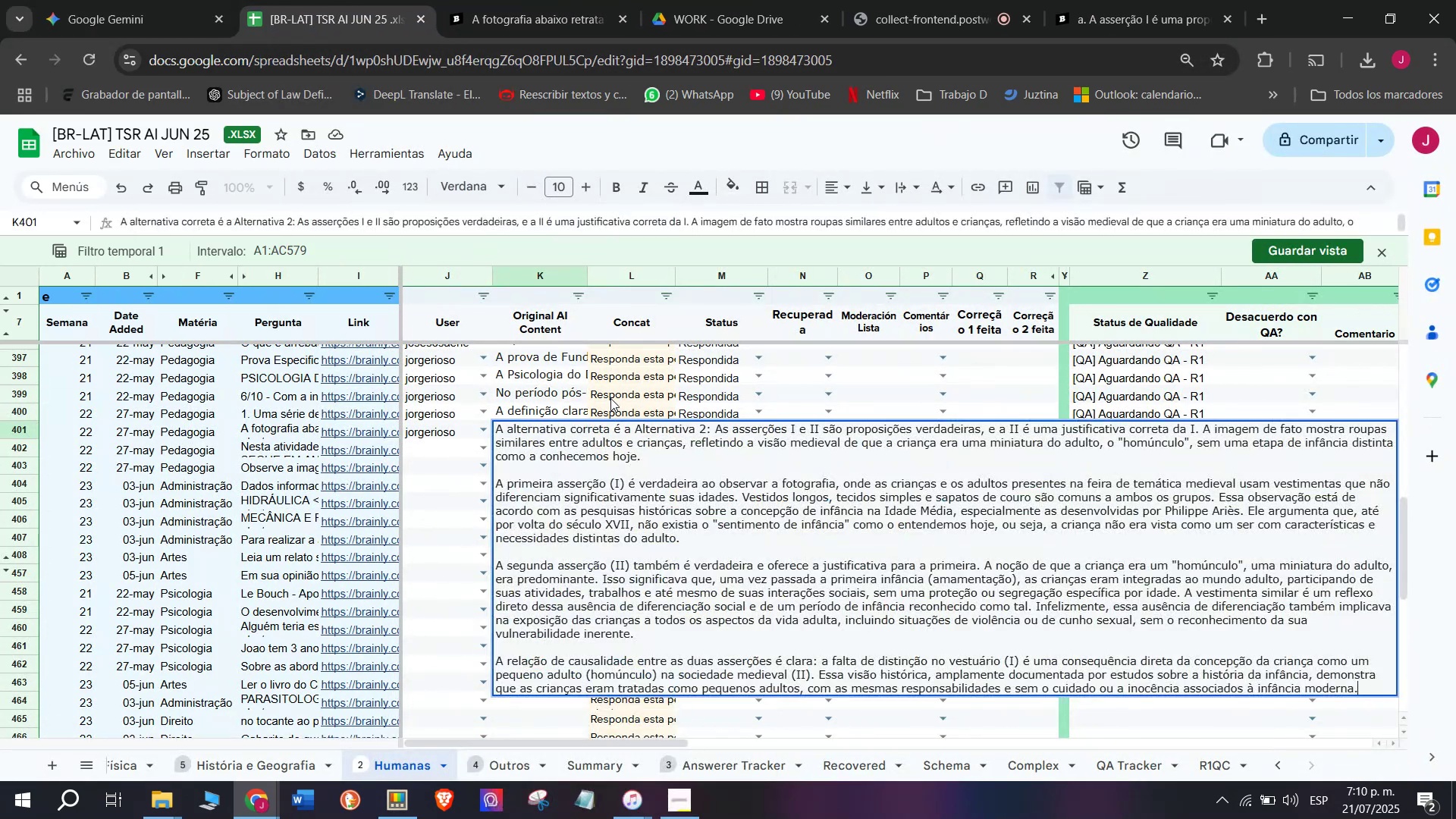 
left_click([610, 398])
 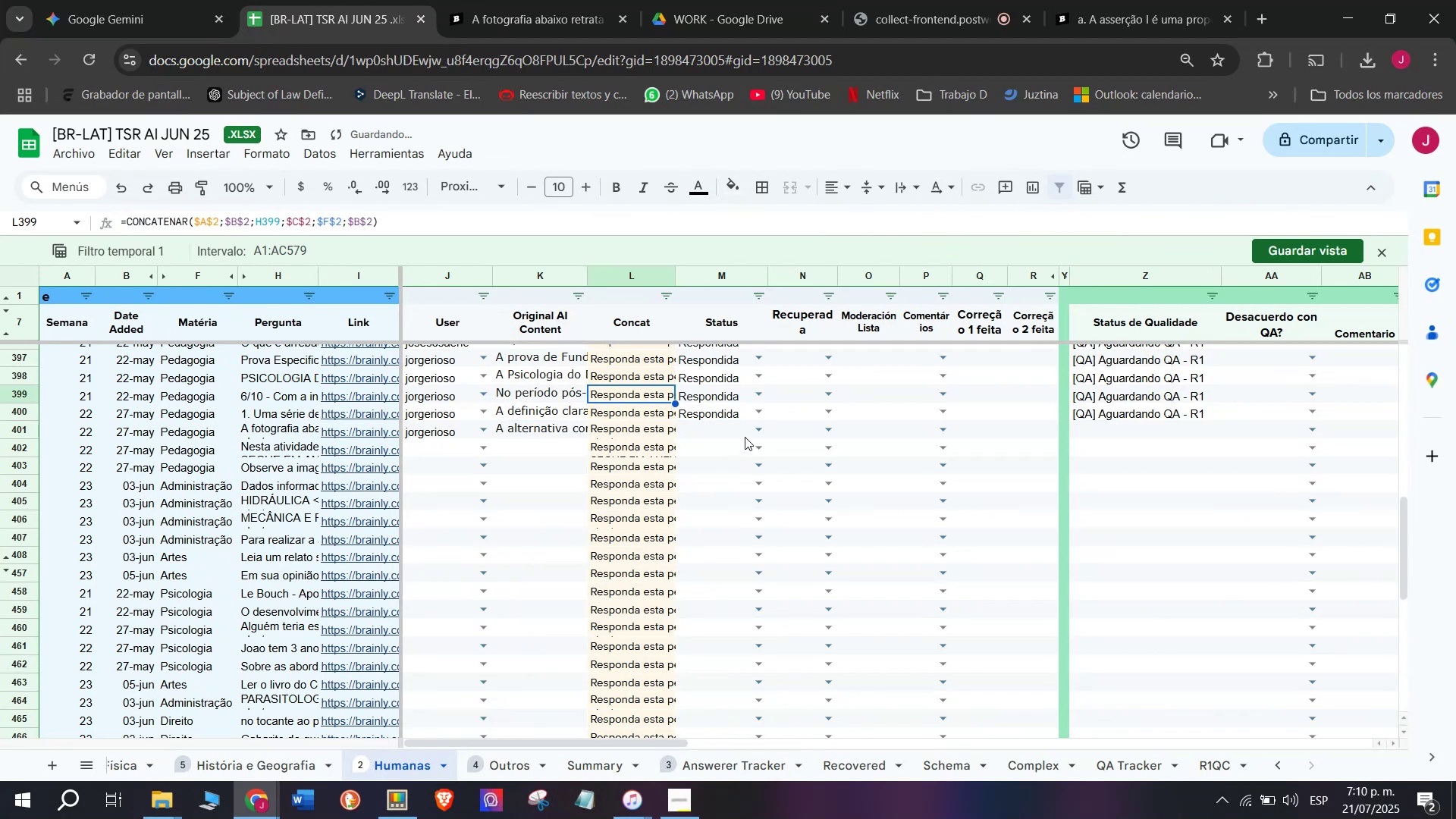 
left_click([758, 435])
 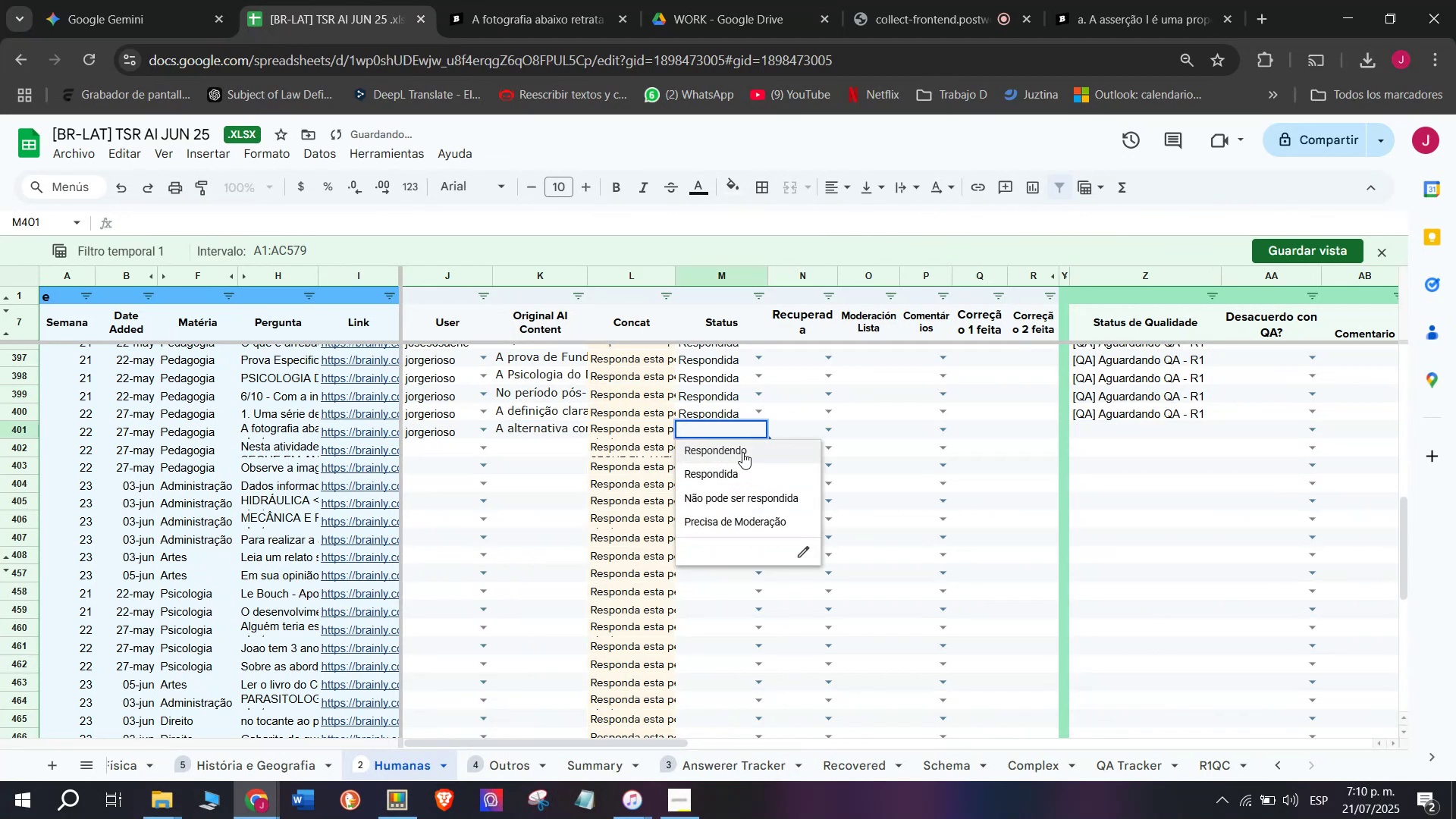 
left_click([753, 468])
 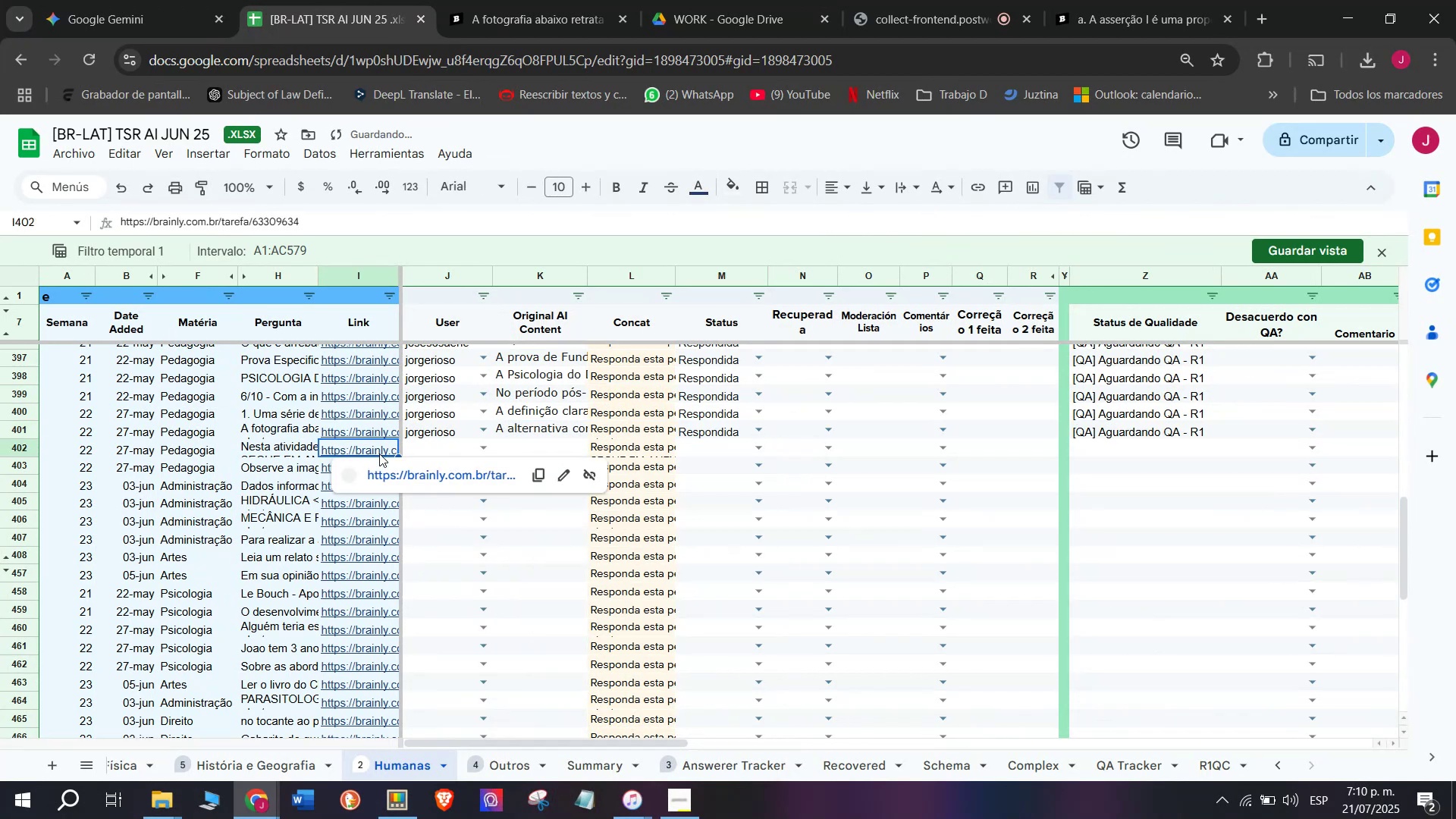 
left_click([414, 482])
 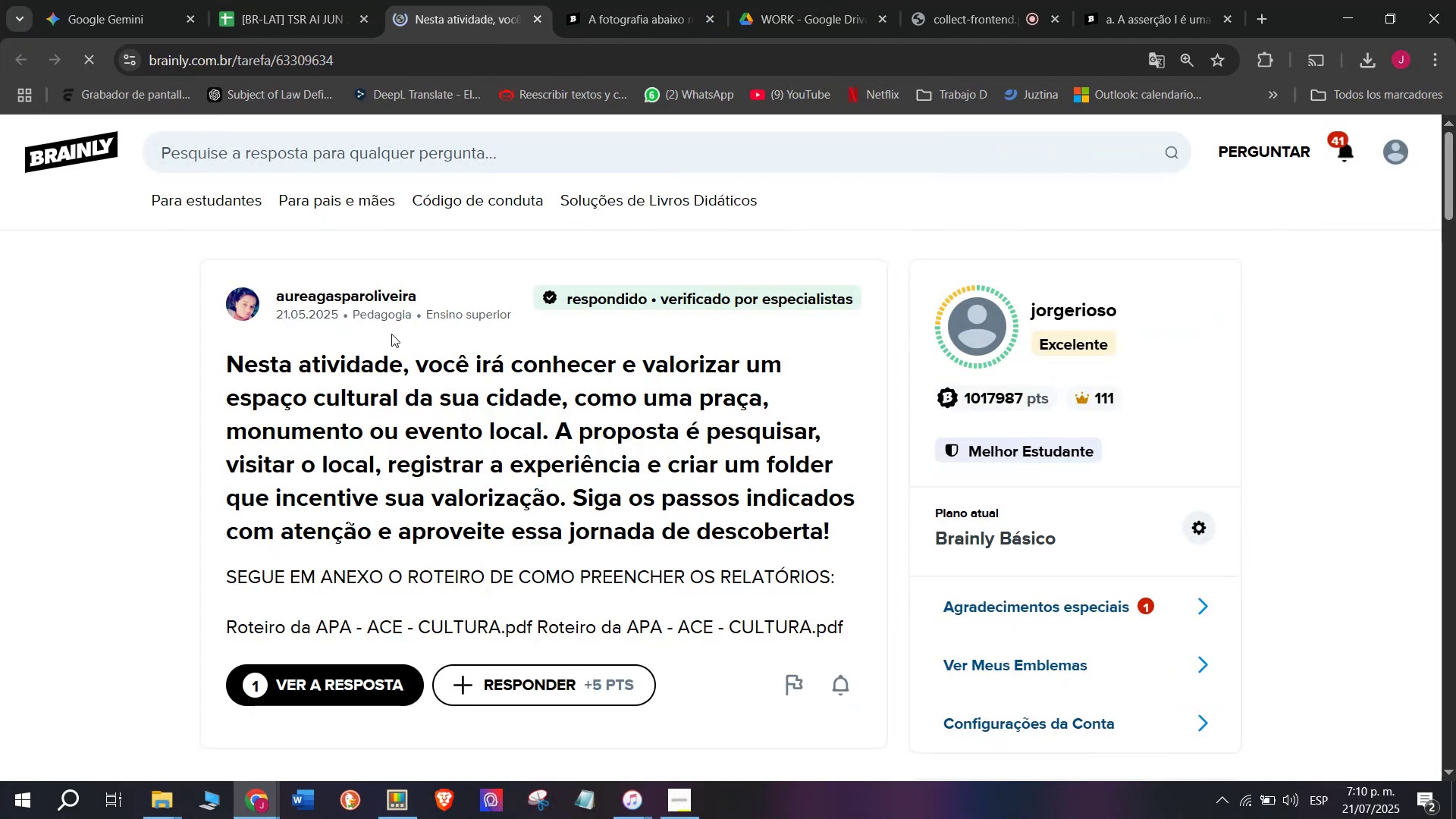 
wait(6.23)
 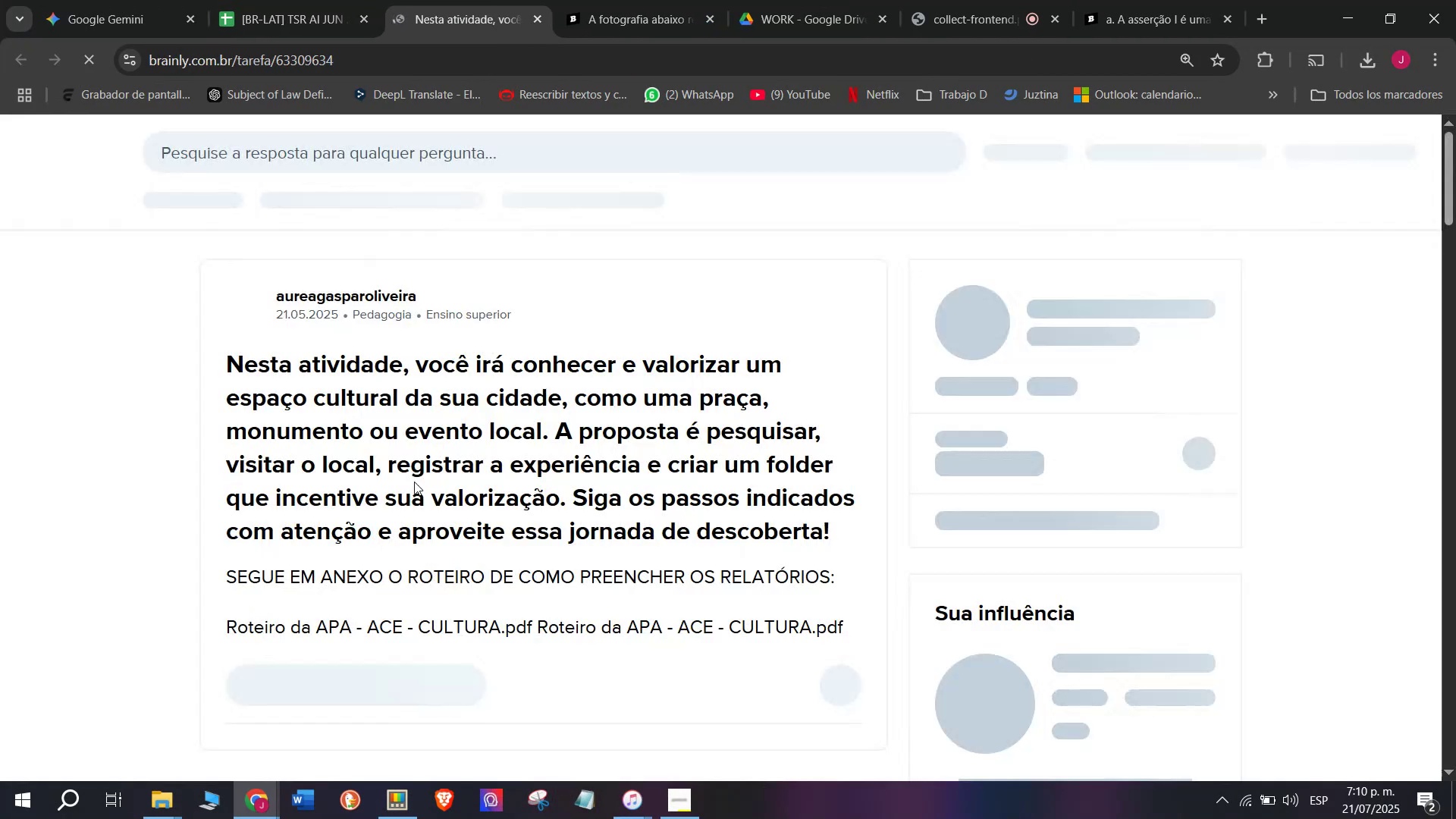 
scroll: coordinate [510, 465], scroll_direction: down, amount: 6.0
 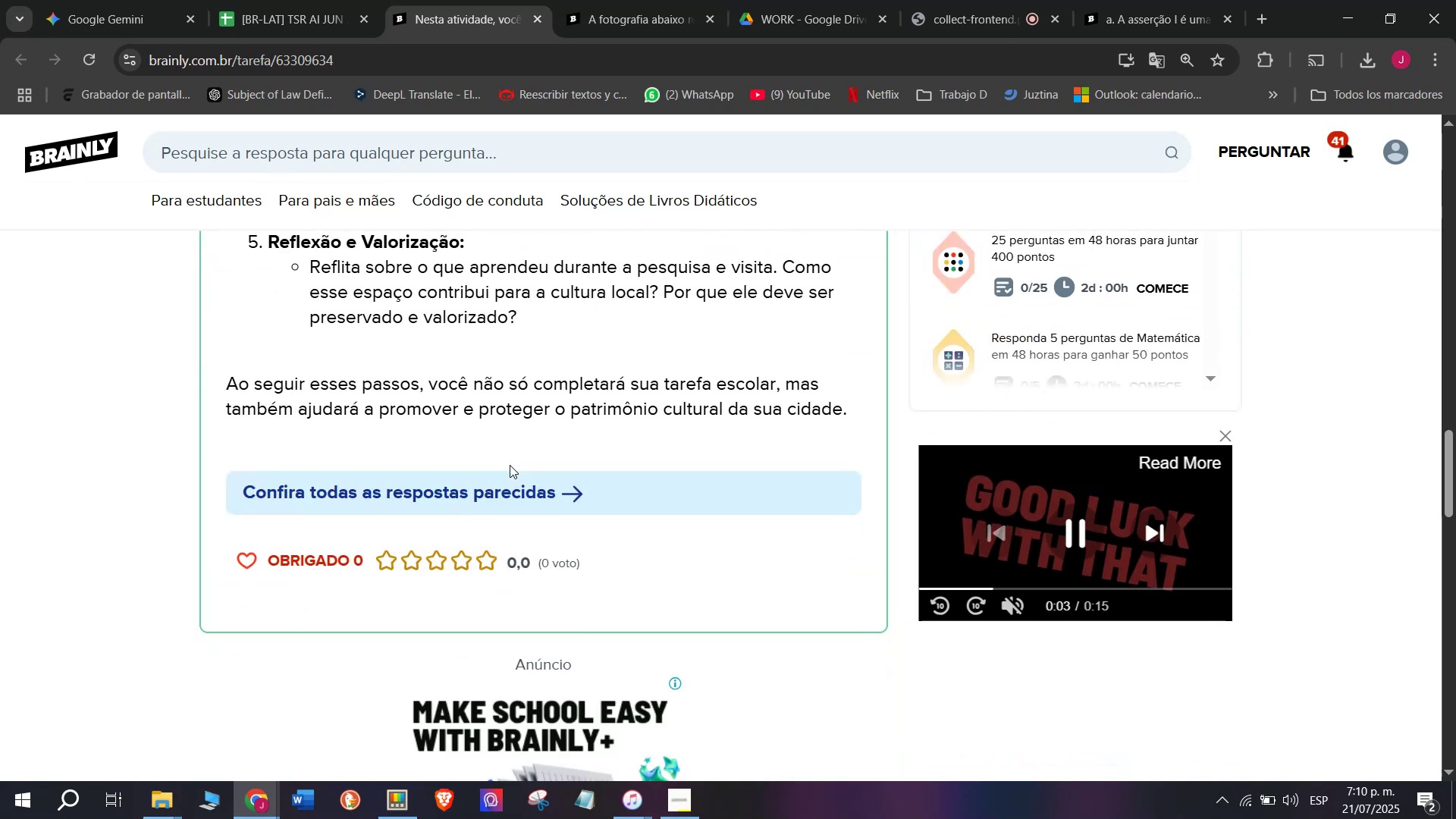 
scroll: coordinate [494, 463], scroll_direction: up, amount: 14.0
 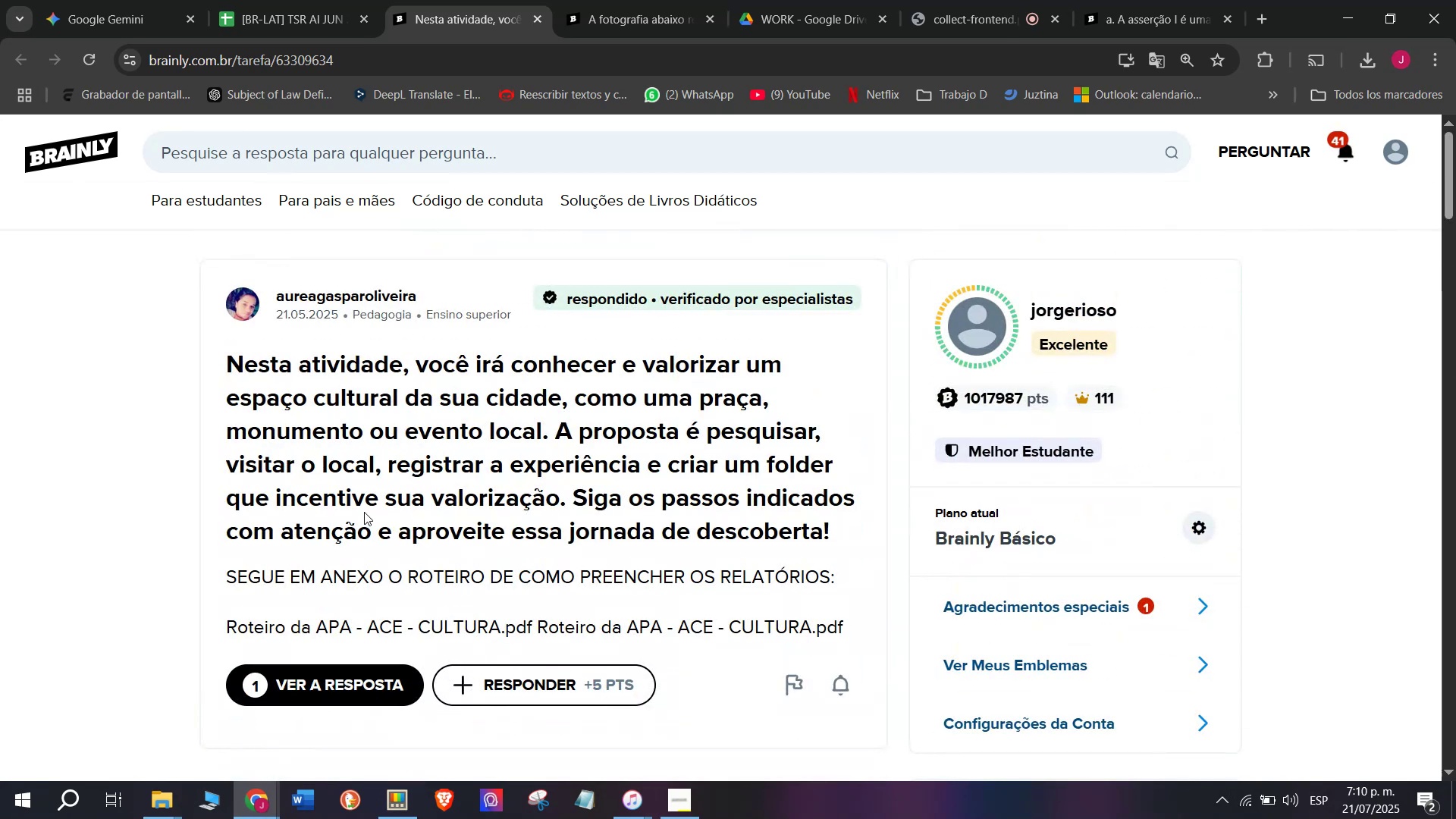 
scroll: coordinate [372, 518], scroll_direction: down, amount: 8.0
 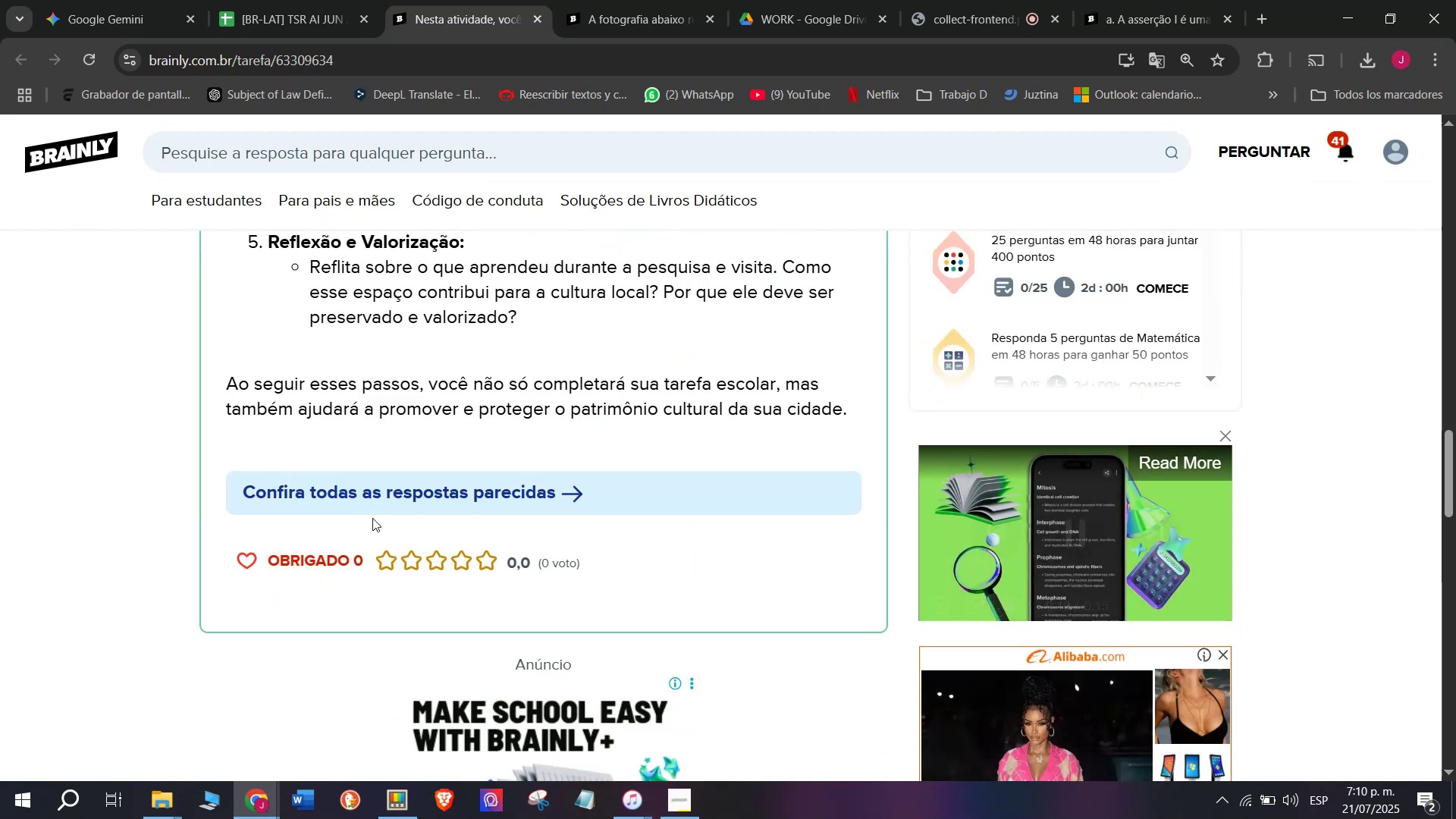 
scroll: coordinate [371, 515], scroll_direction: up, amount: 14.0
 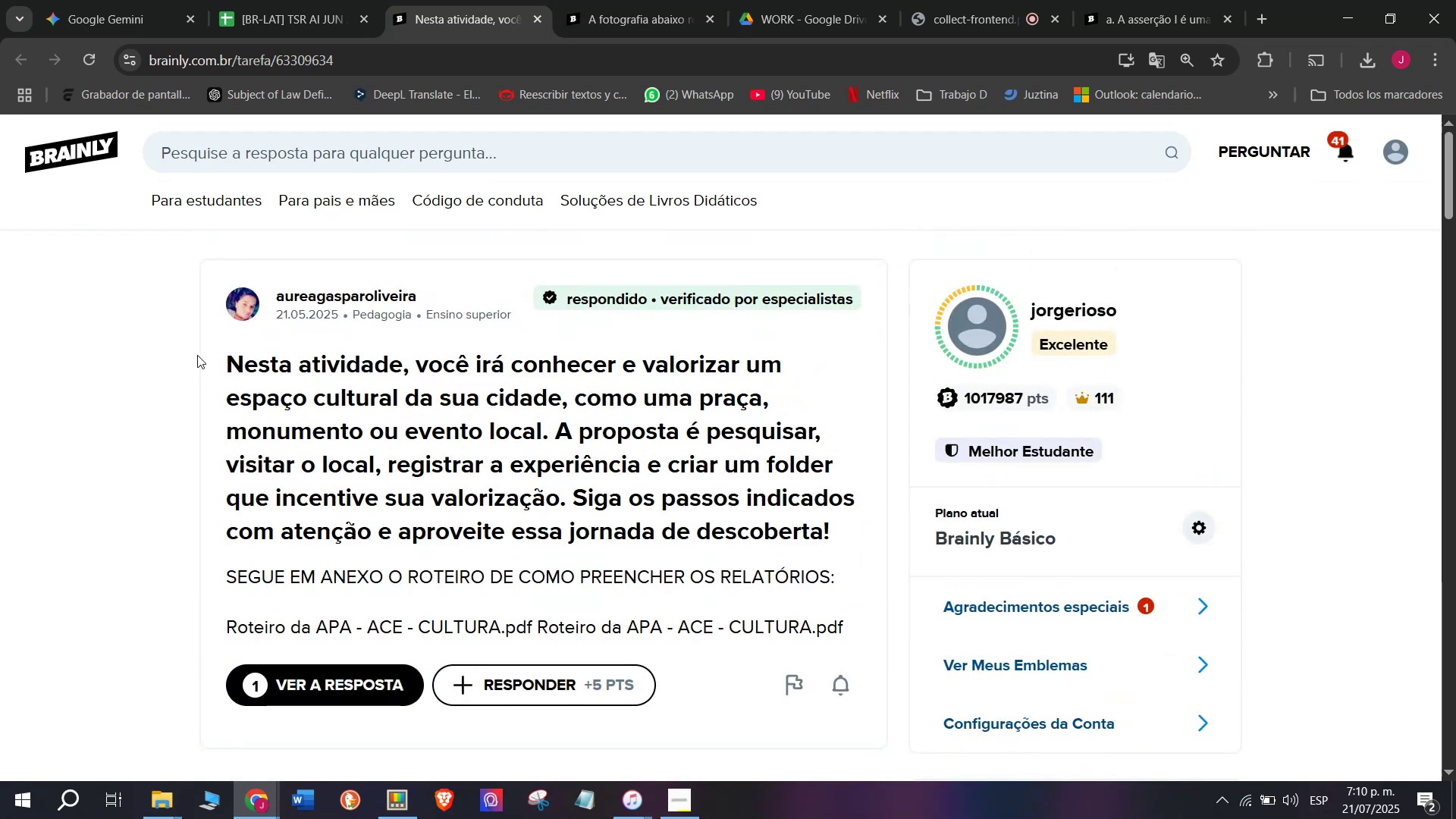 
left_click_drag(start_coordinate=[204, 357], to_coordinate=[849, 566])
 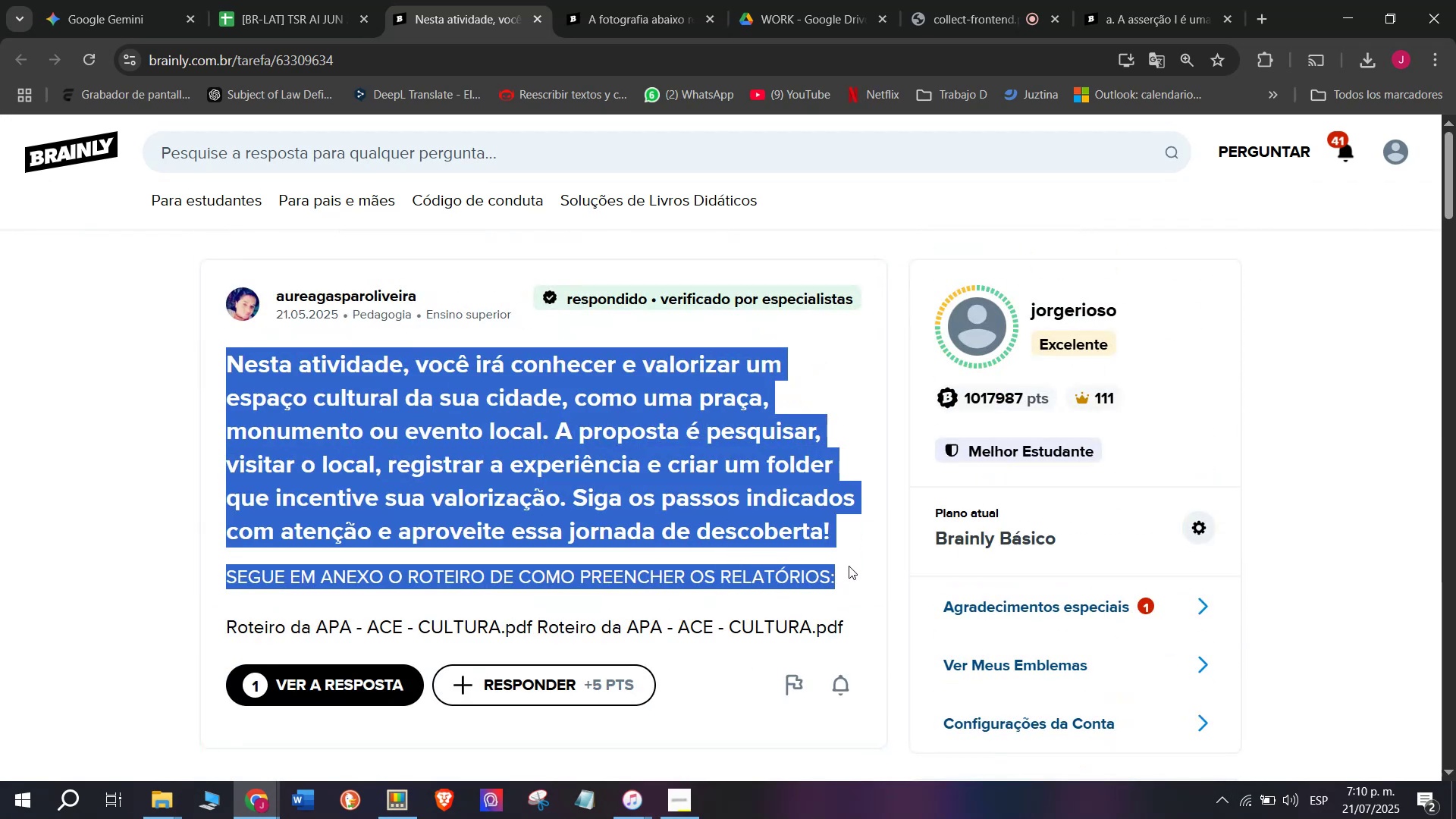 
key(Control+ControlLeft)
 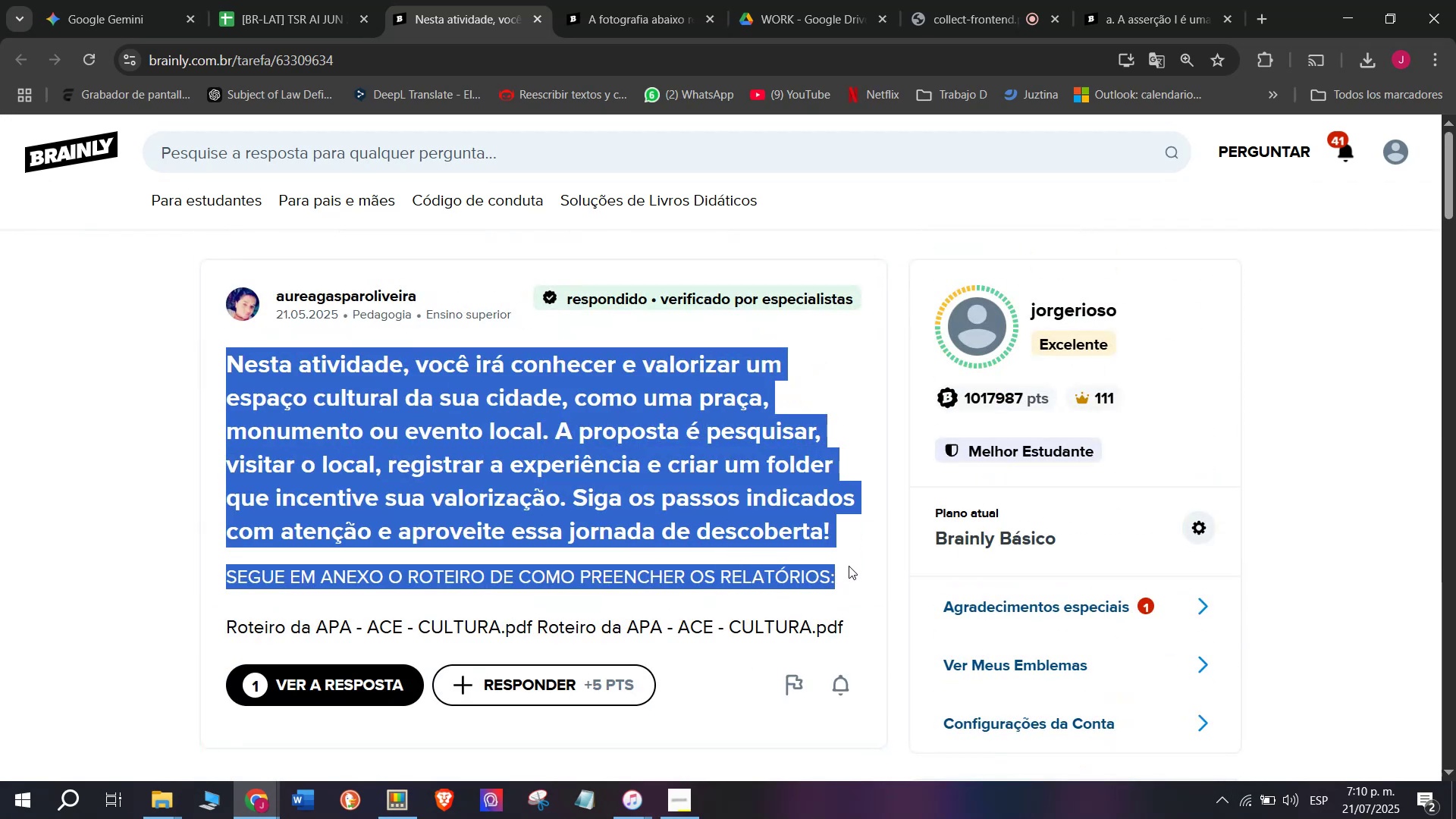 
key(Break)
 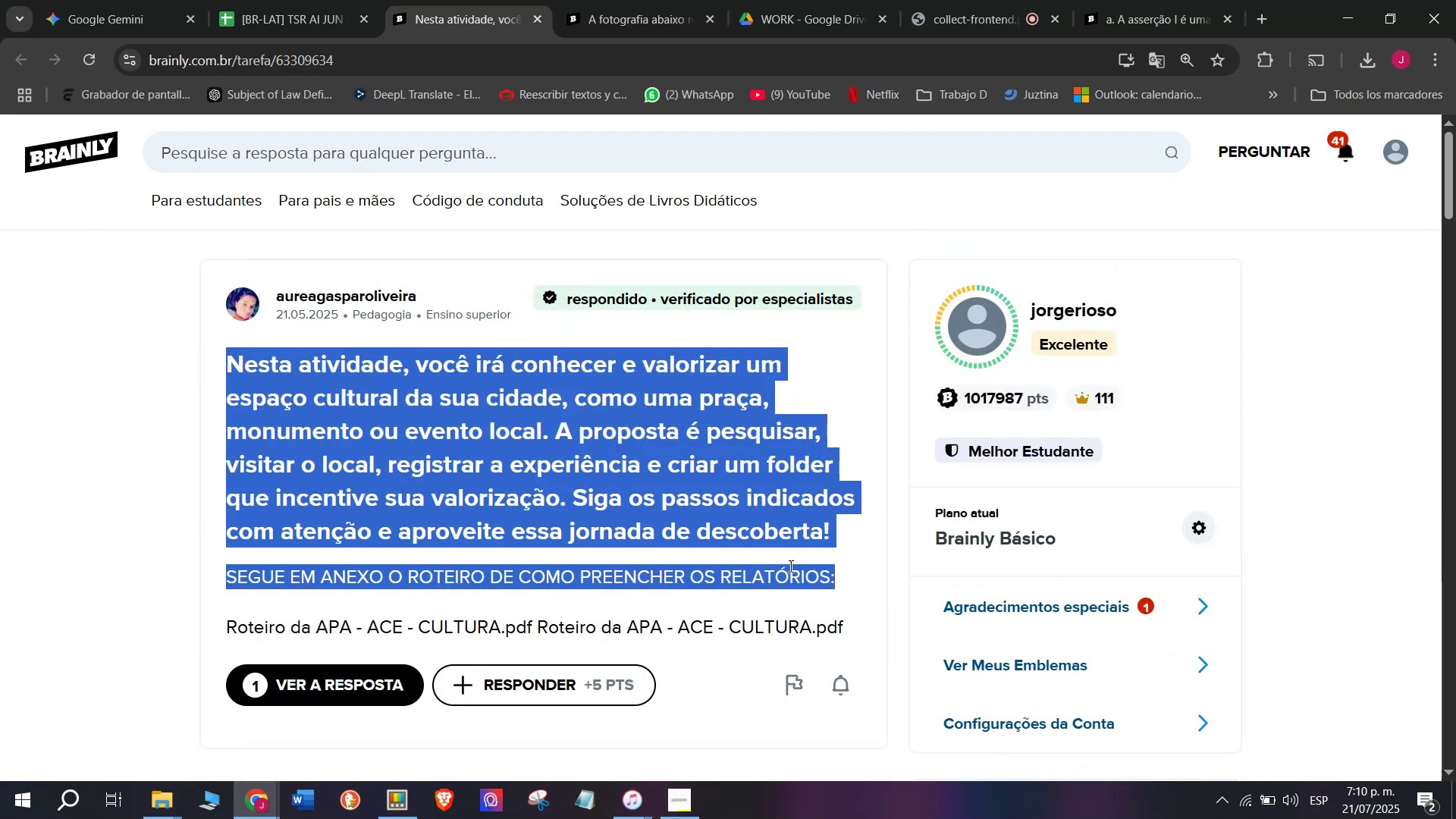 
key(Control+C)
 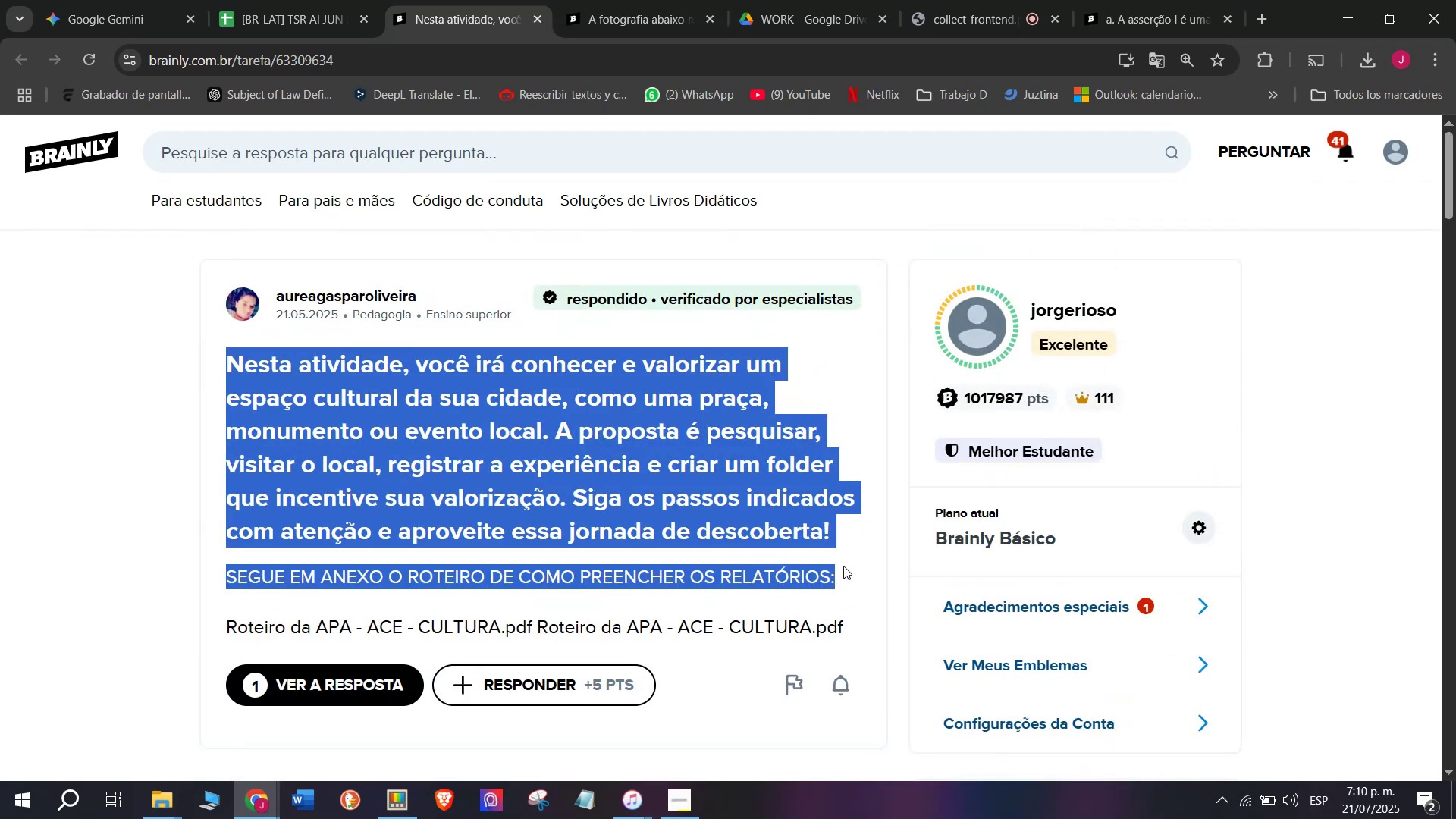 
key(Control+ControlLeft)
 